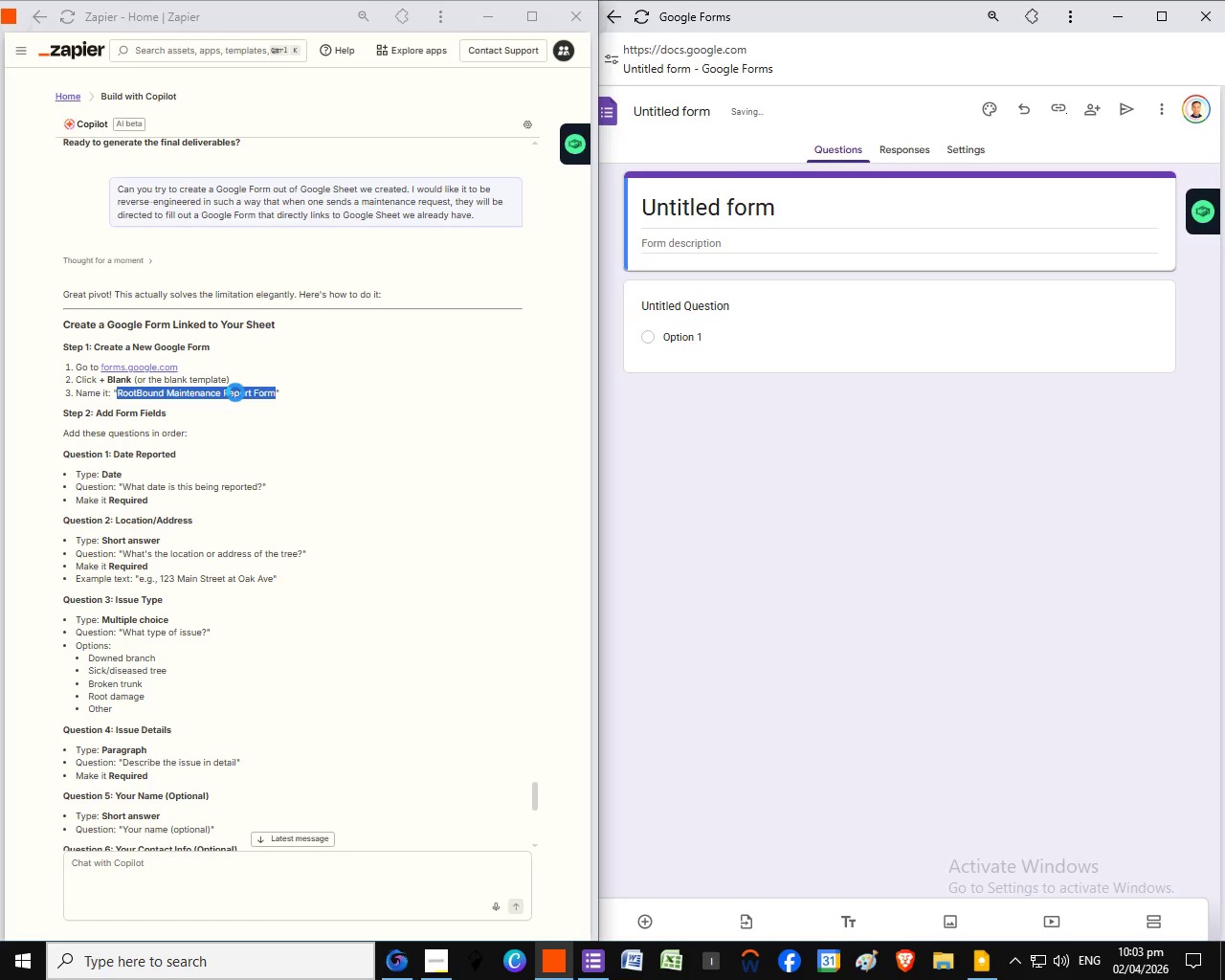 
left_click_drag(start_coordinate=[123, 763], to_coordinate=[236, 768])
 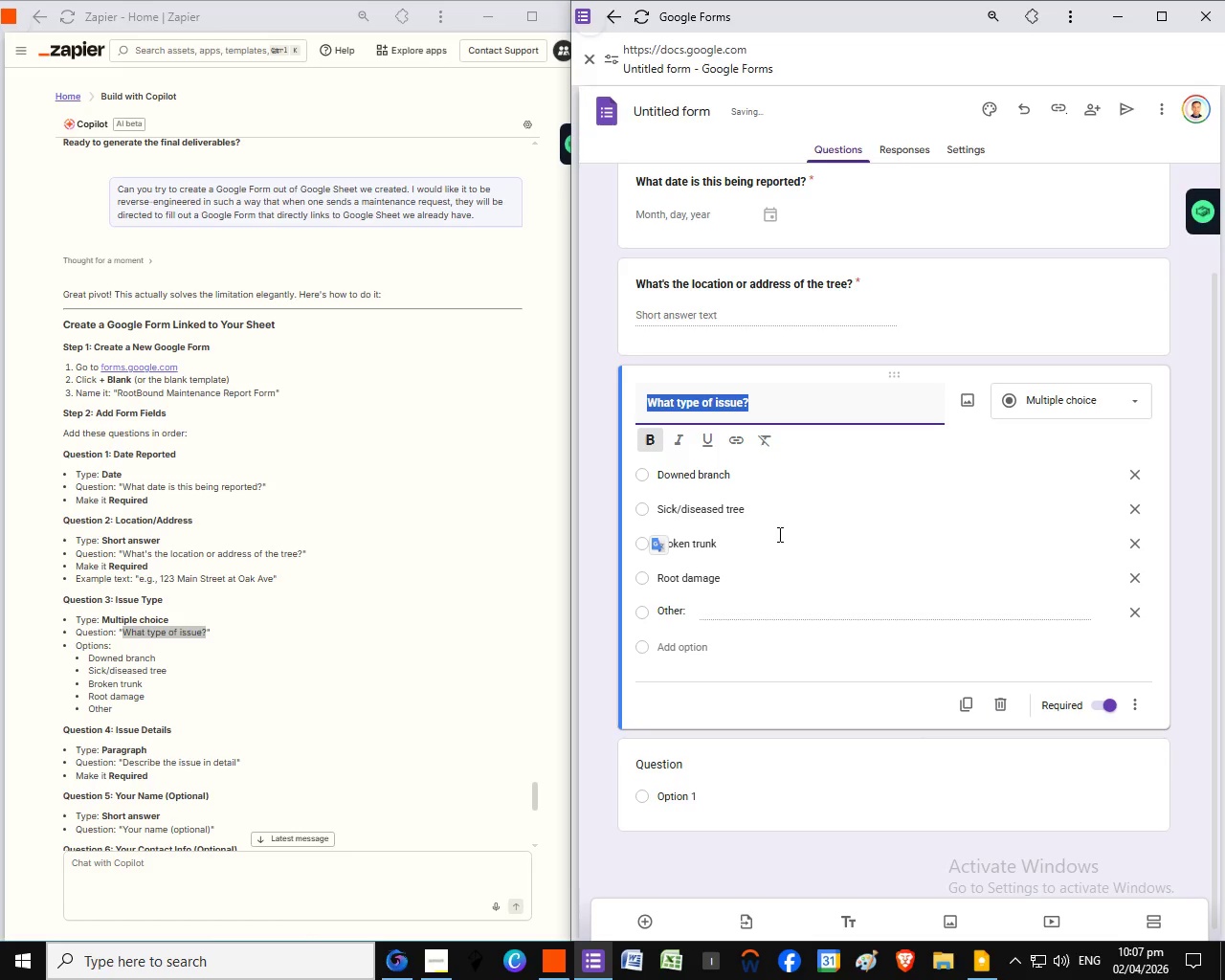 
key(Control+C)
 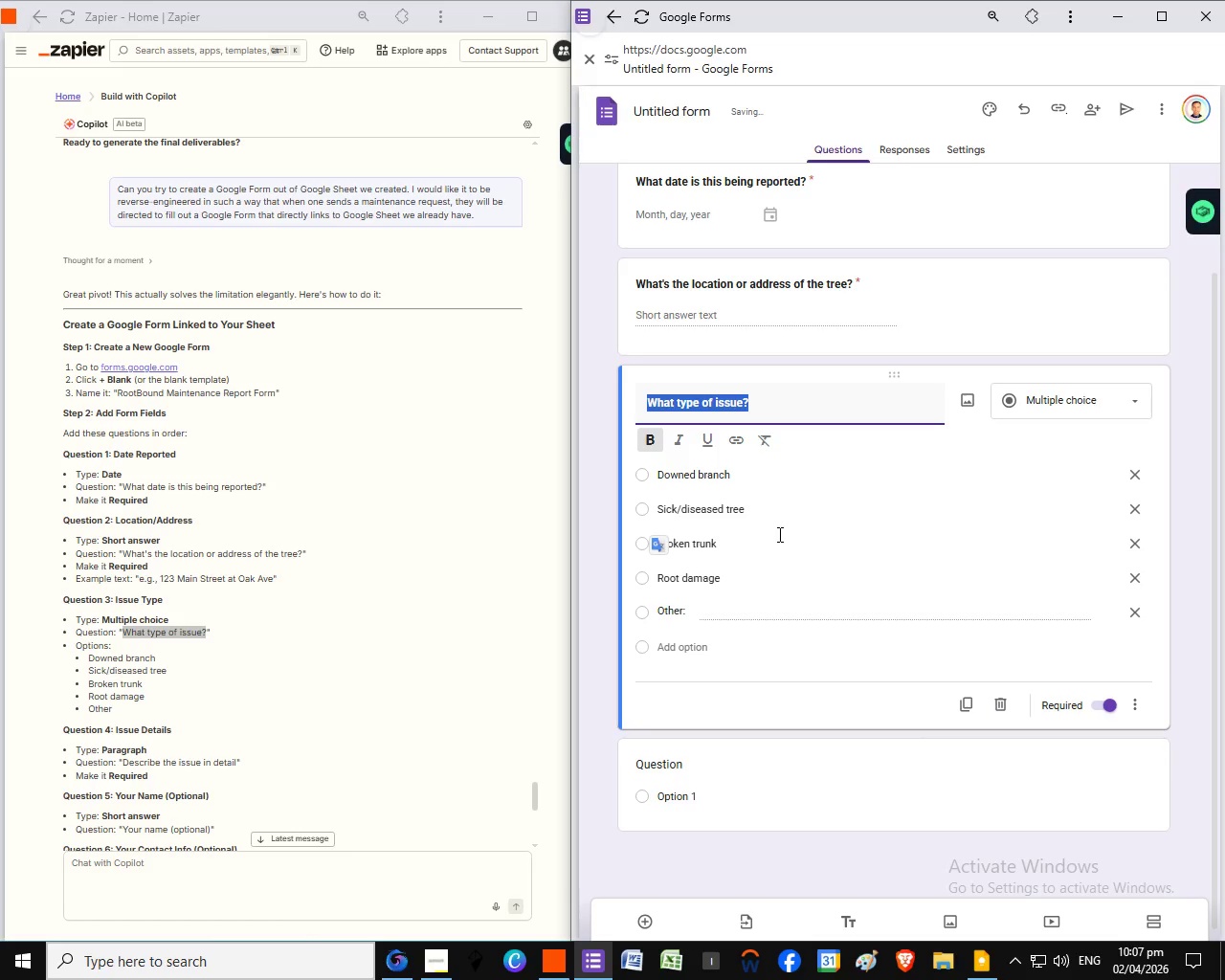 
left_click([664, 766])
 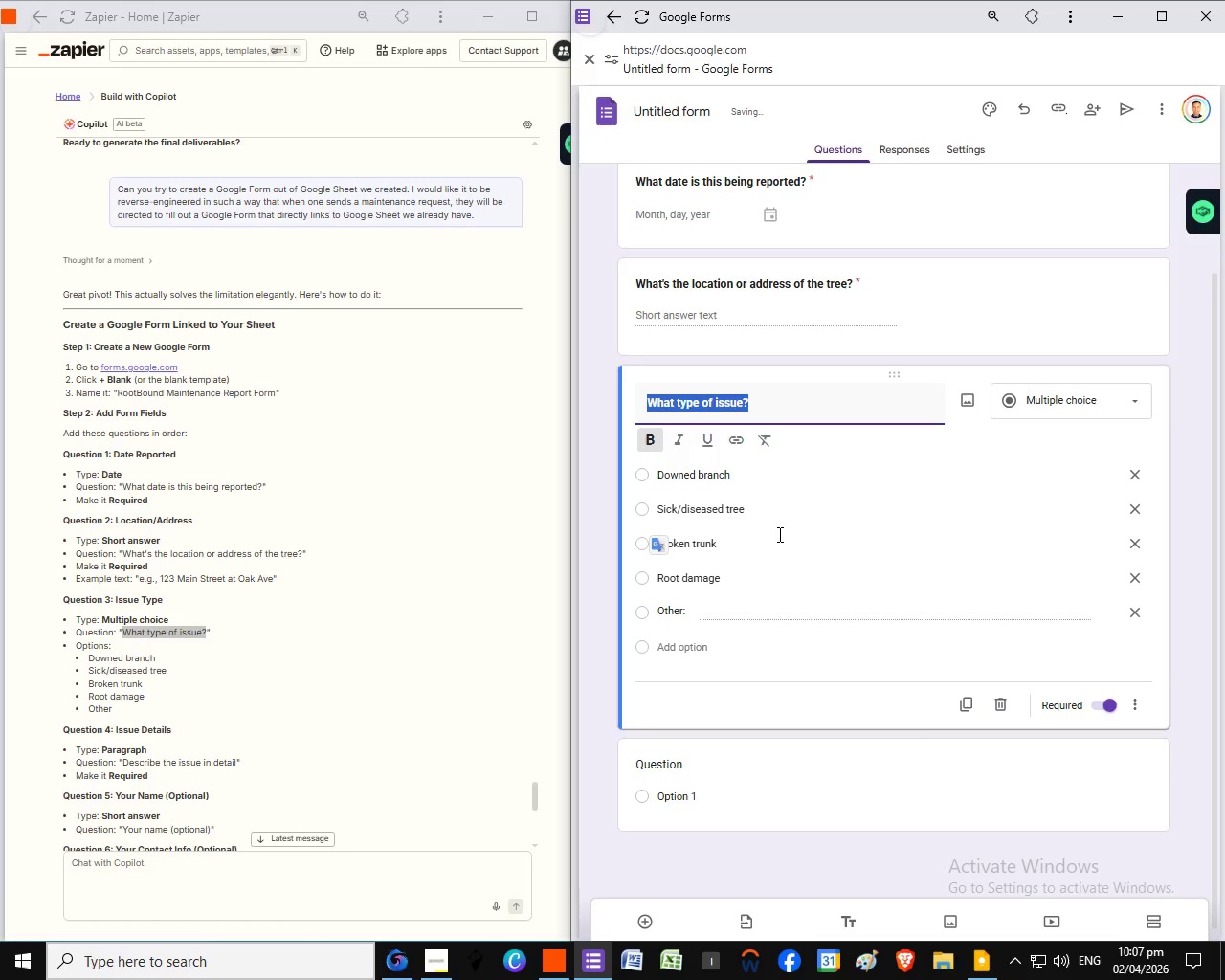 
key(Control+V)
 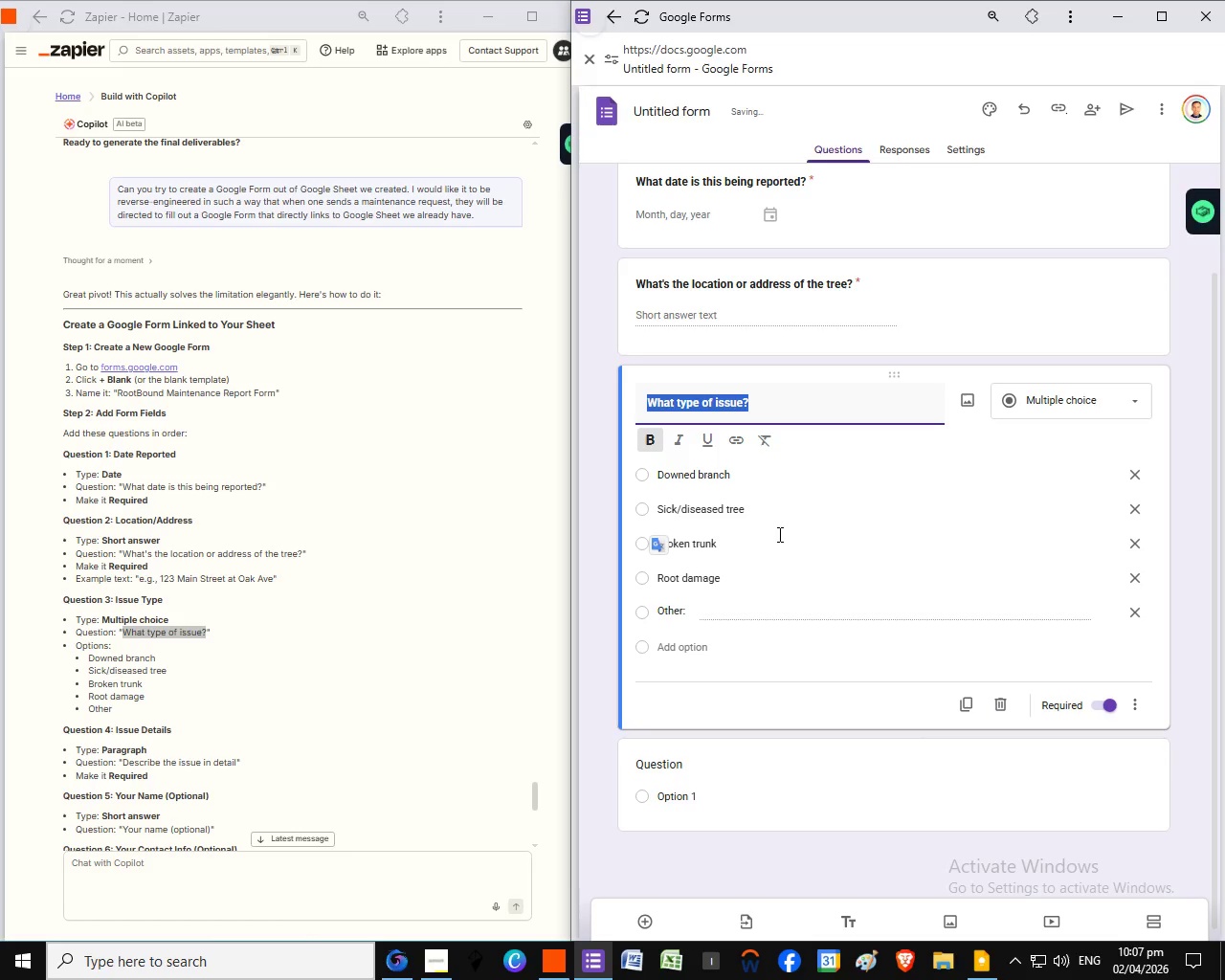 
key(Control+A)
 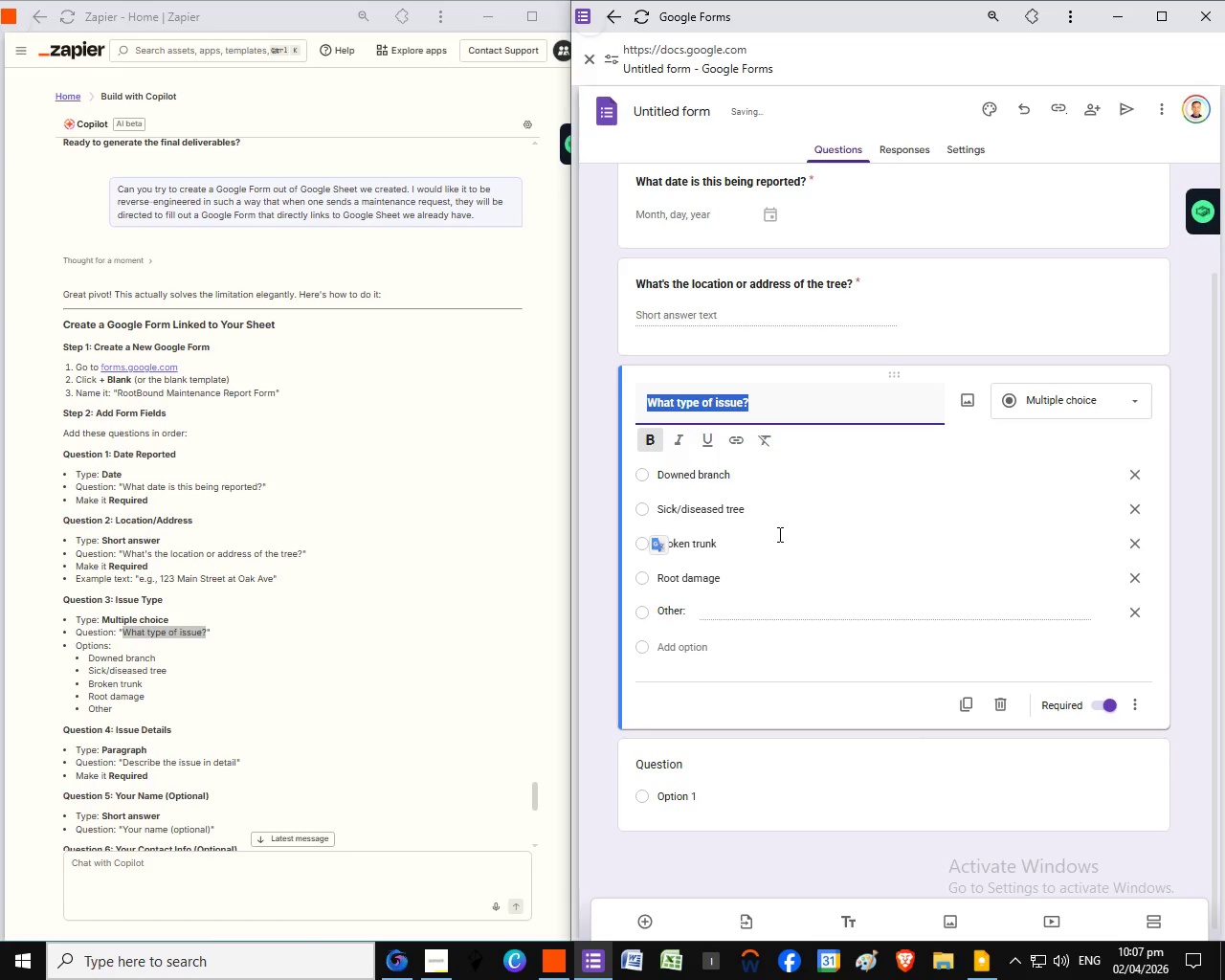 
left_click([654, 708])
 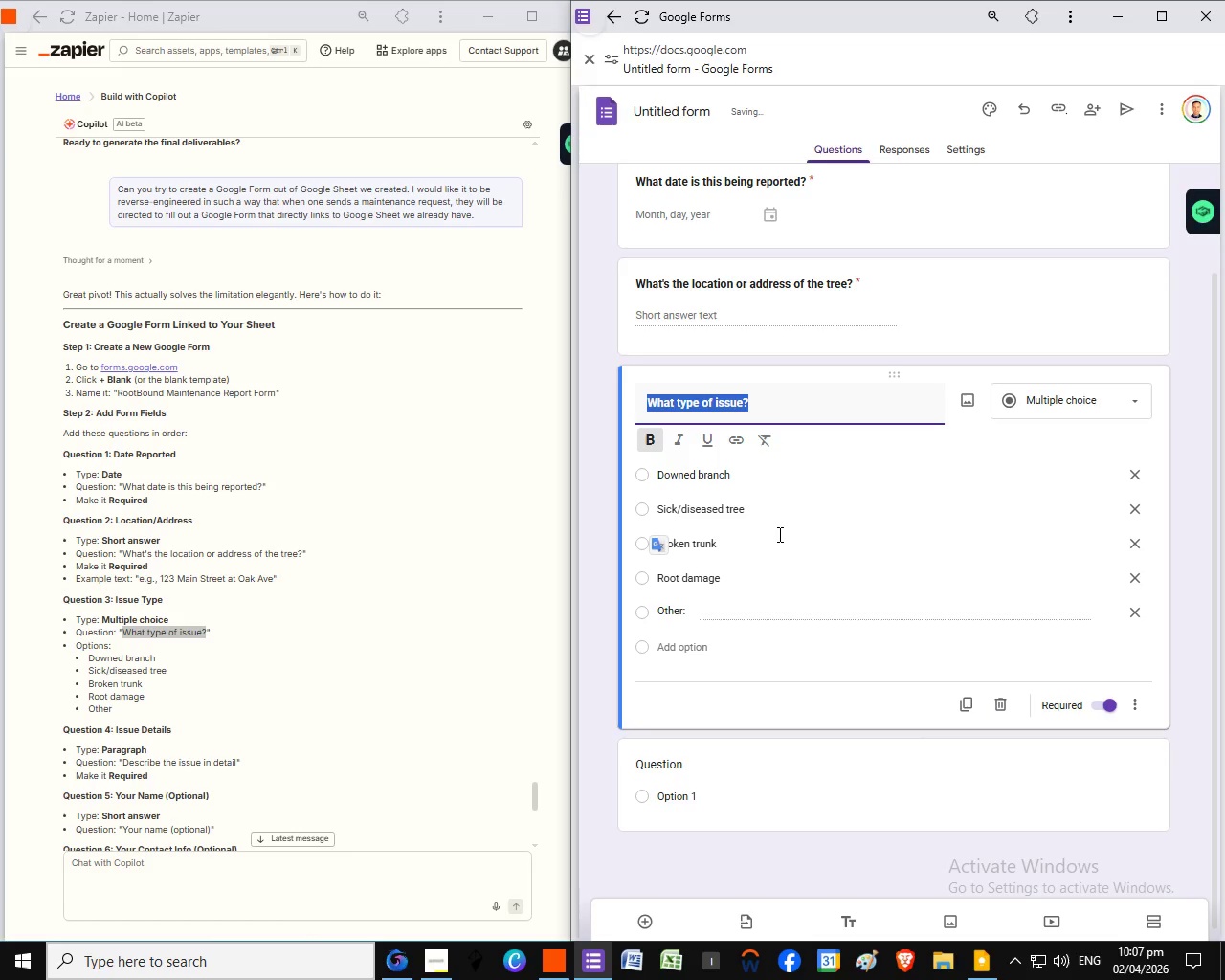 
left_click([1129, 661])
 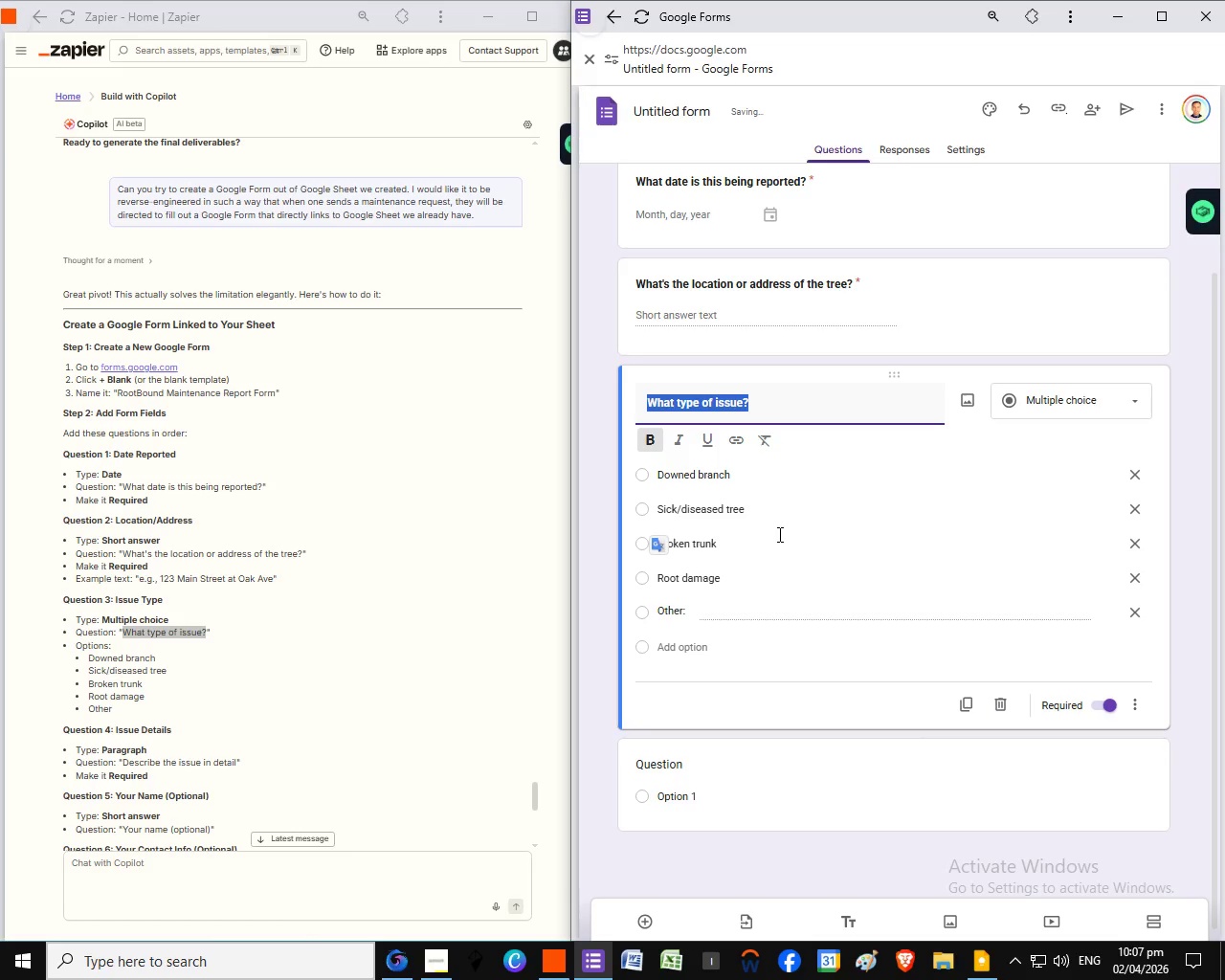 
left_click([1036, 488])
 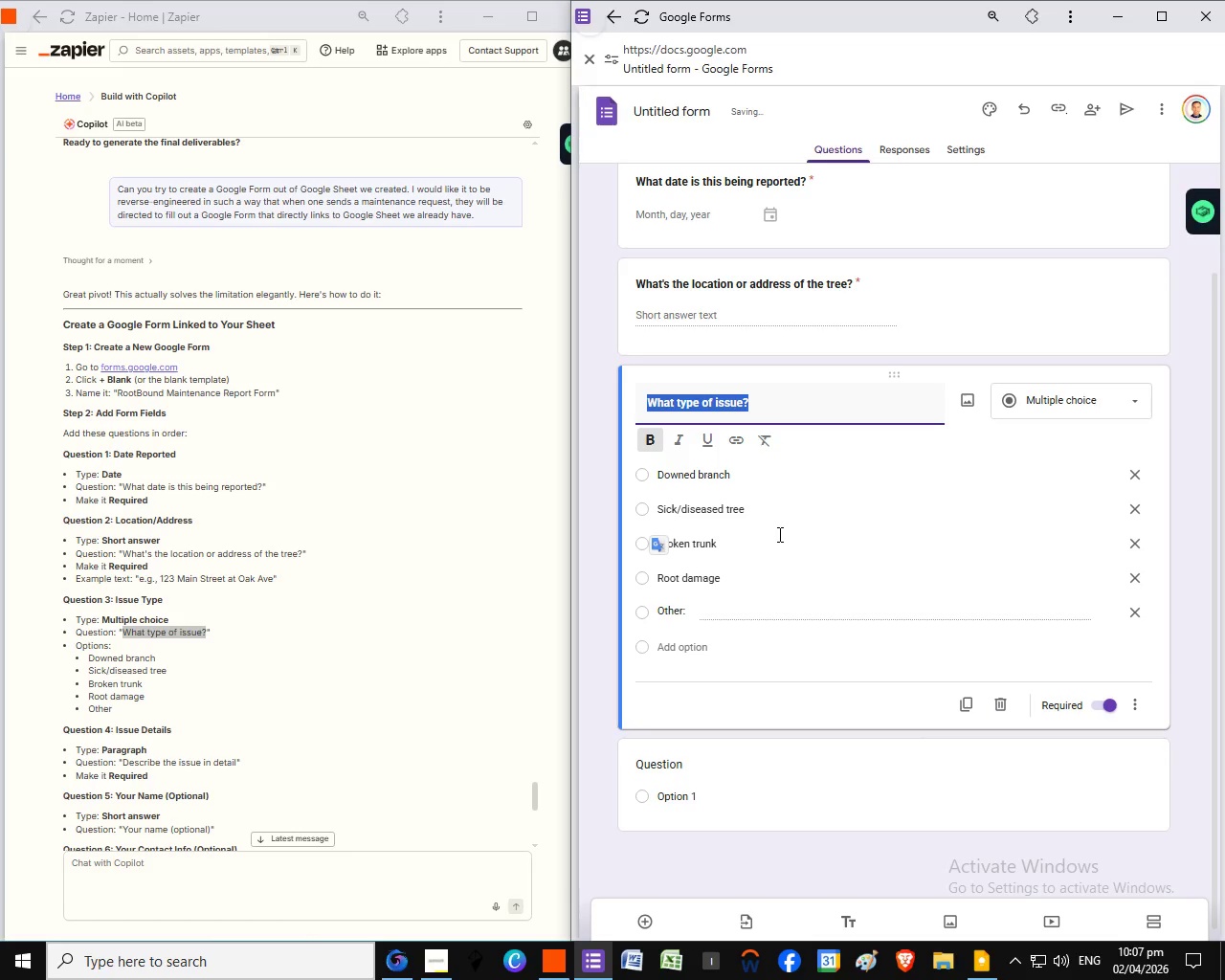 
left_click([1110, 803])
 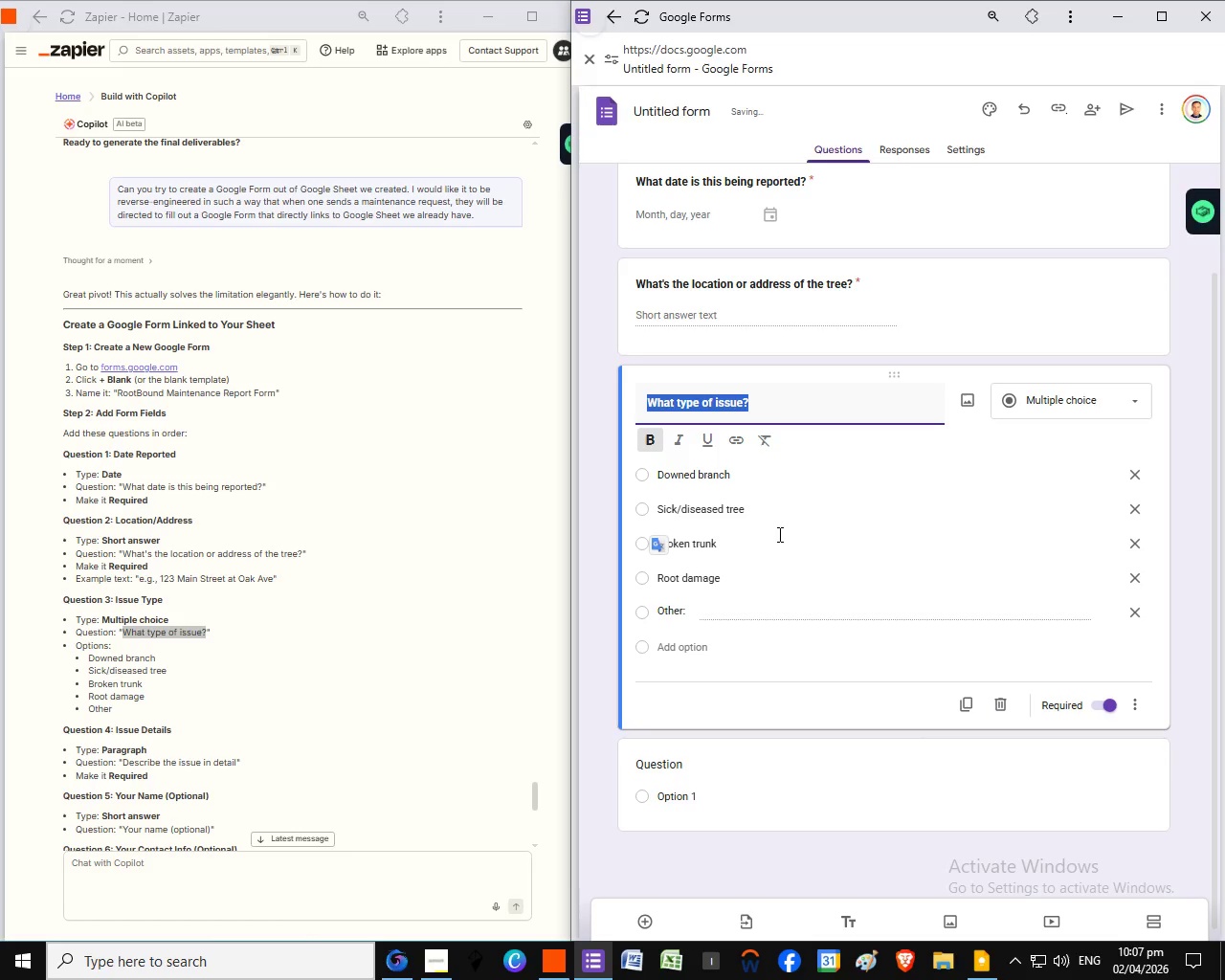 
left_click([746, 700])
 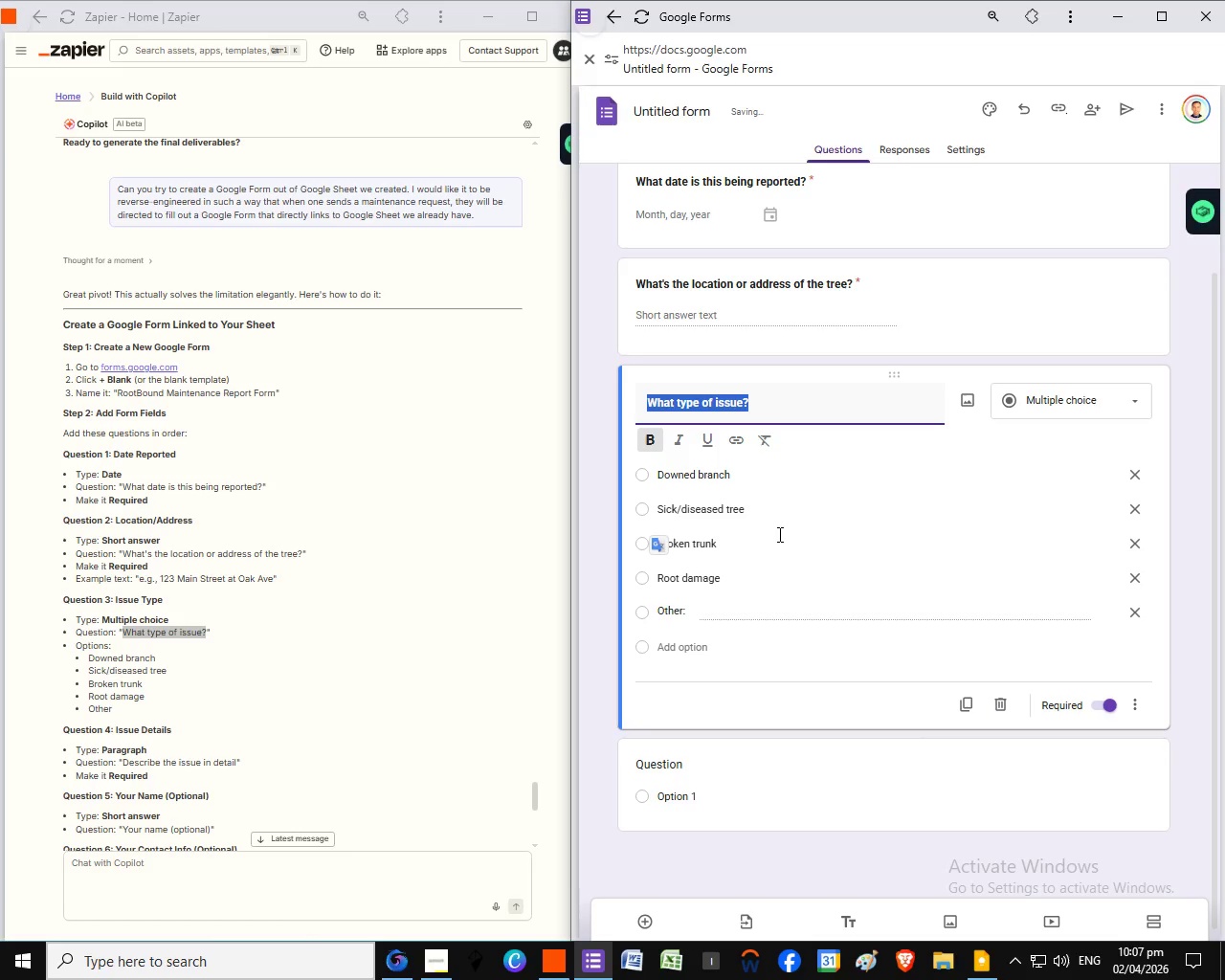 
hold_key(key=ControlLeft, duration=0.44)
 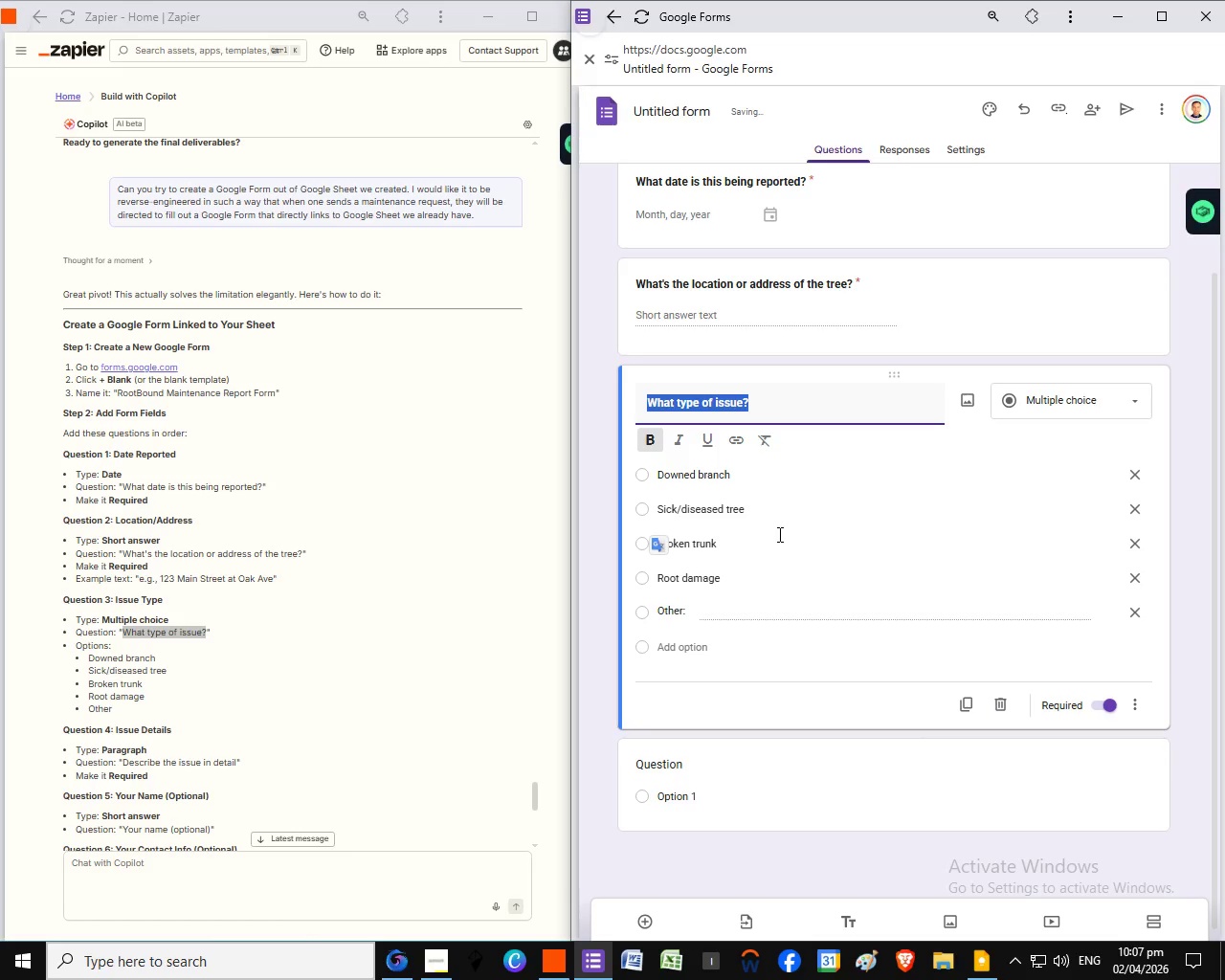 
left_click([647, 731])
 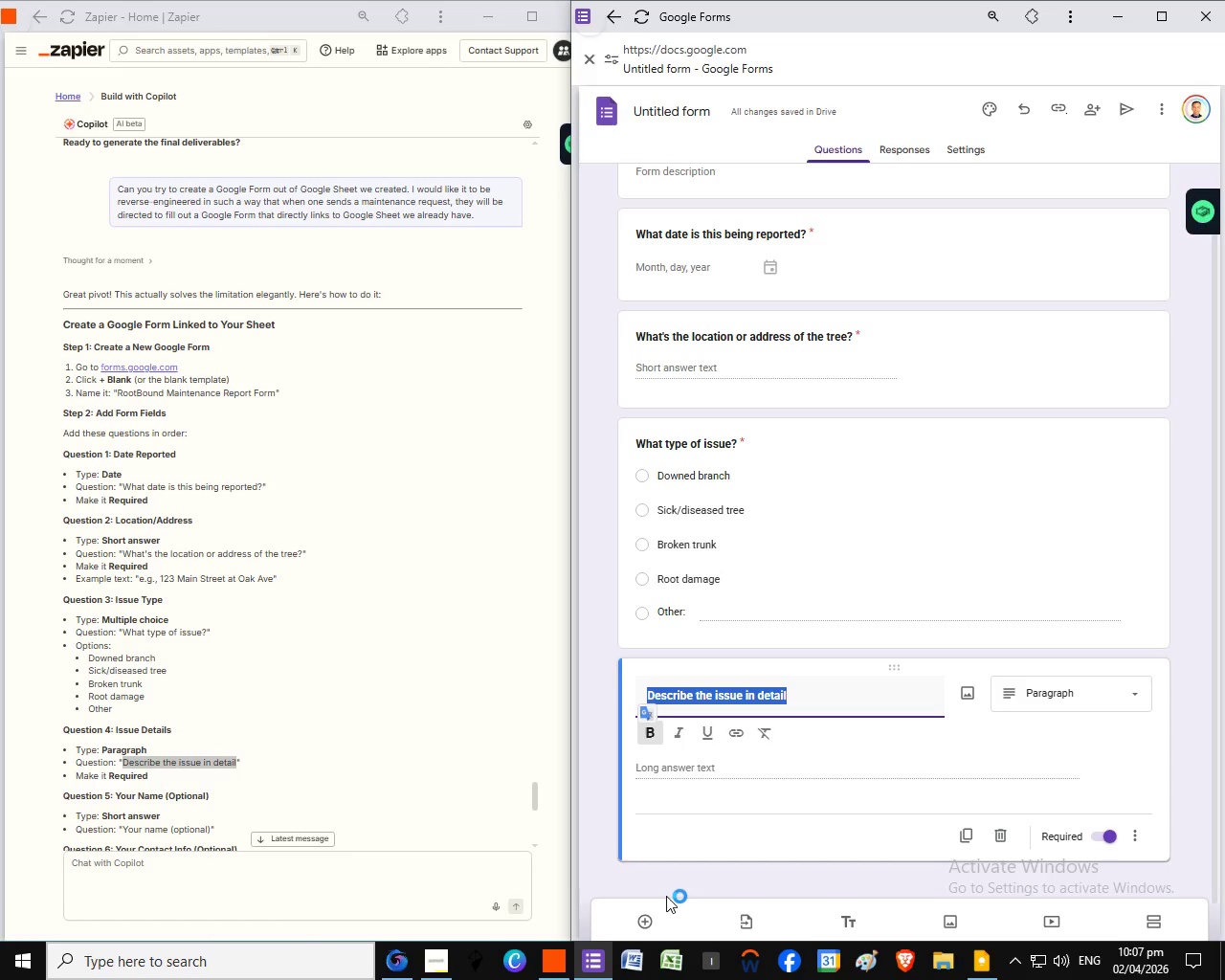 
left_click([646, 925])
 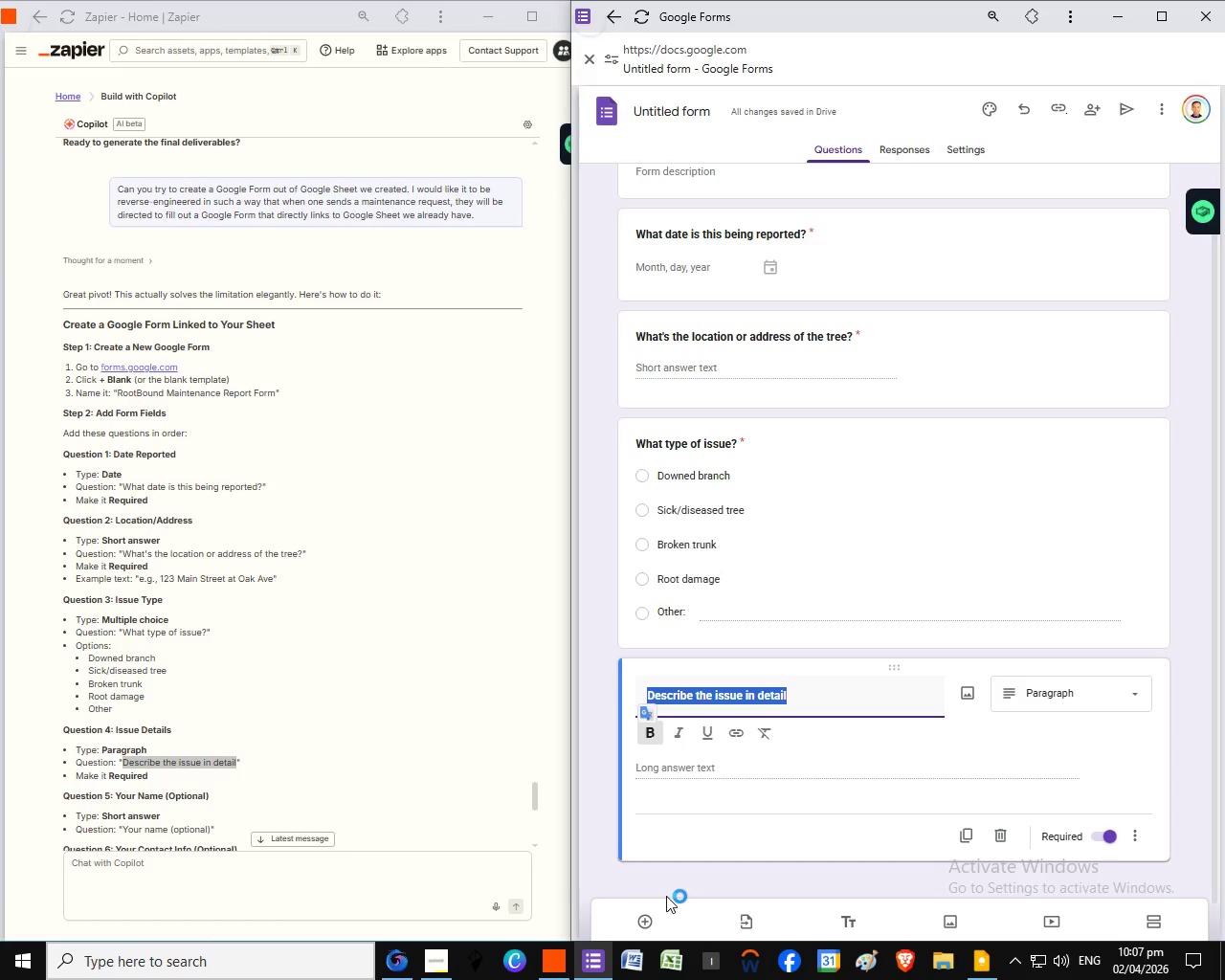 
wait(6.11)
 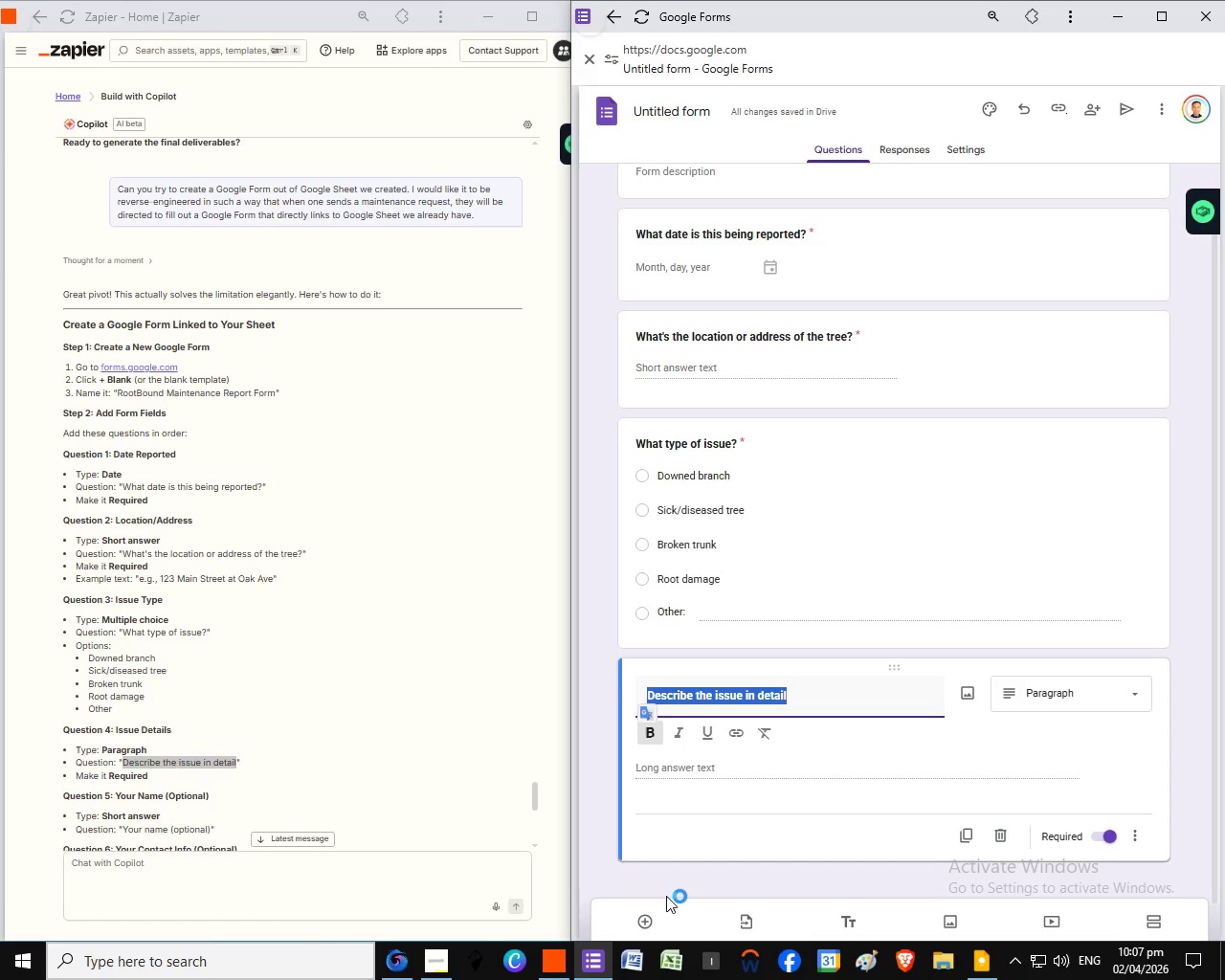 
left_click_drag(start_coordinate=[115, 411], to_coordinate=[212, 411])
 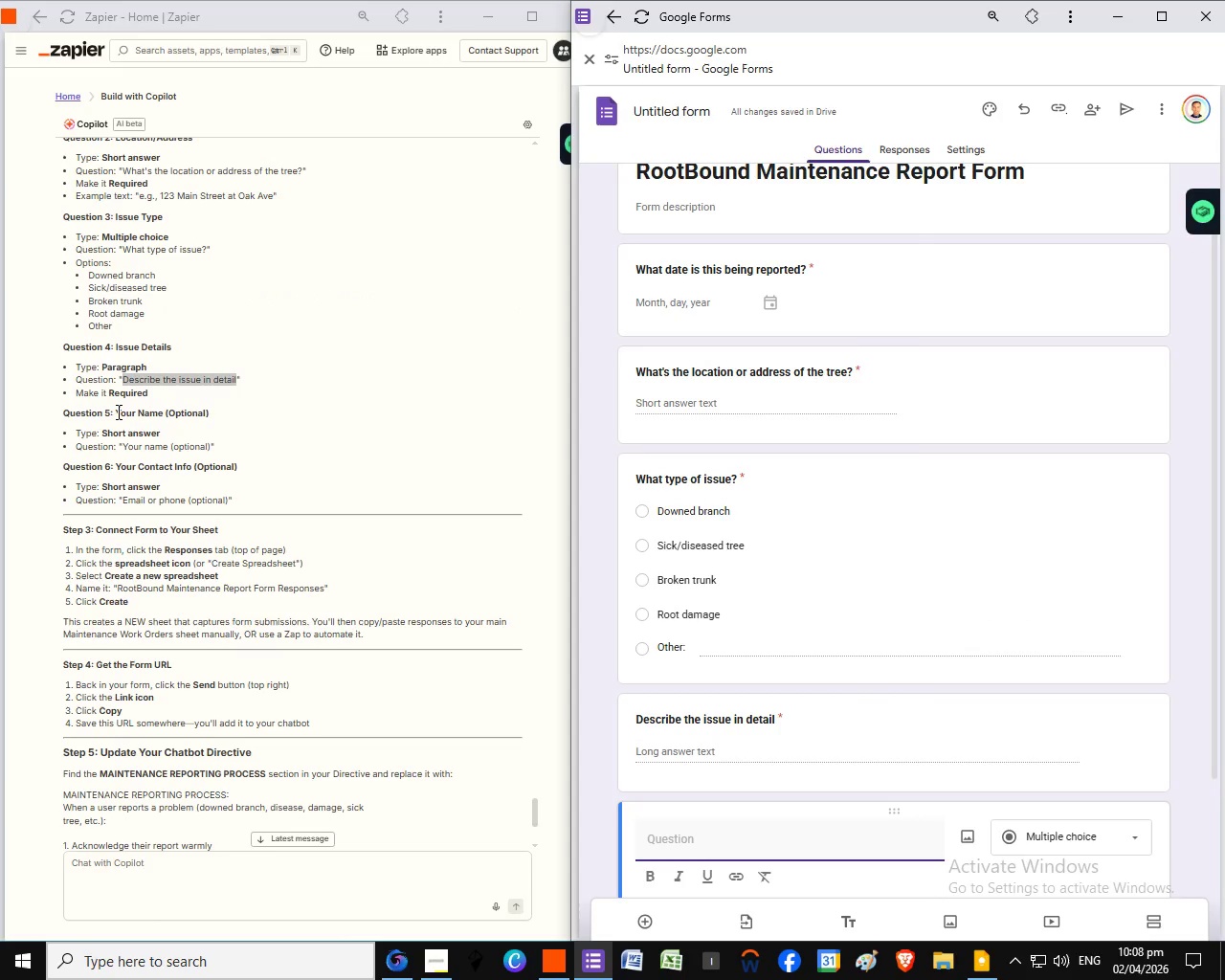 
key(Control+C)
 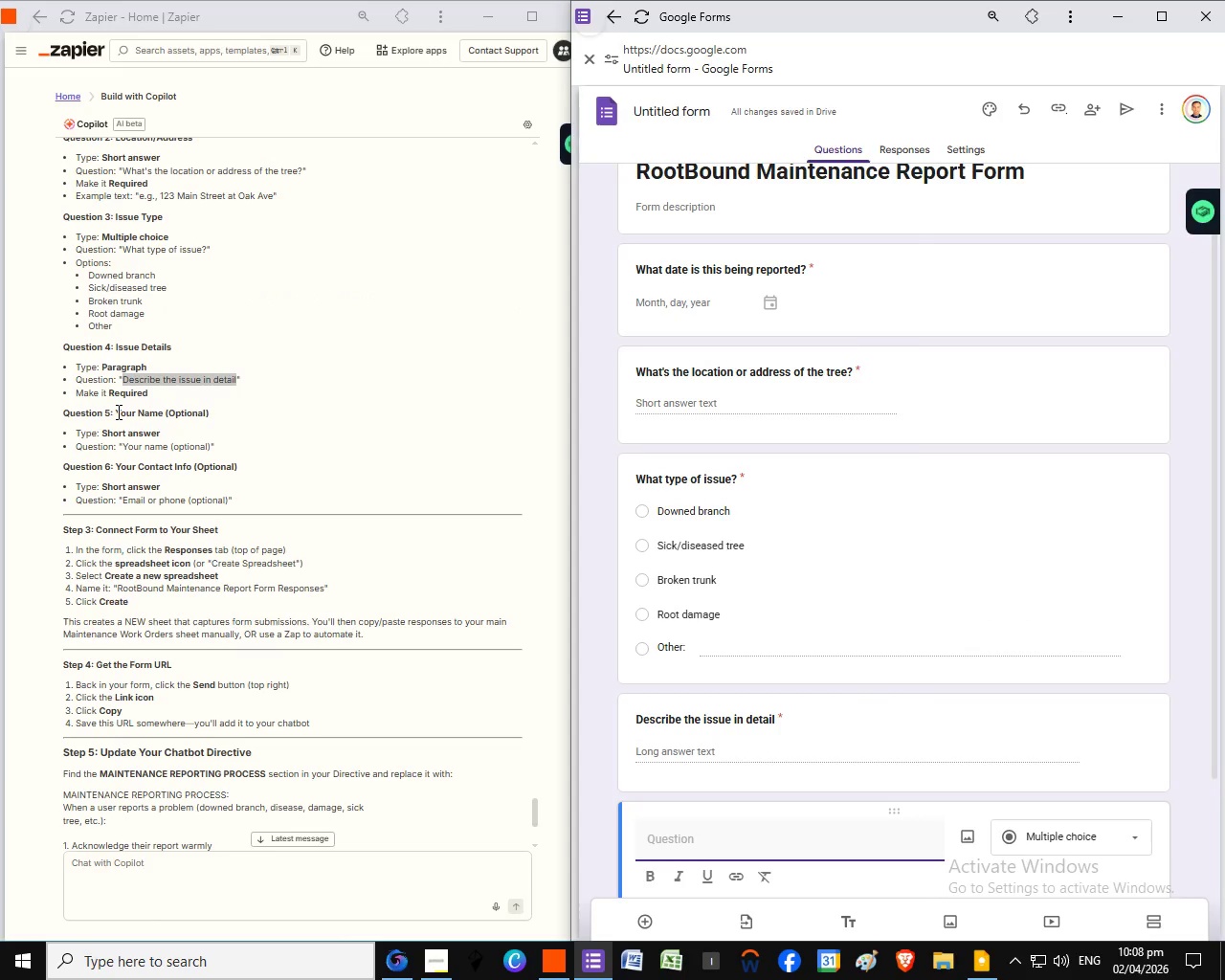 
left_click([811, 853])
 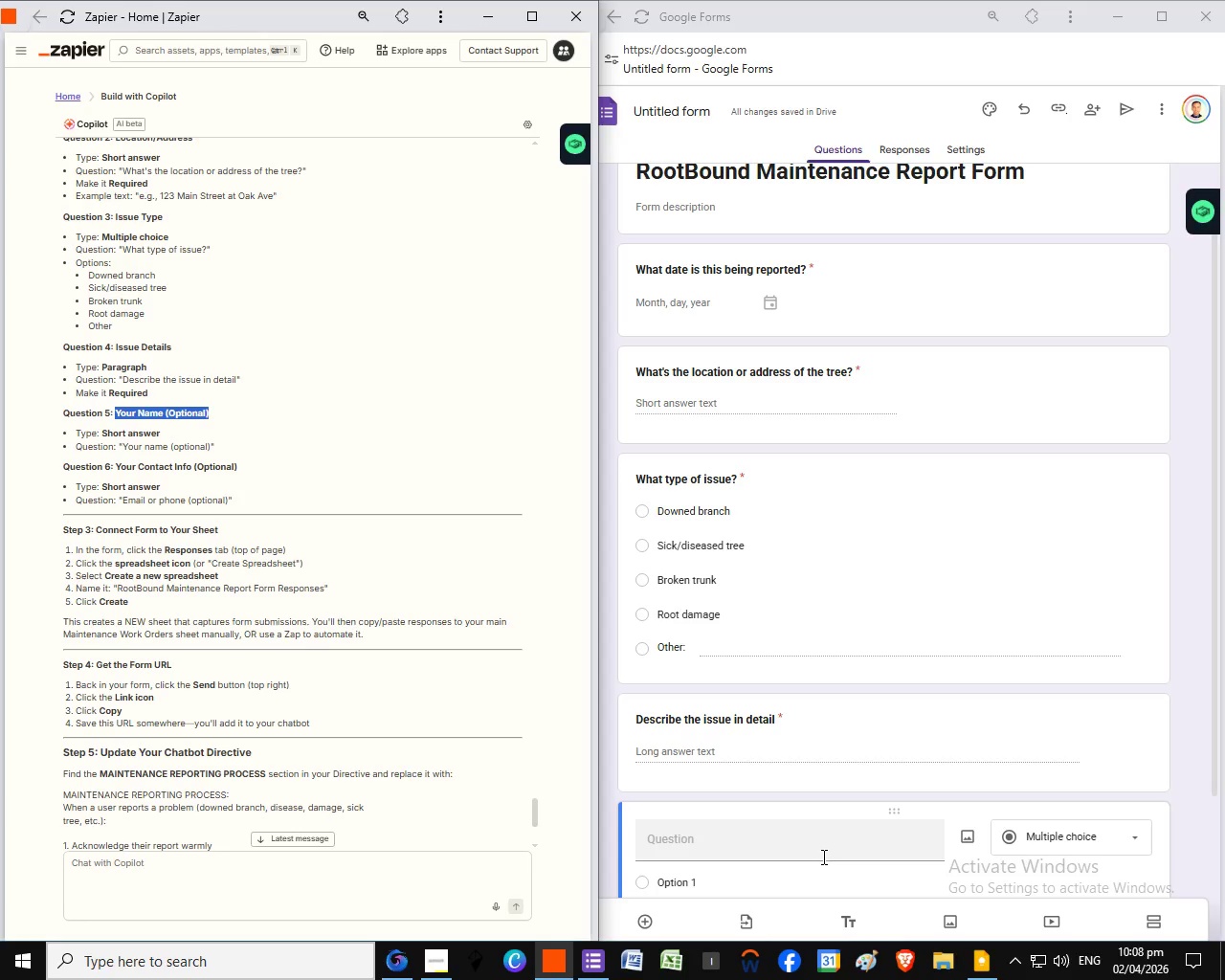 
key(Control+V)
 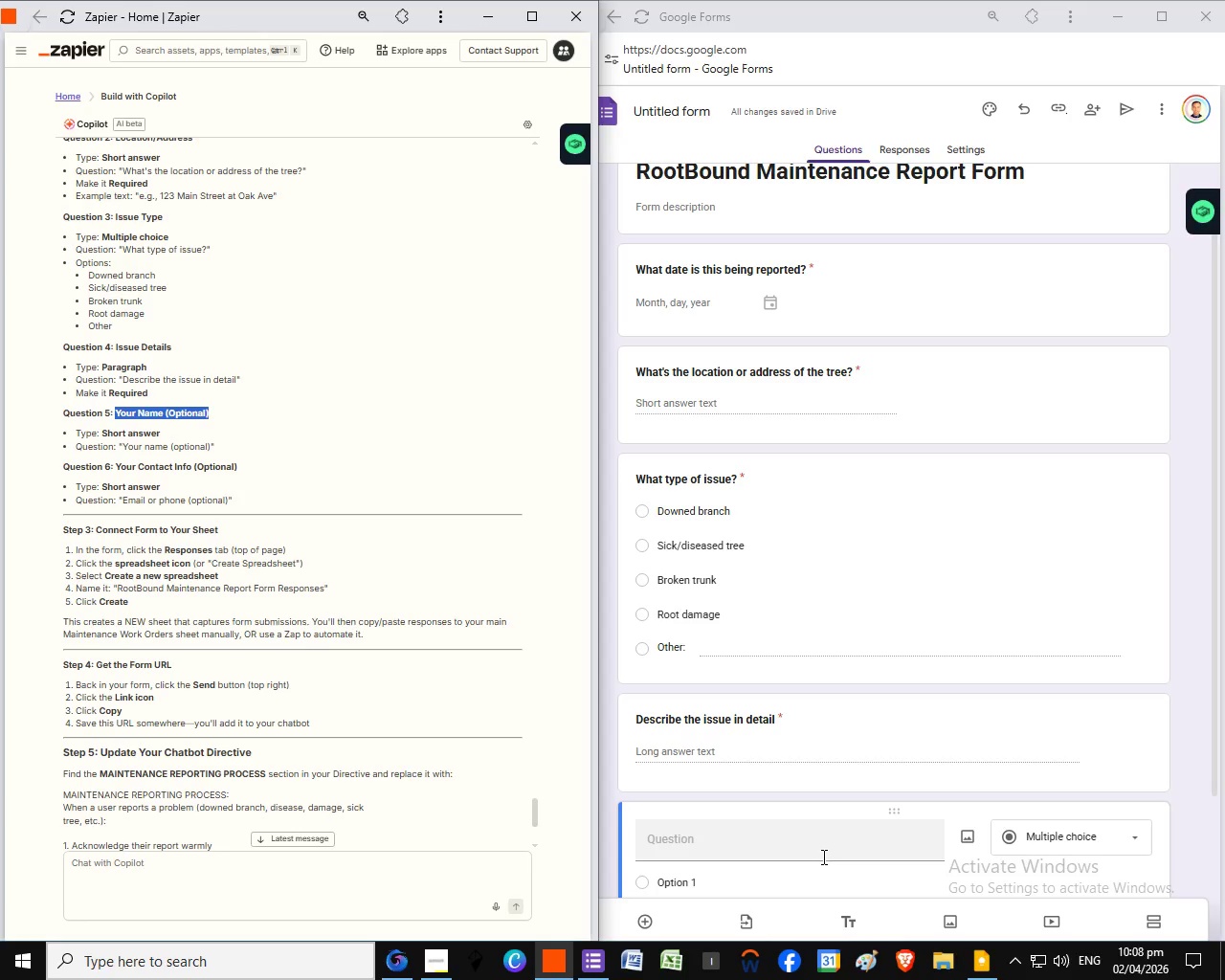 
left_click([1108, 744])
 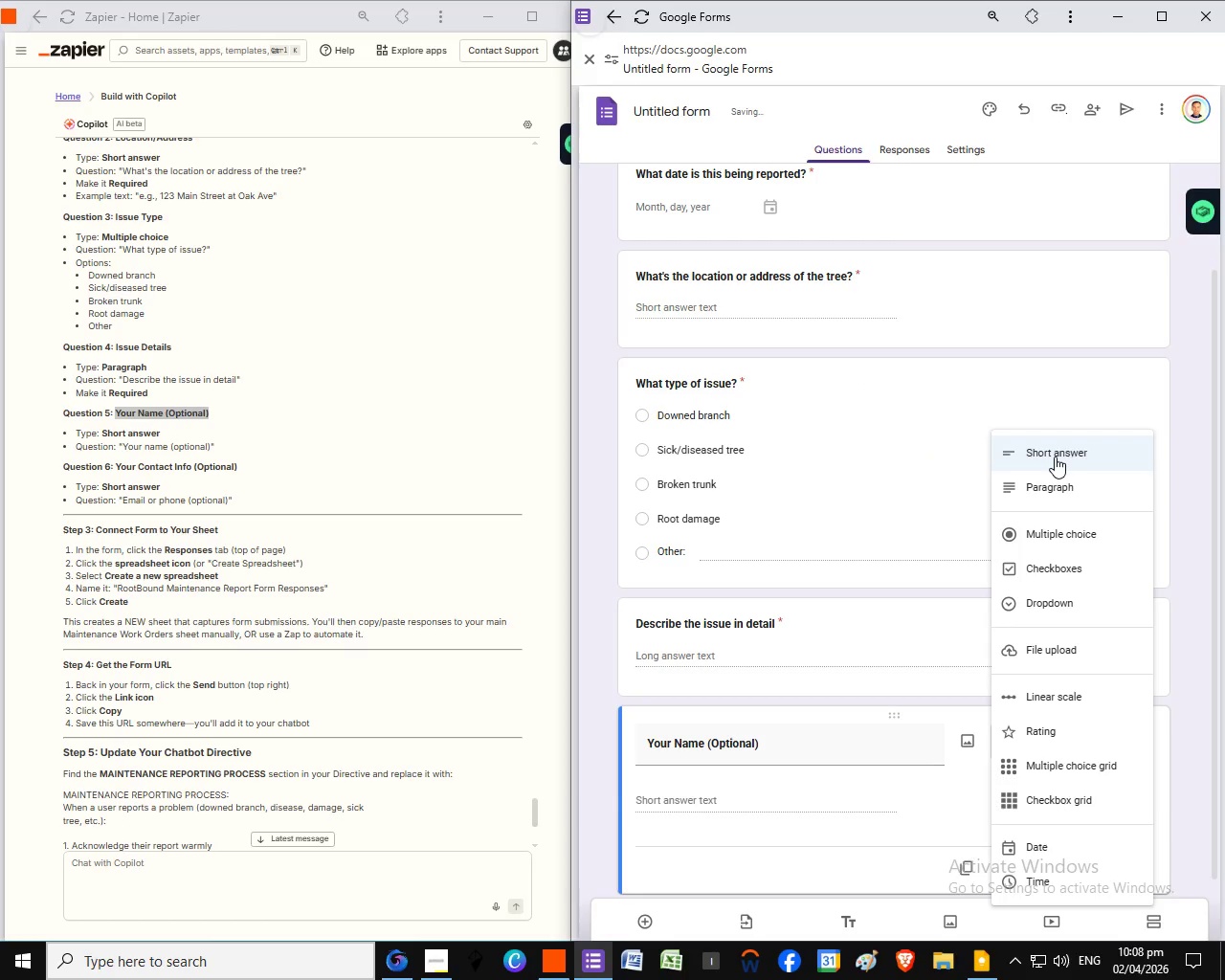 
scroll: coordinate [1022, 808], scroll_direction: down, amount: 5.0
 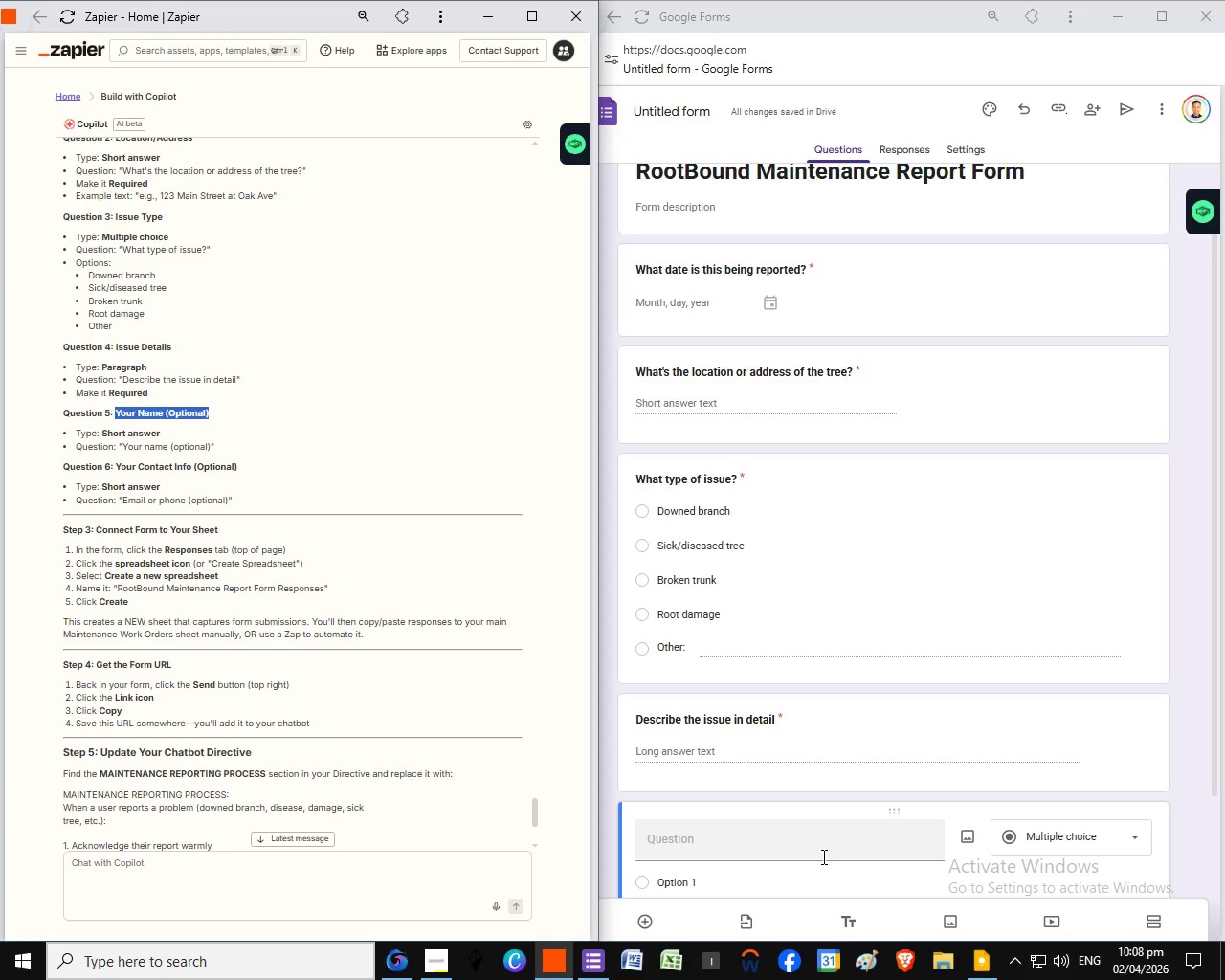 
left_click([1055, 454])
 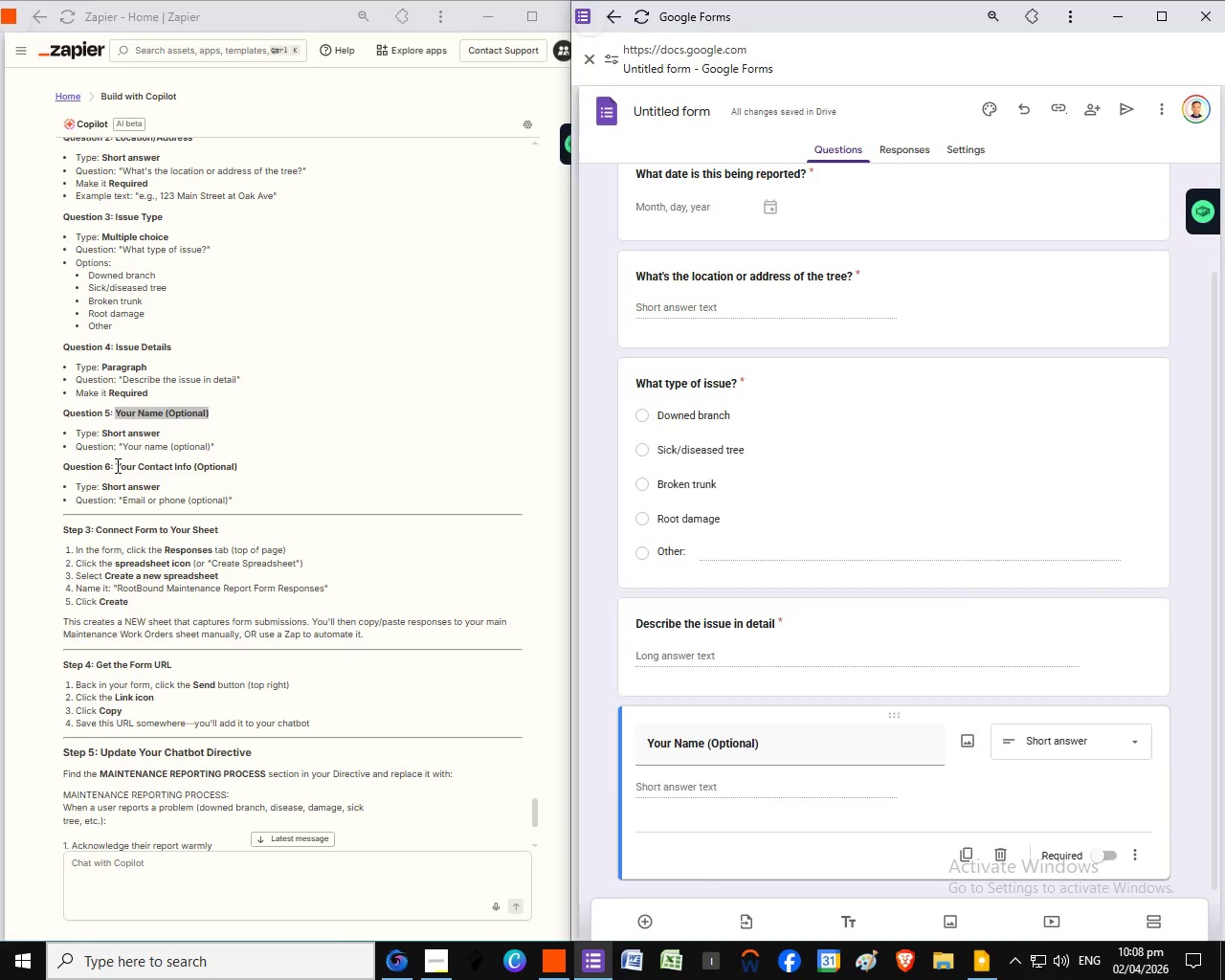 
left_click_drag(start_coordinate=[116, 465], to_coordinate=[247, 465])
 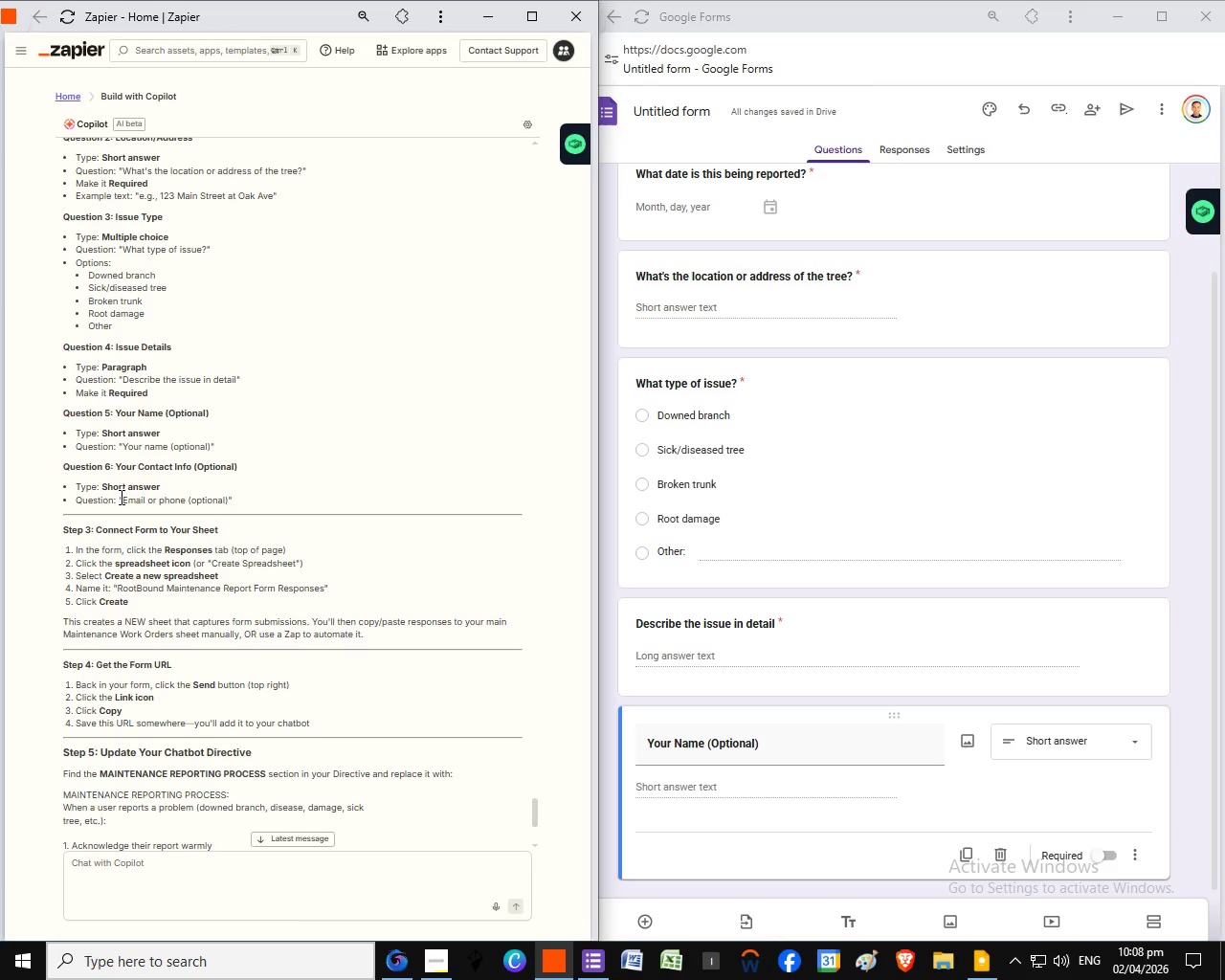 
left_click([225, 501])
 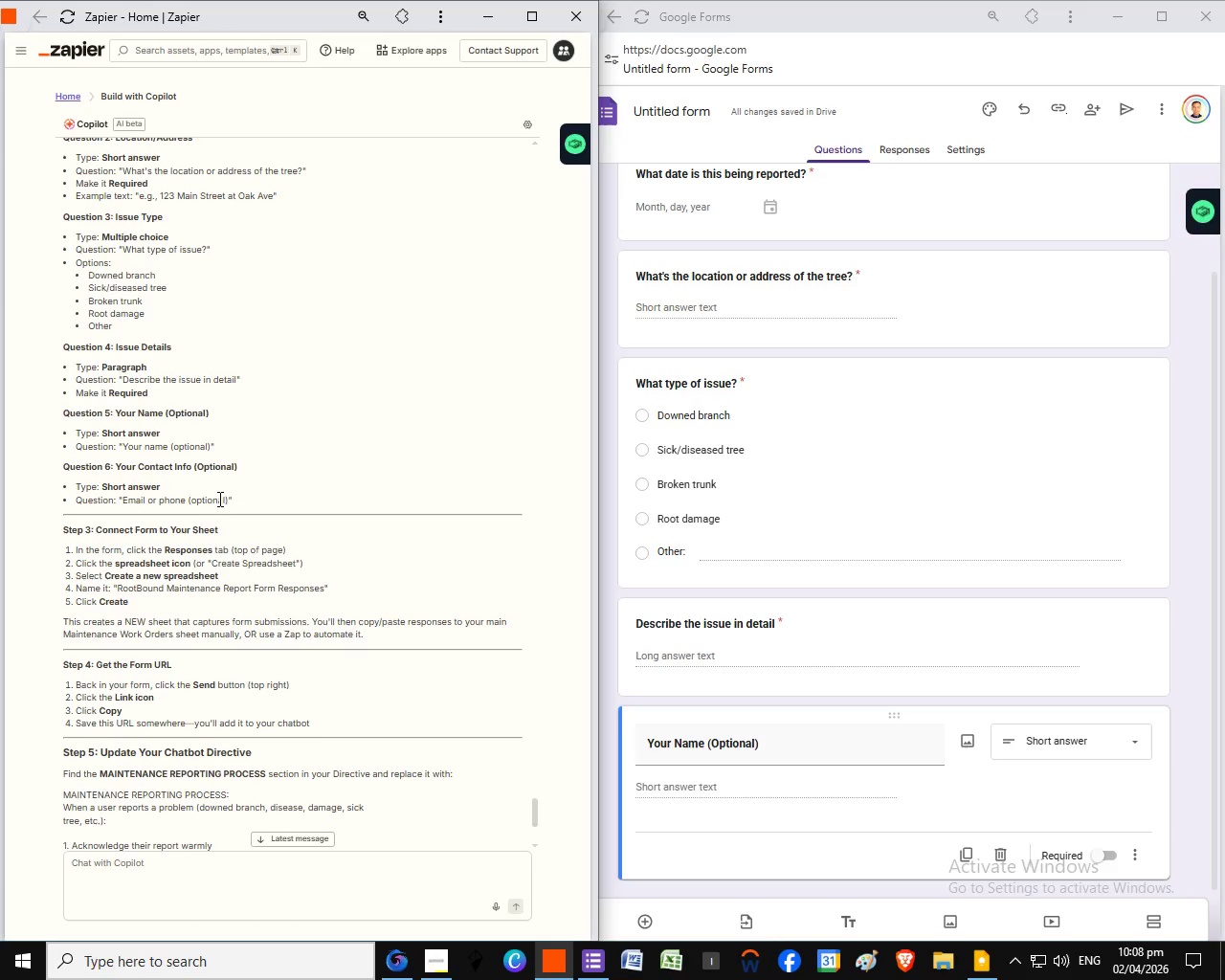 
left_click_drag(start_coordinate=[122, 499], to_coordinate=[229, 502])
 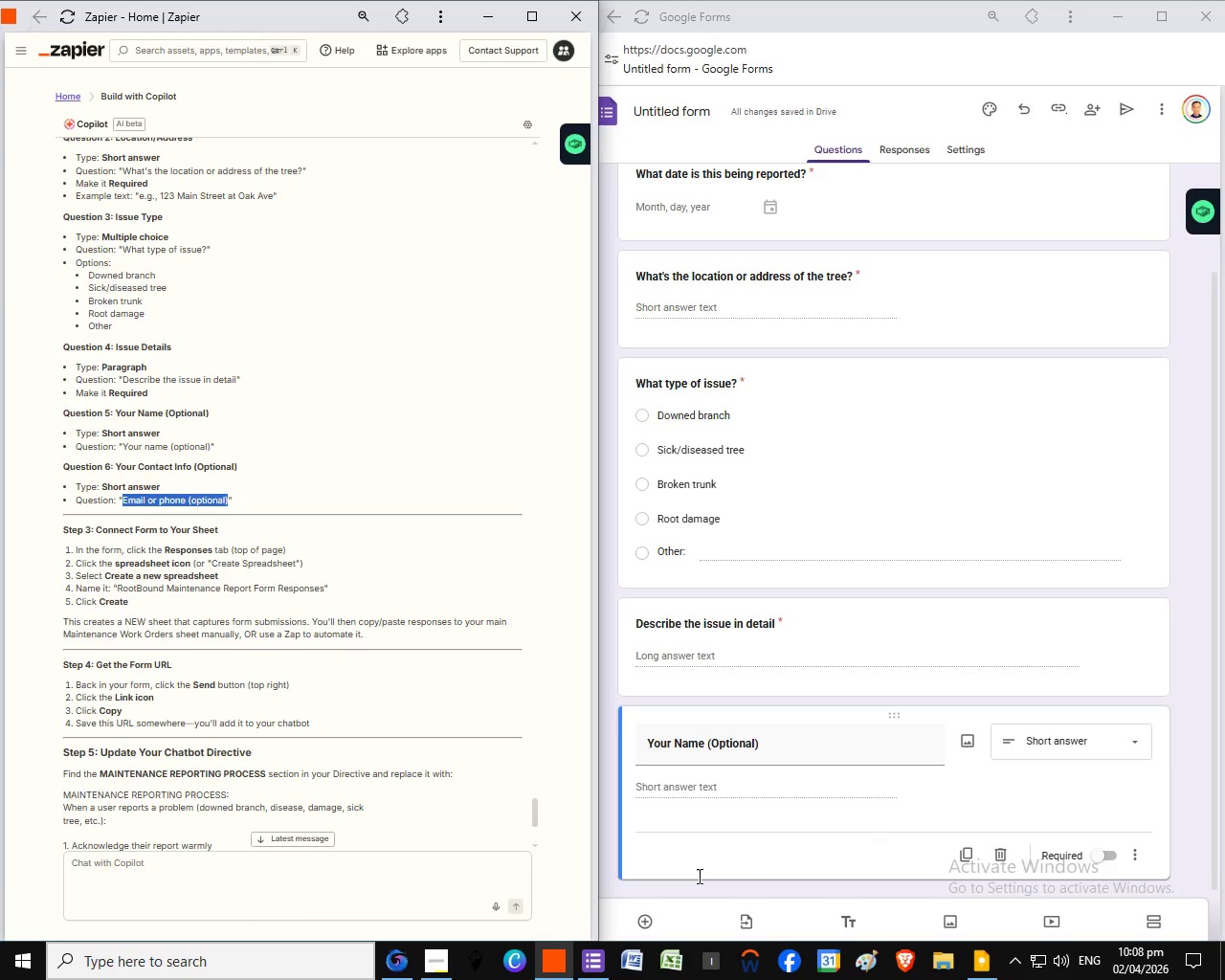 
key(Control+C)
 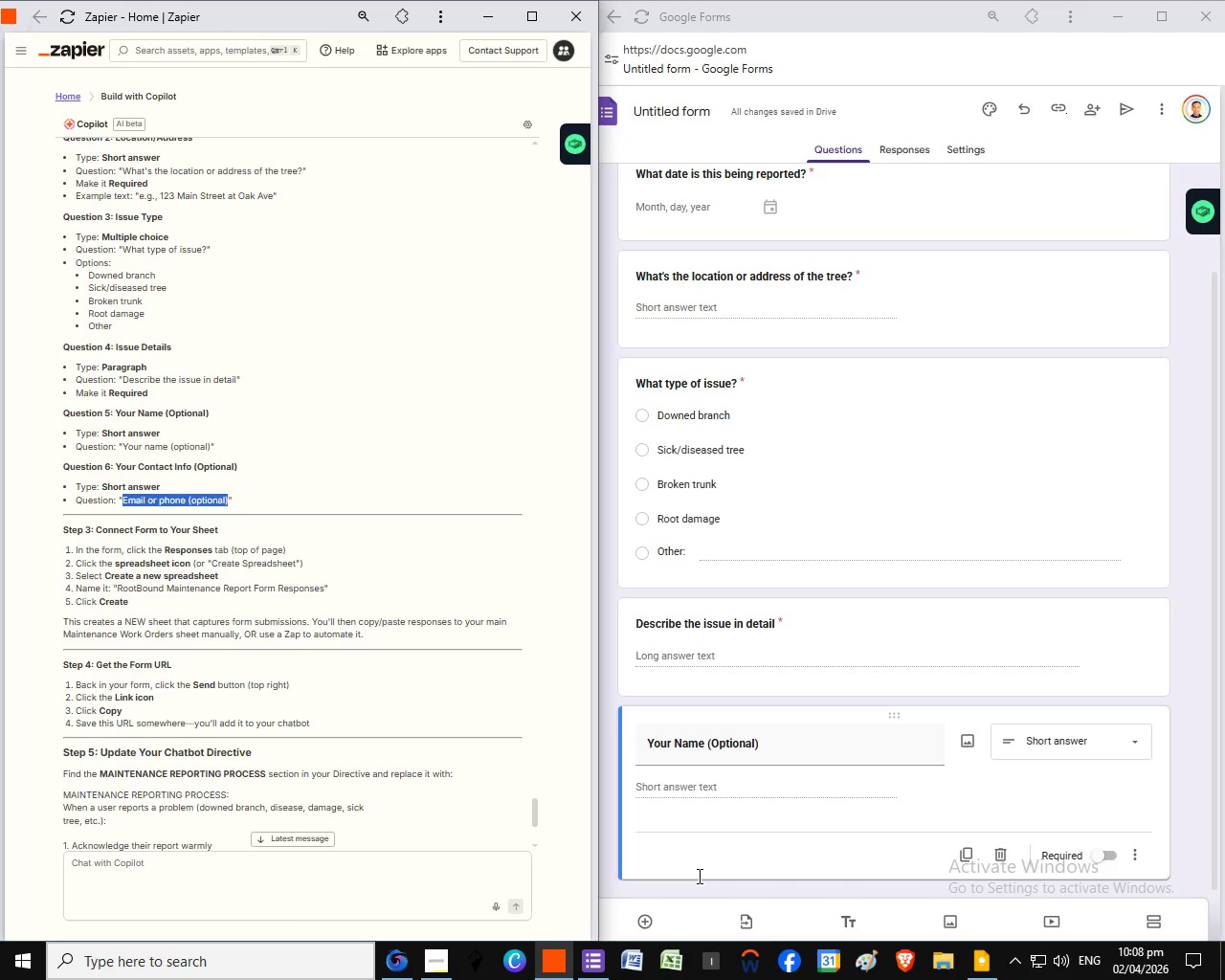 
scroll: coordinate [958, 813], scroll_direction: down, amount: 2.0
 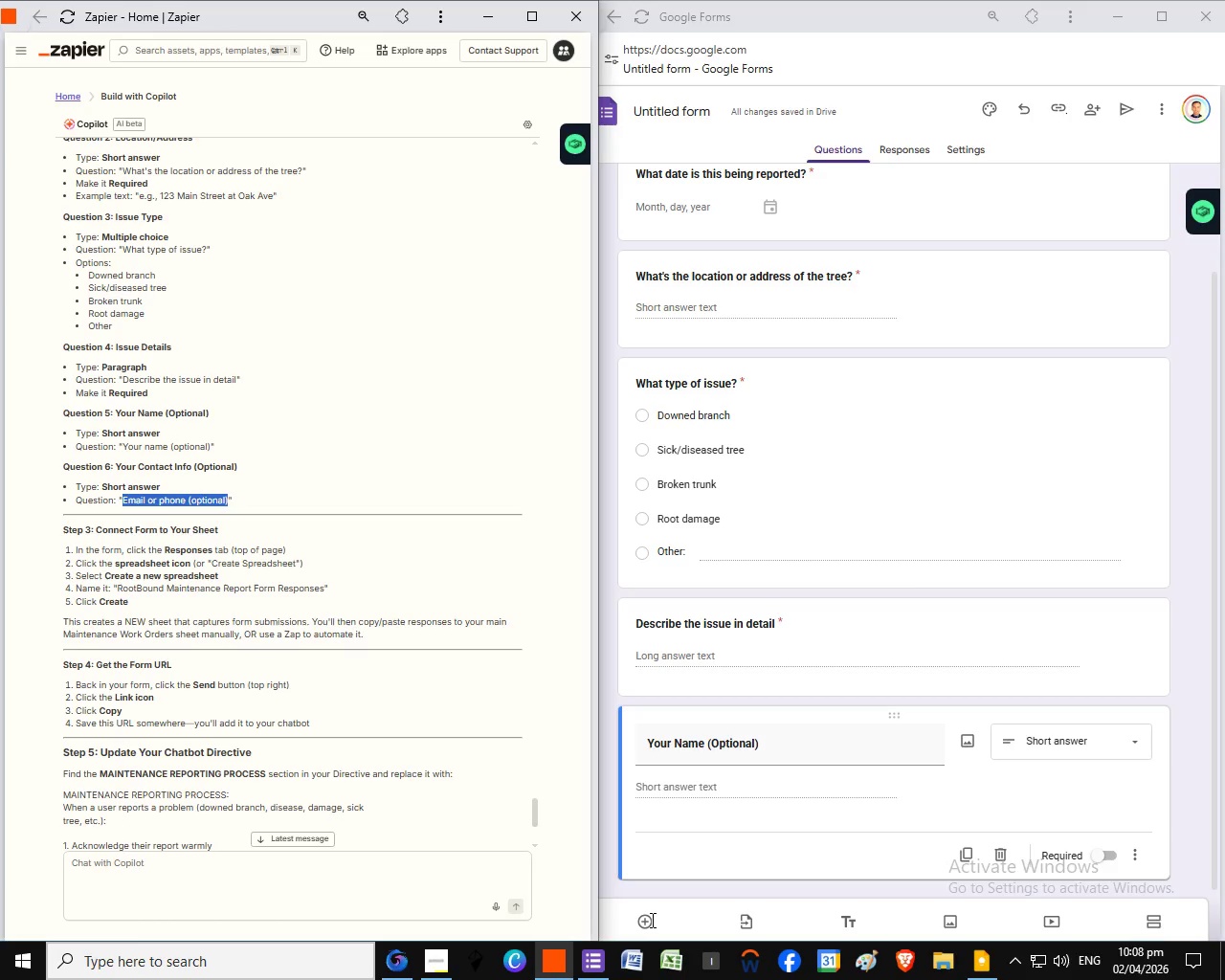 
wait(7.08)
 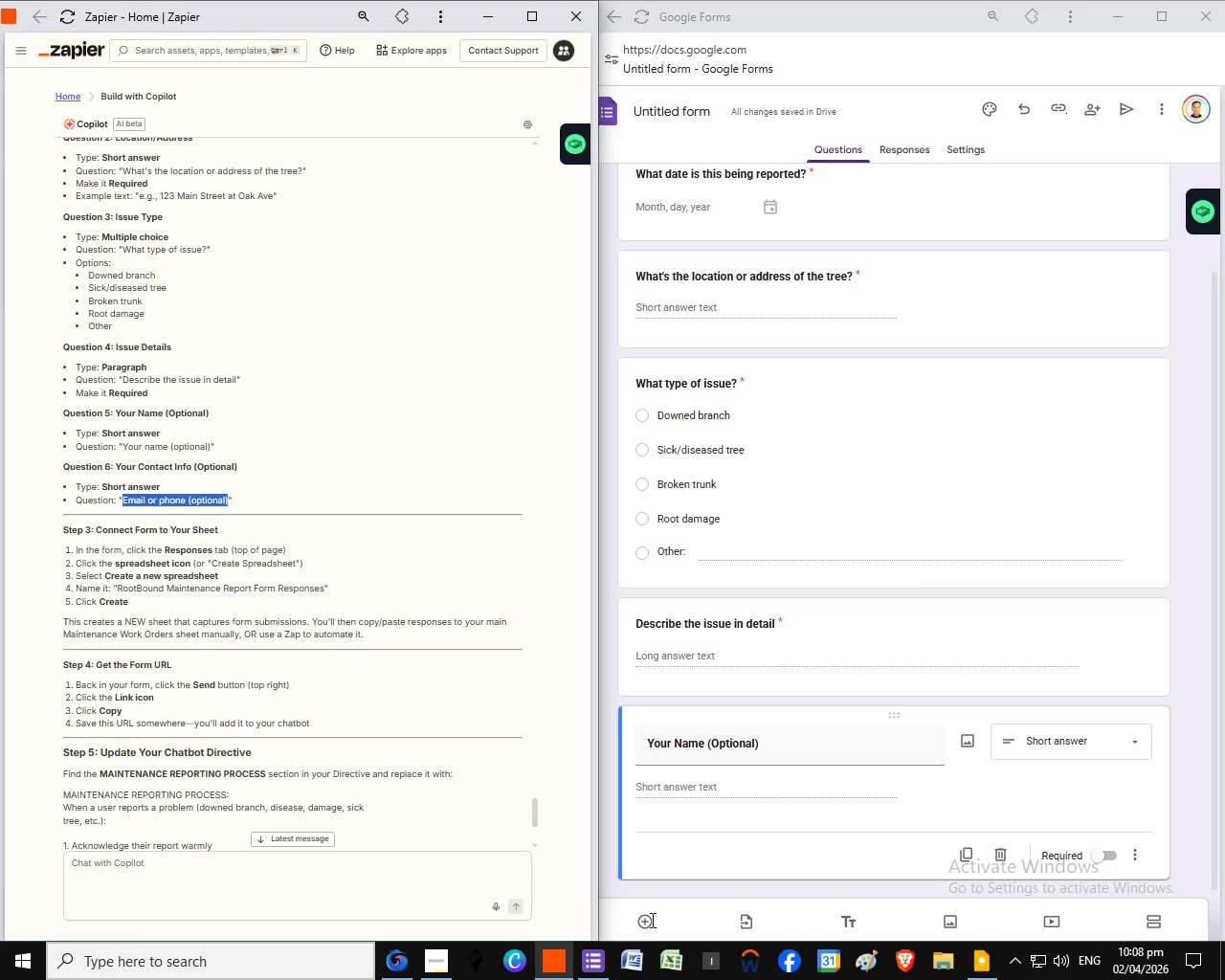 
scroll: coordinate [759, 806], scroll_direction: down, amount: 1.0
 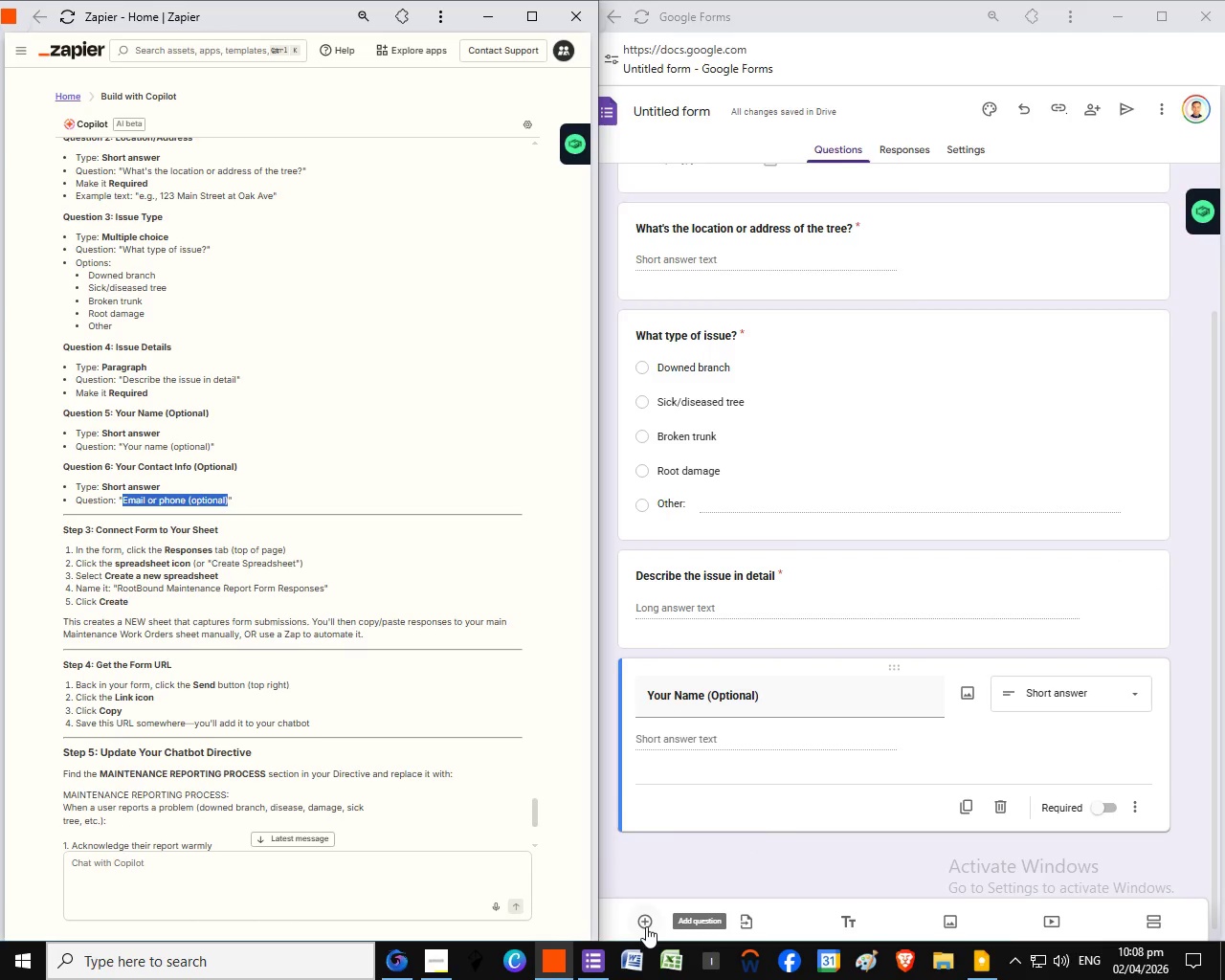 
left_click([646, 926])
 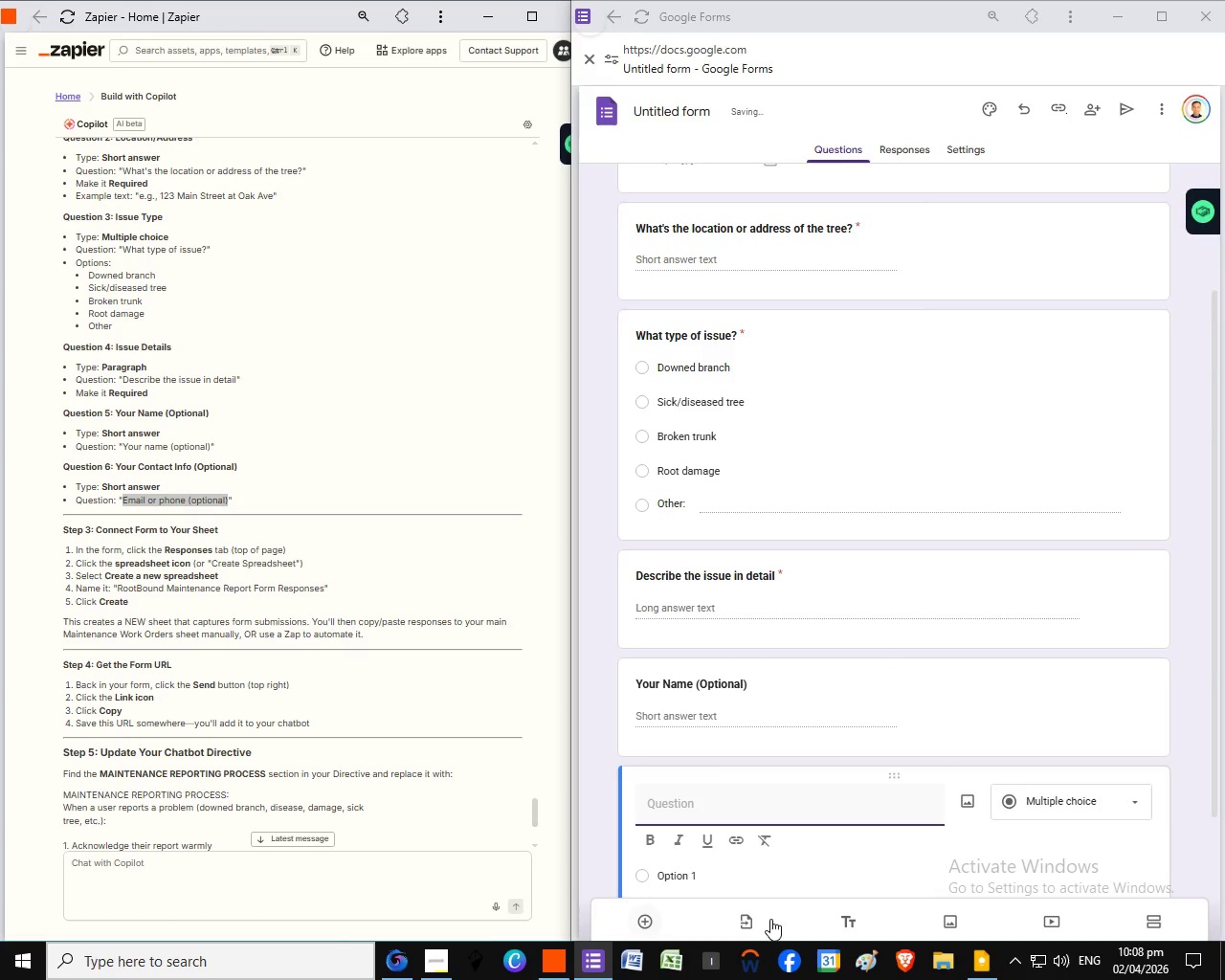 
wait(8.02)
 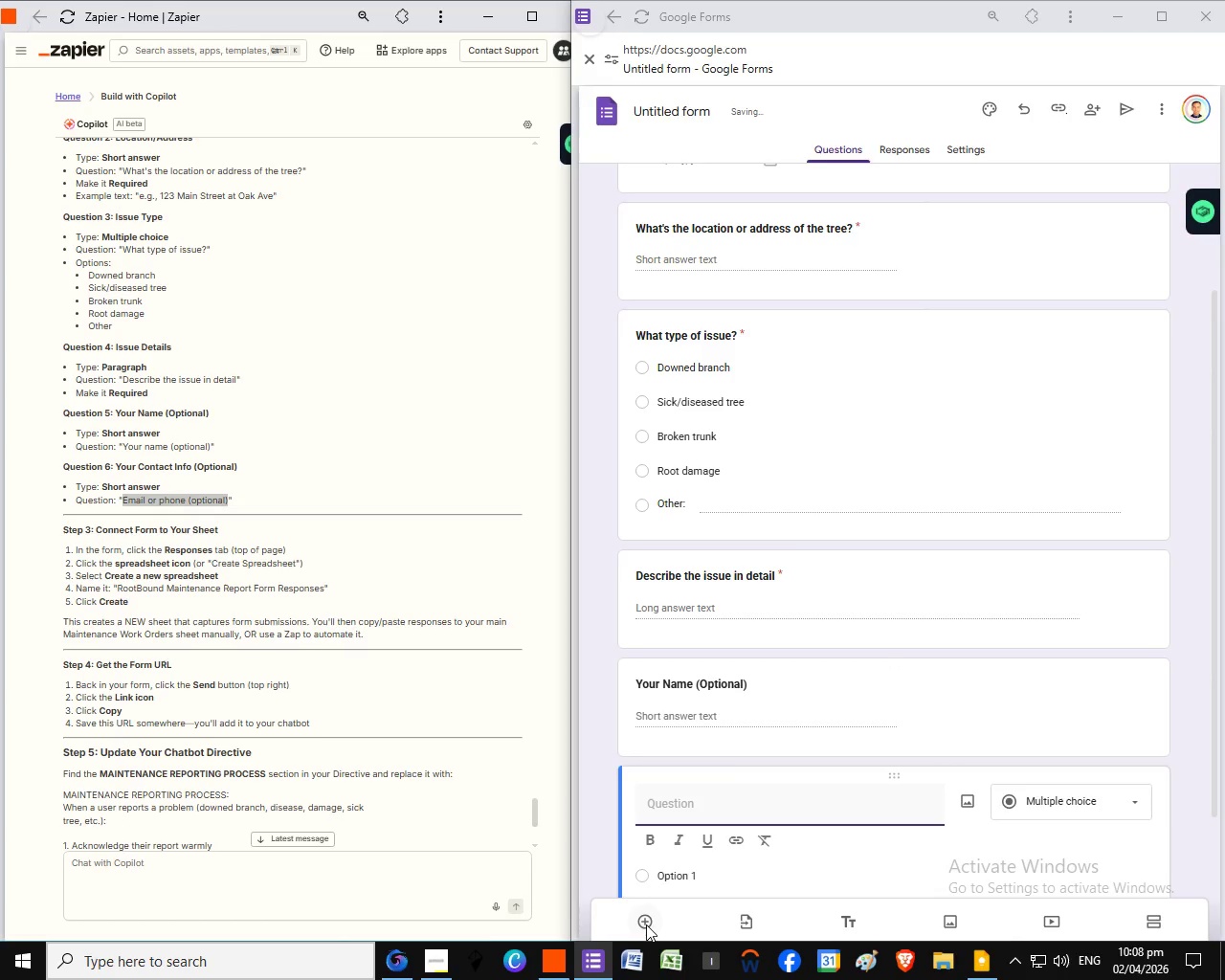 
left_click_drag(start_coordinate=[821, 804], to_coordinate=[628, 789])
 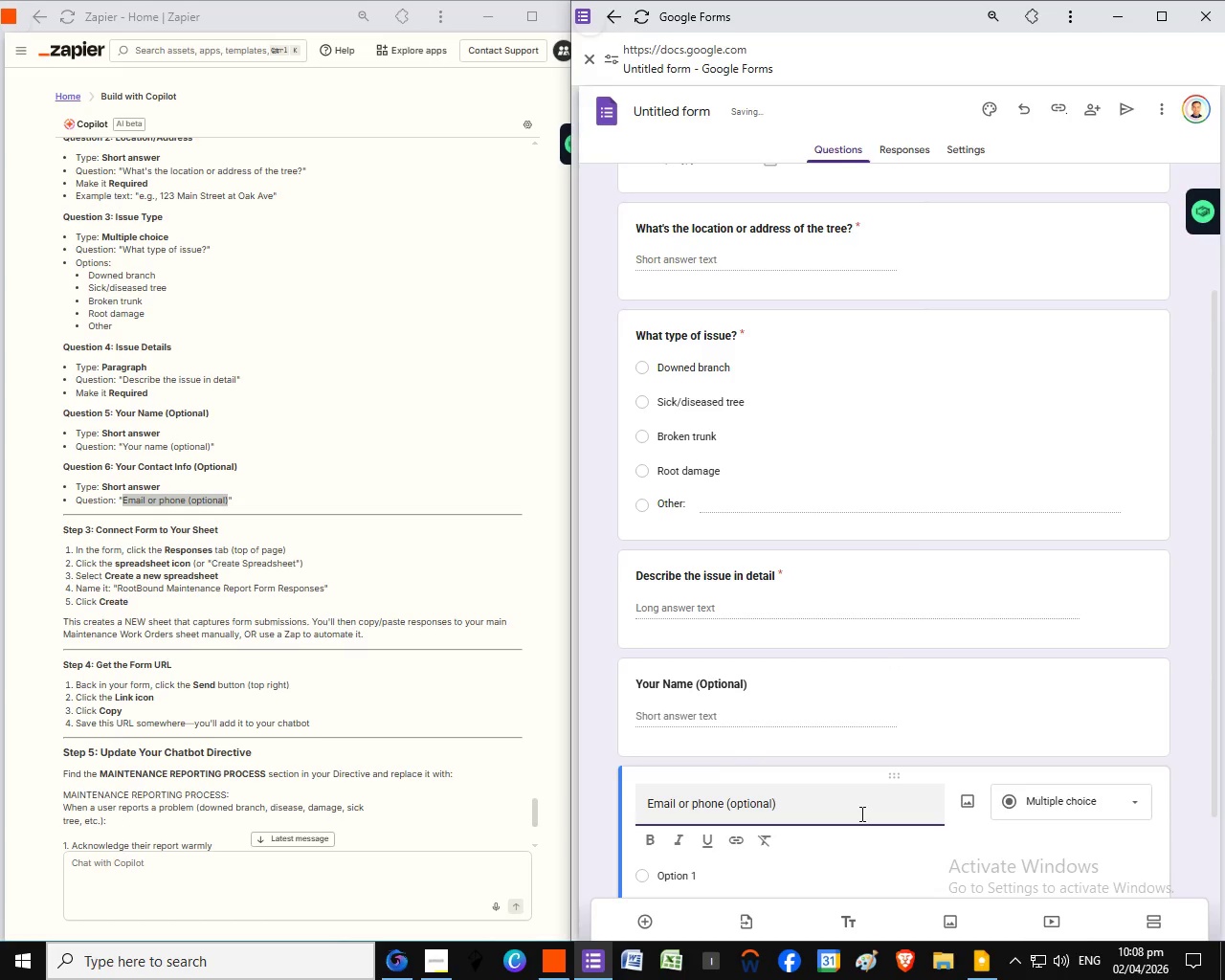 
left_click([645, 843])
 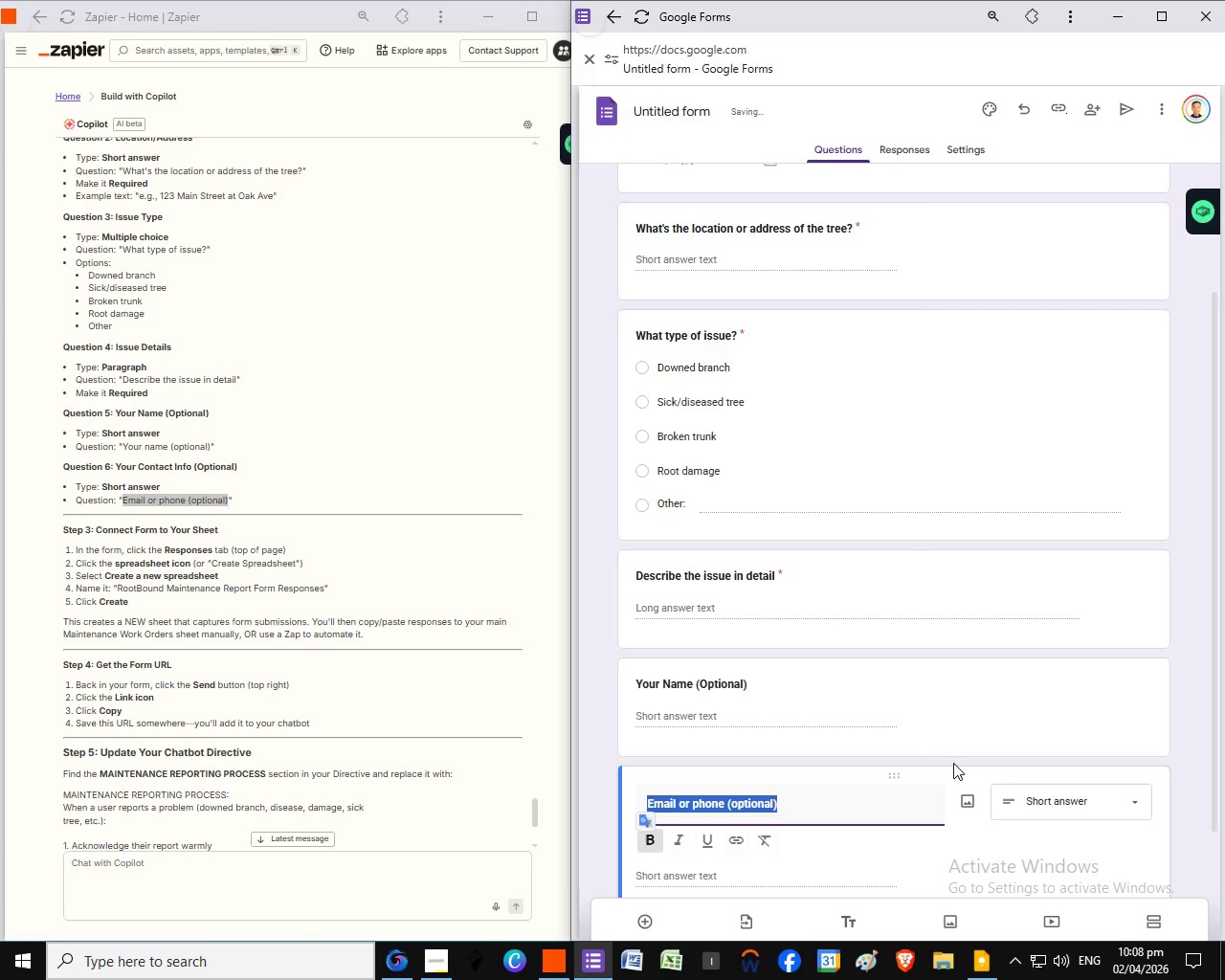 
scroll: coordinate [953, 762], scroll_direction: down, amount: 3.0
 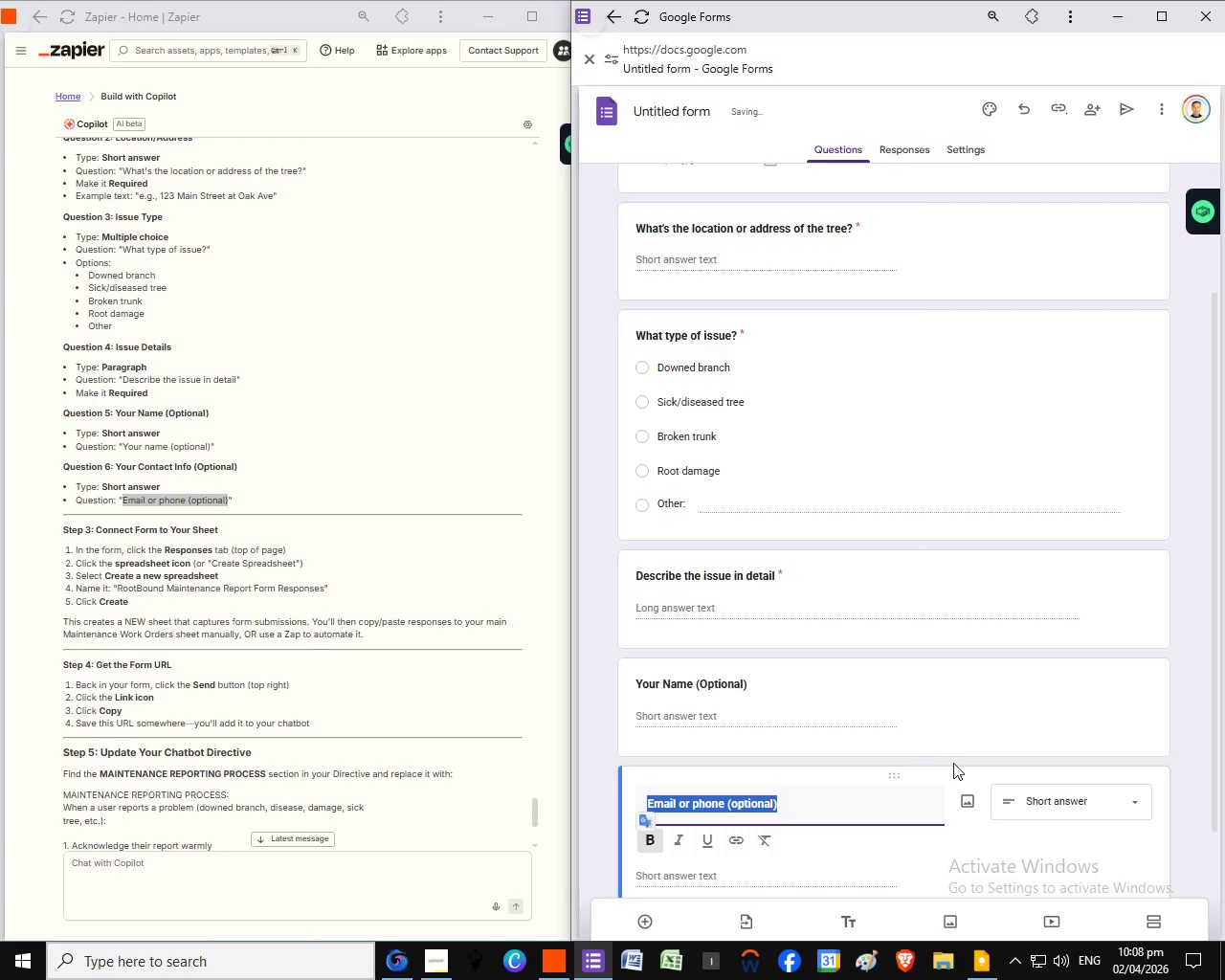 
scroll: coordinate [1030, 734], scroll_direction: up, amount: 7.0
 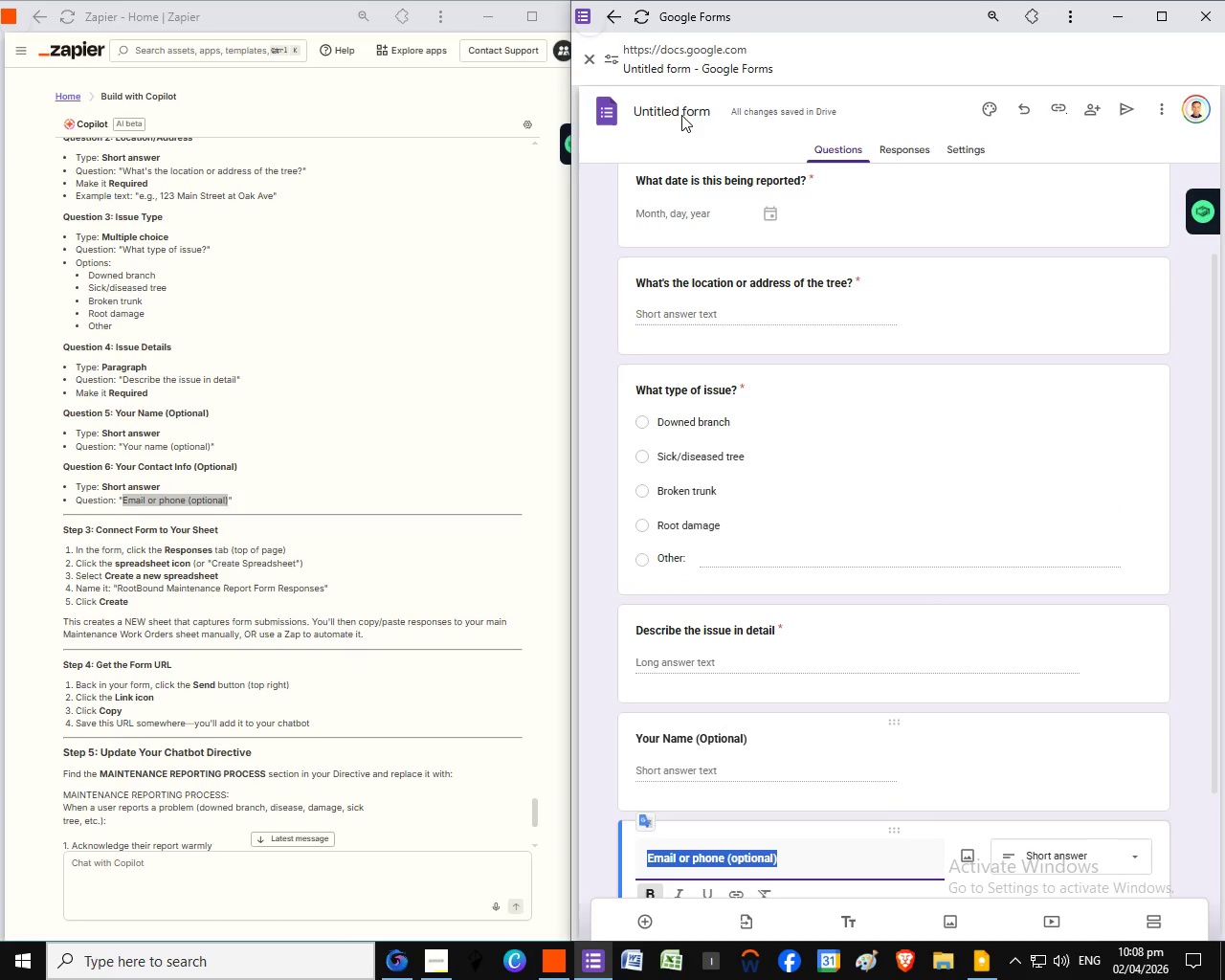 
left_click([681, 115])
 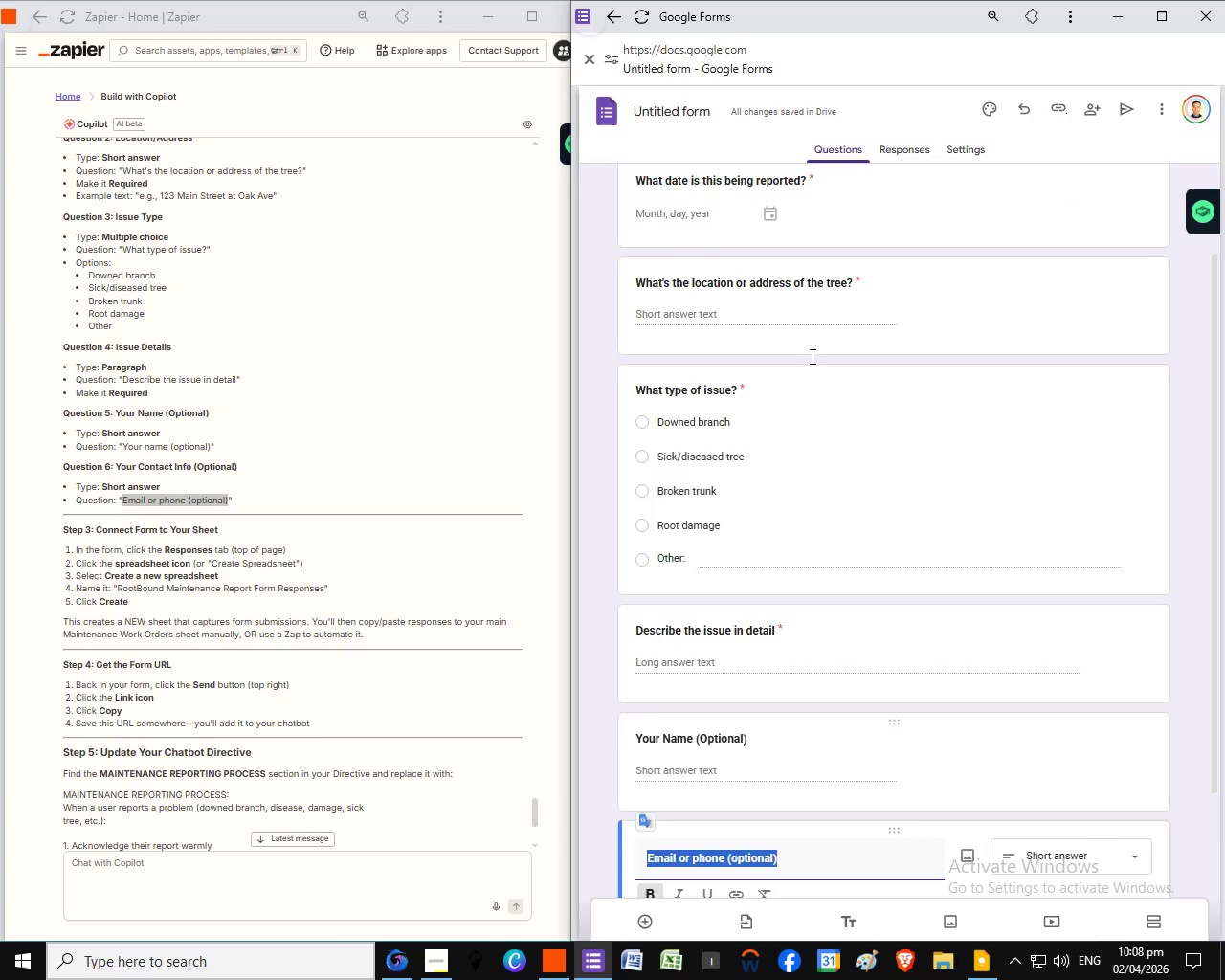 
scroll: coordinate [811, 356], scroll_direction: up, amount: 1.0
 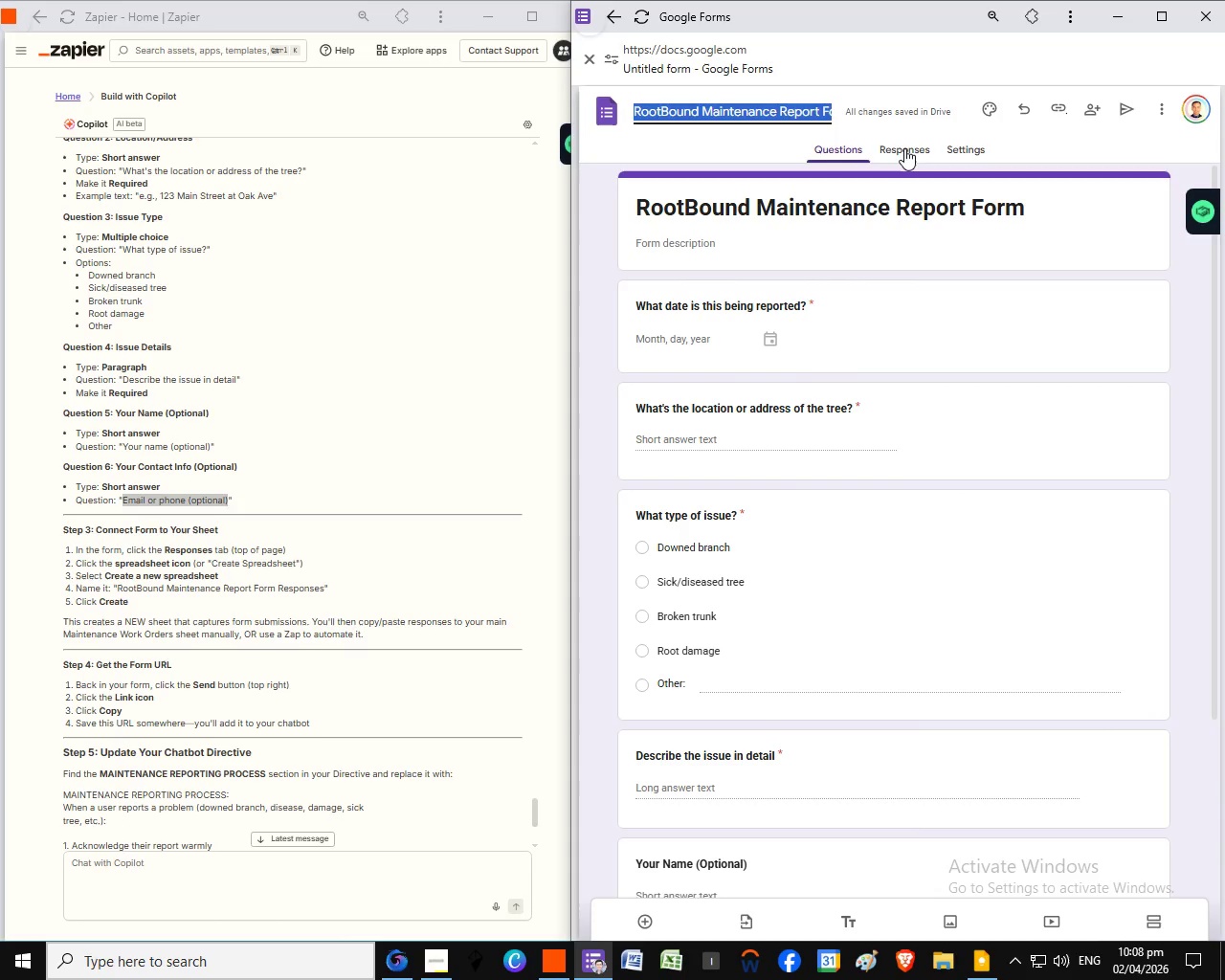 
left_click([904, 148])
 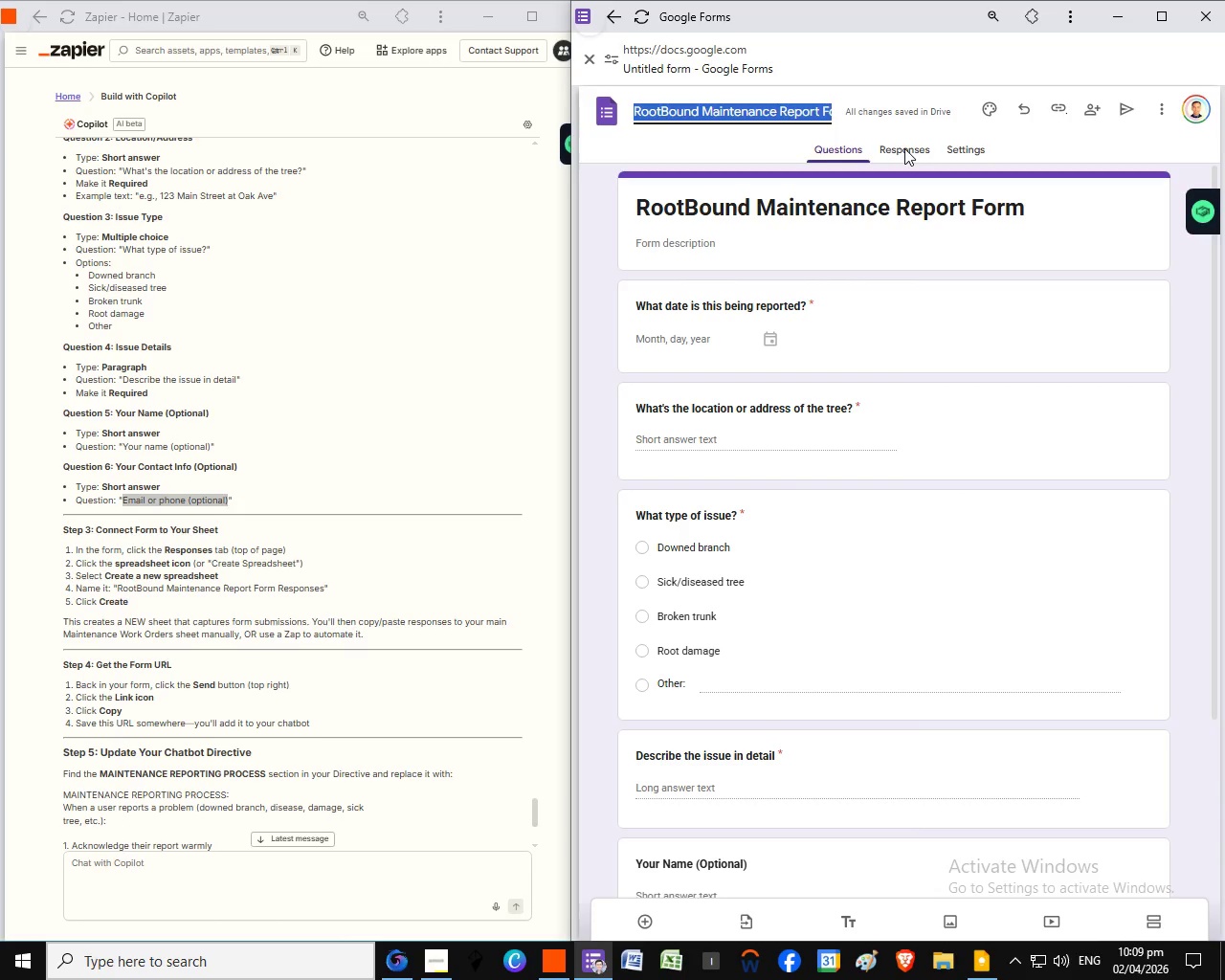 
wait(8.28)
 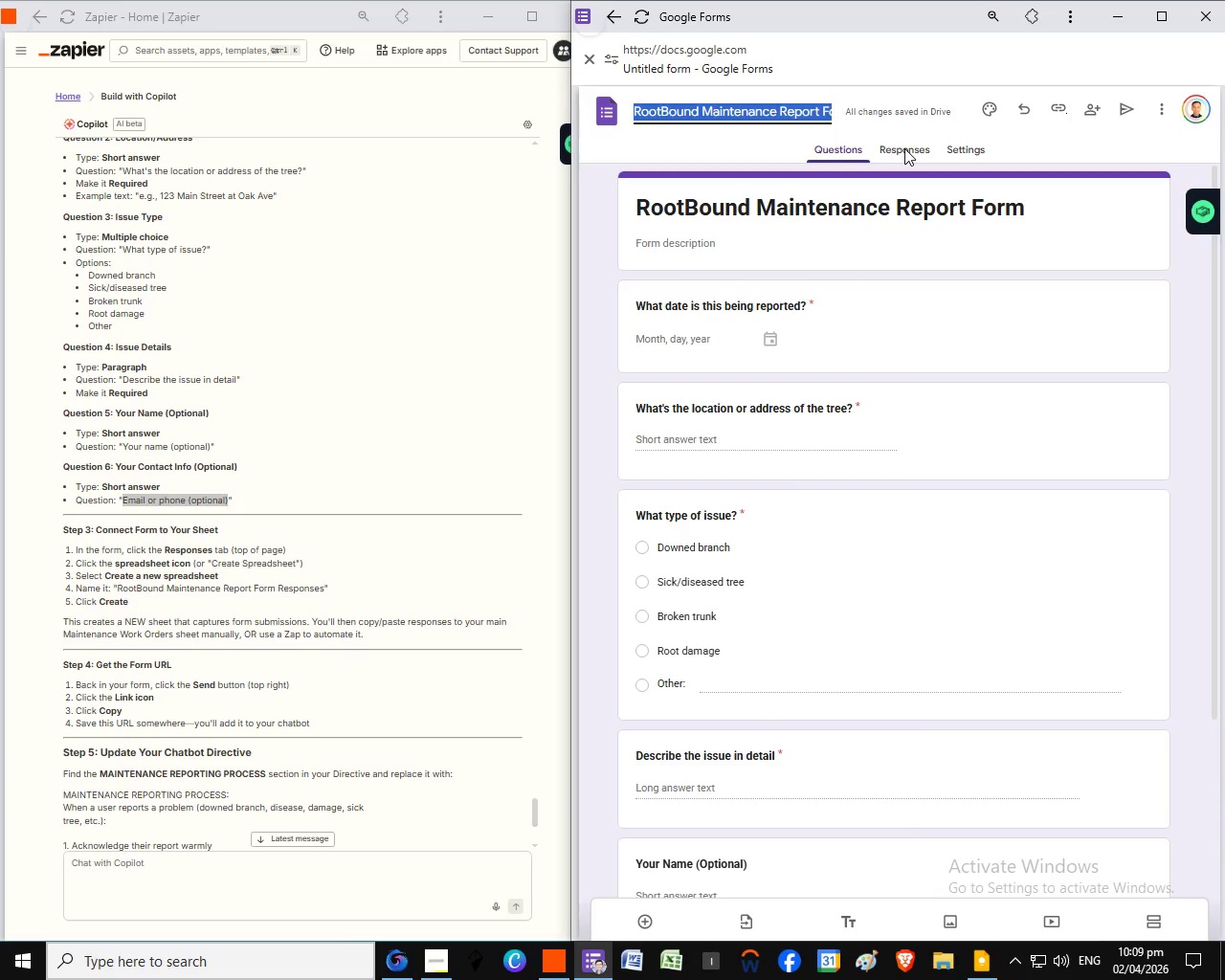 
left_click([1156, 200])
 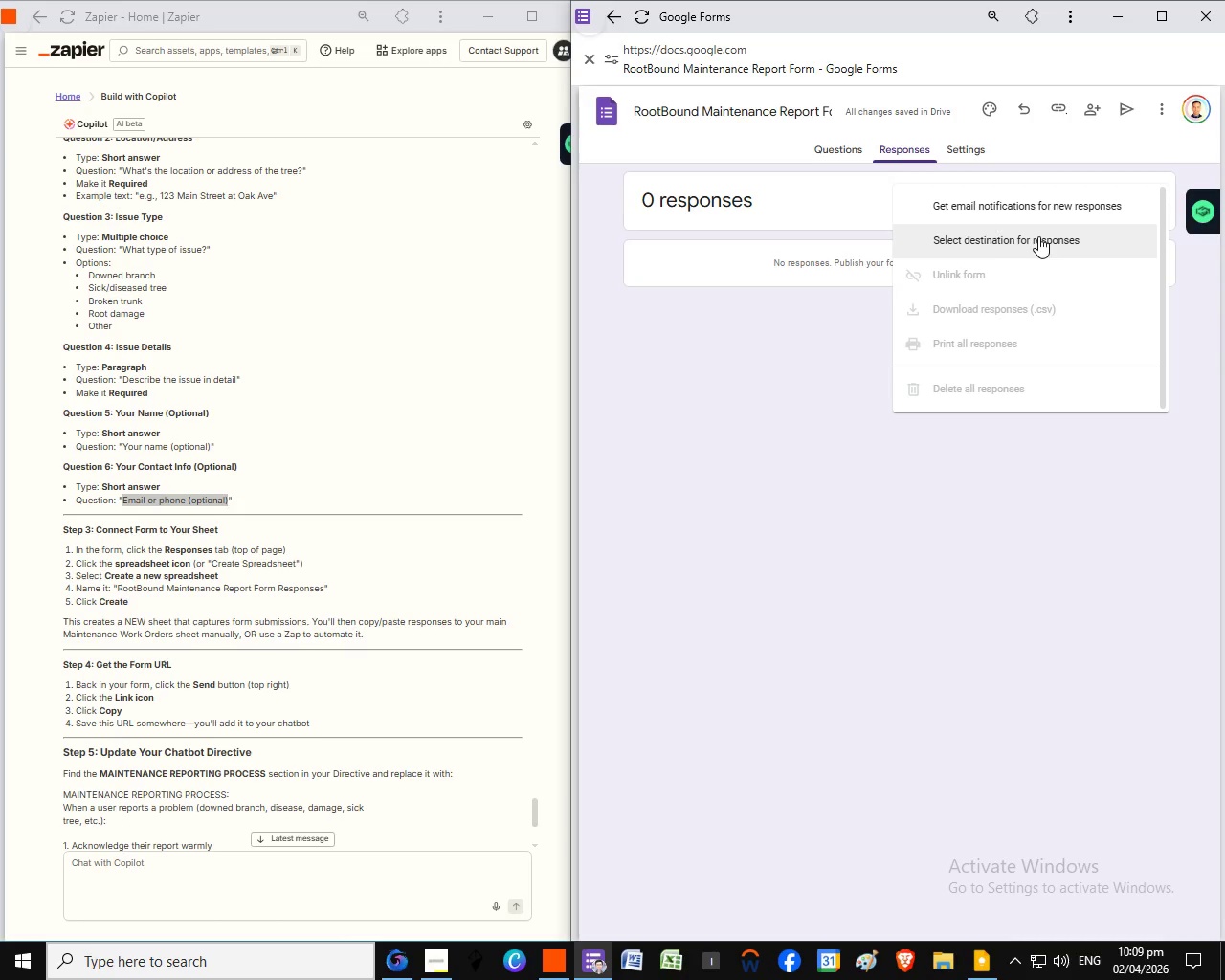 
wait(15.81)
 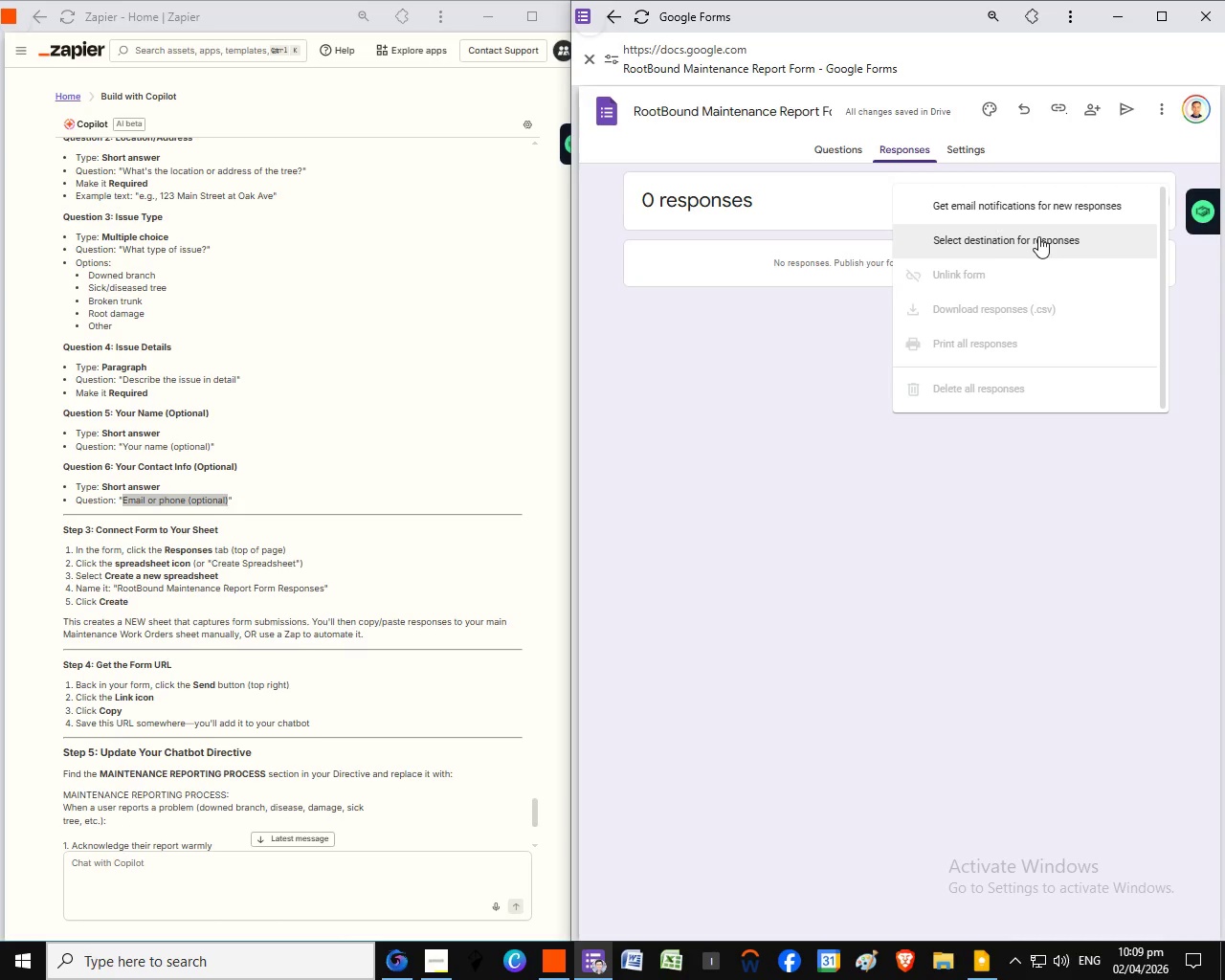 
left_click([1038, 236])
 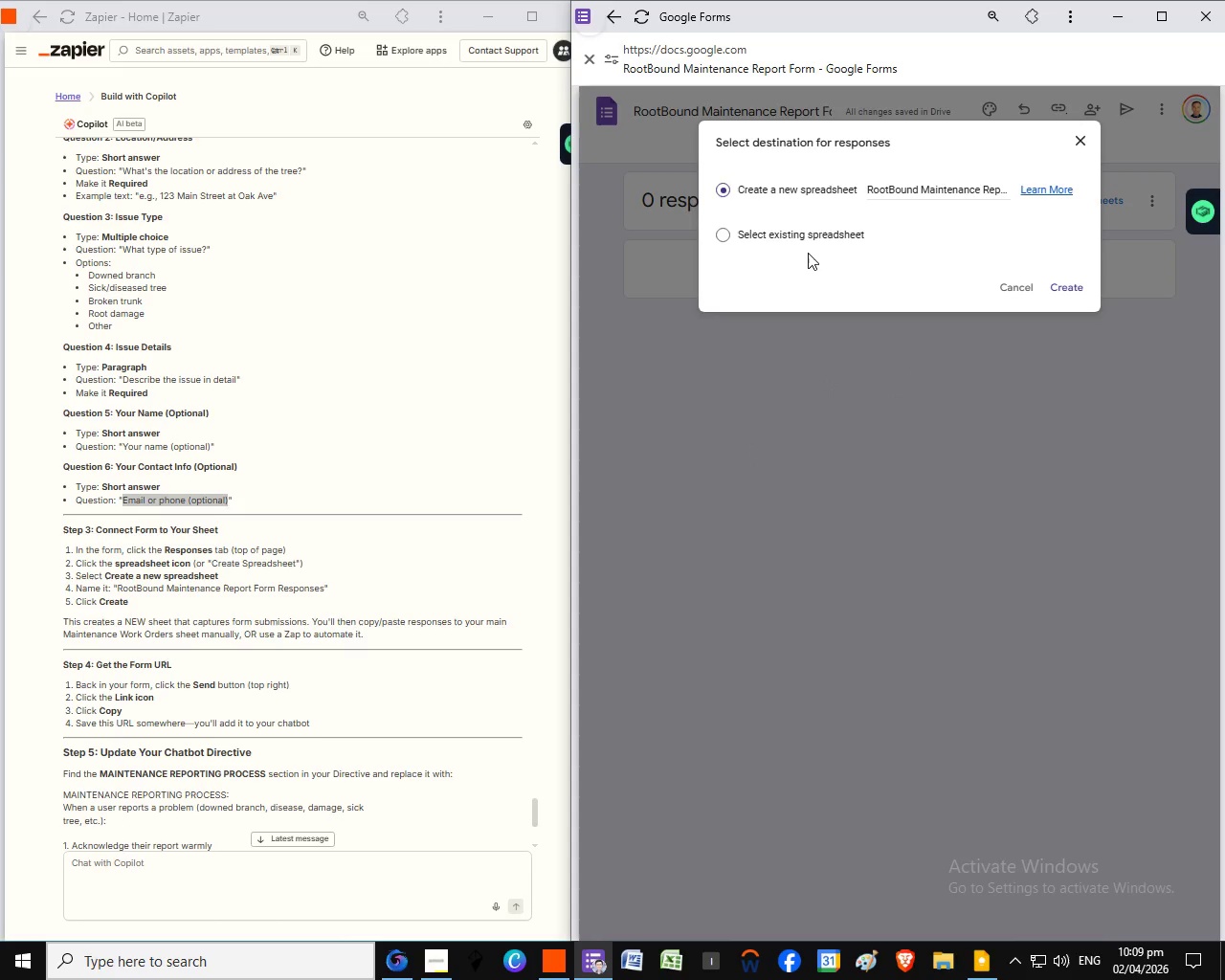 
wait(6.19)
 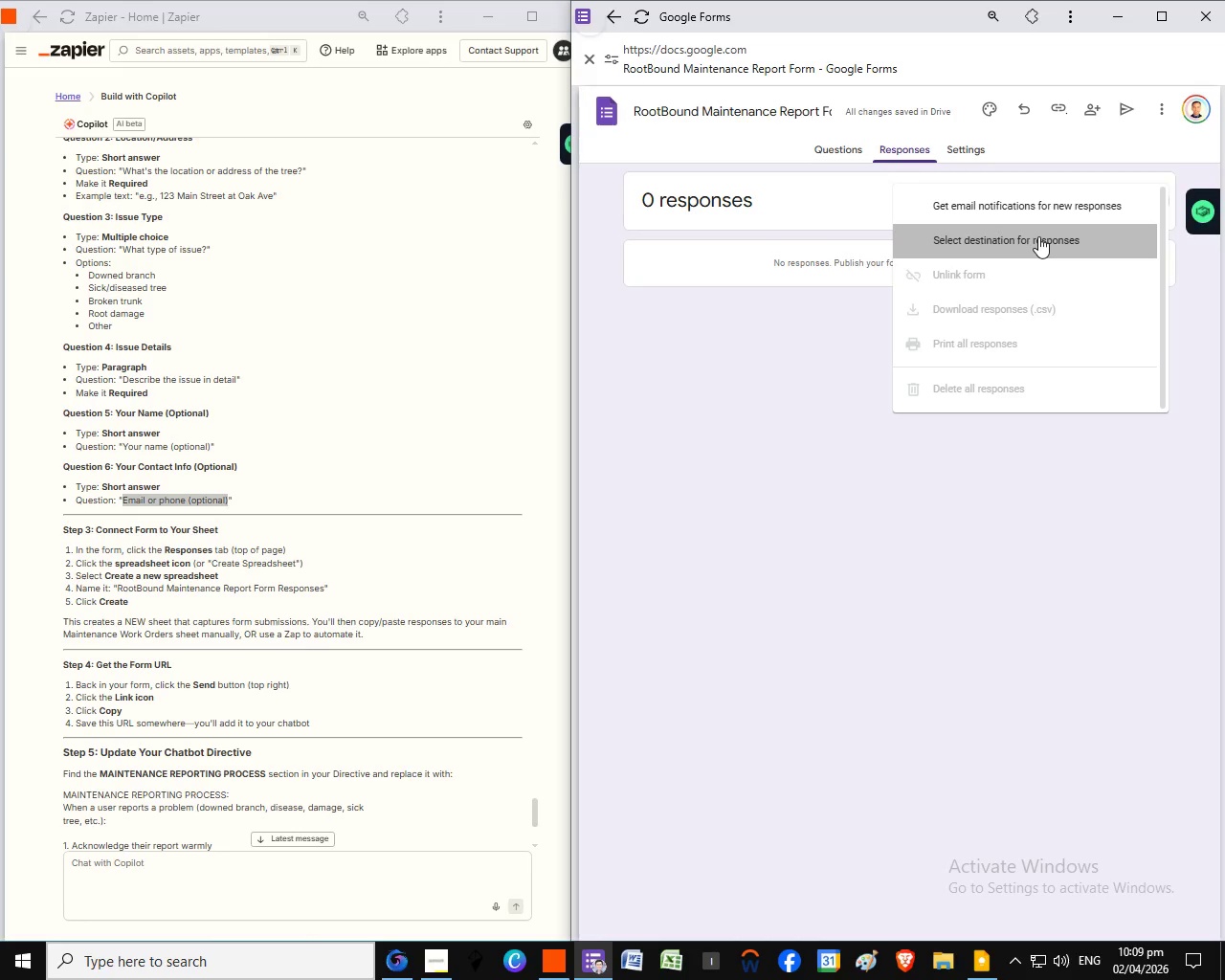 
left_click([791, 237])
 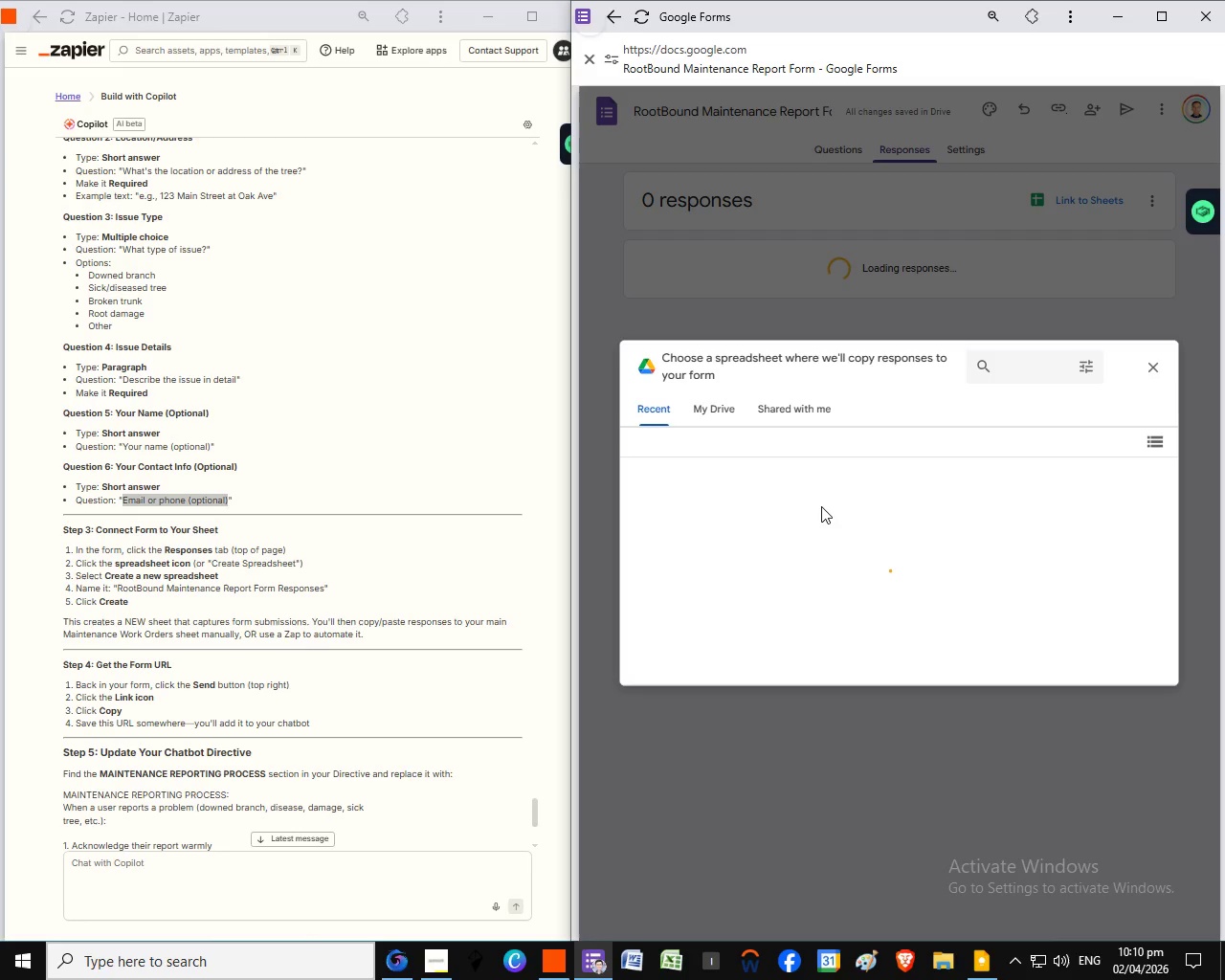 
wait(62.84)
 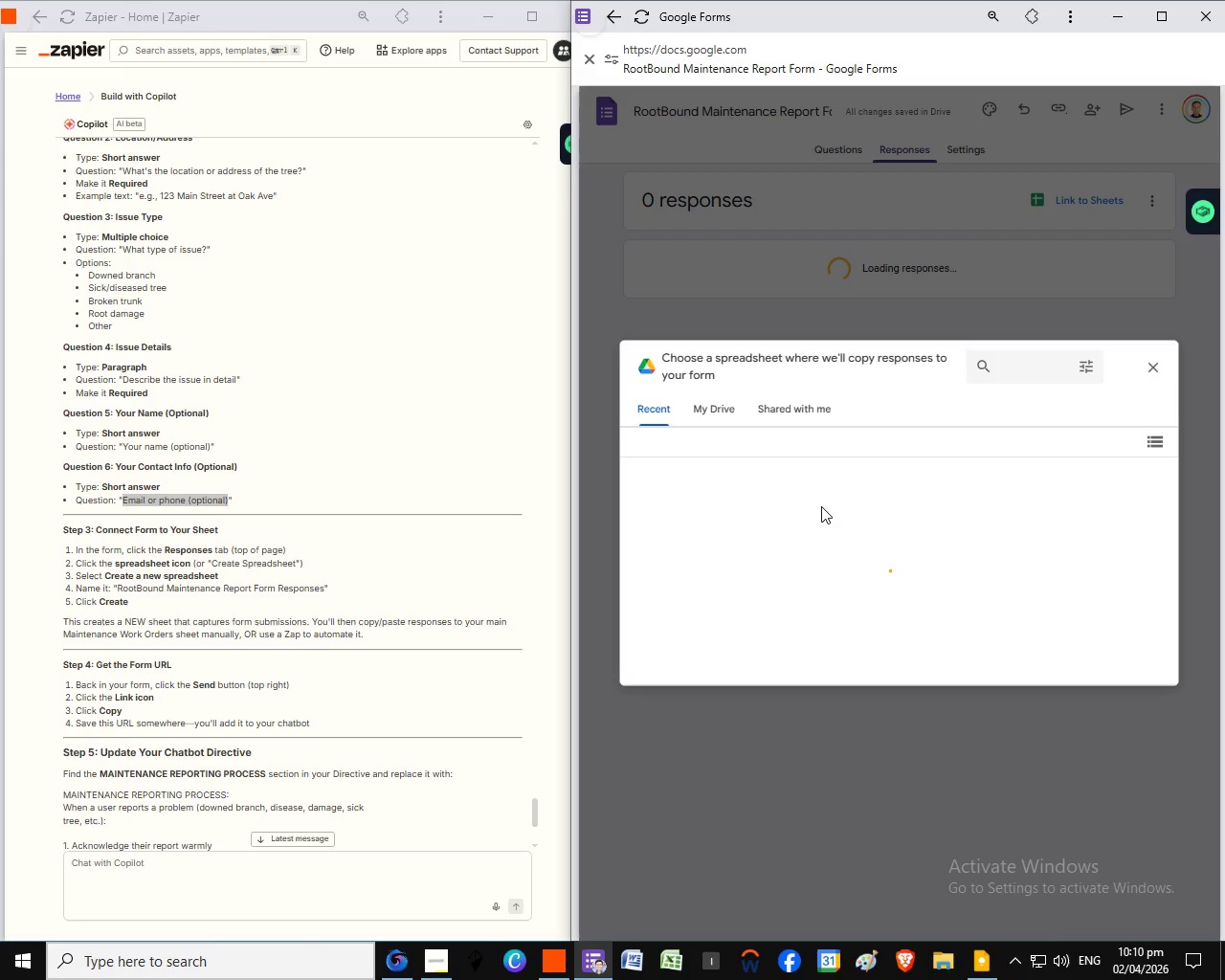 
left_click_drag(start_coordinate=[712, 560], to_coordinate=[687, 591])
 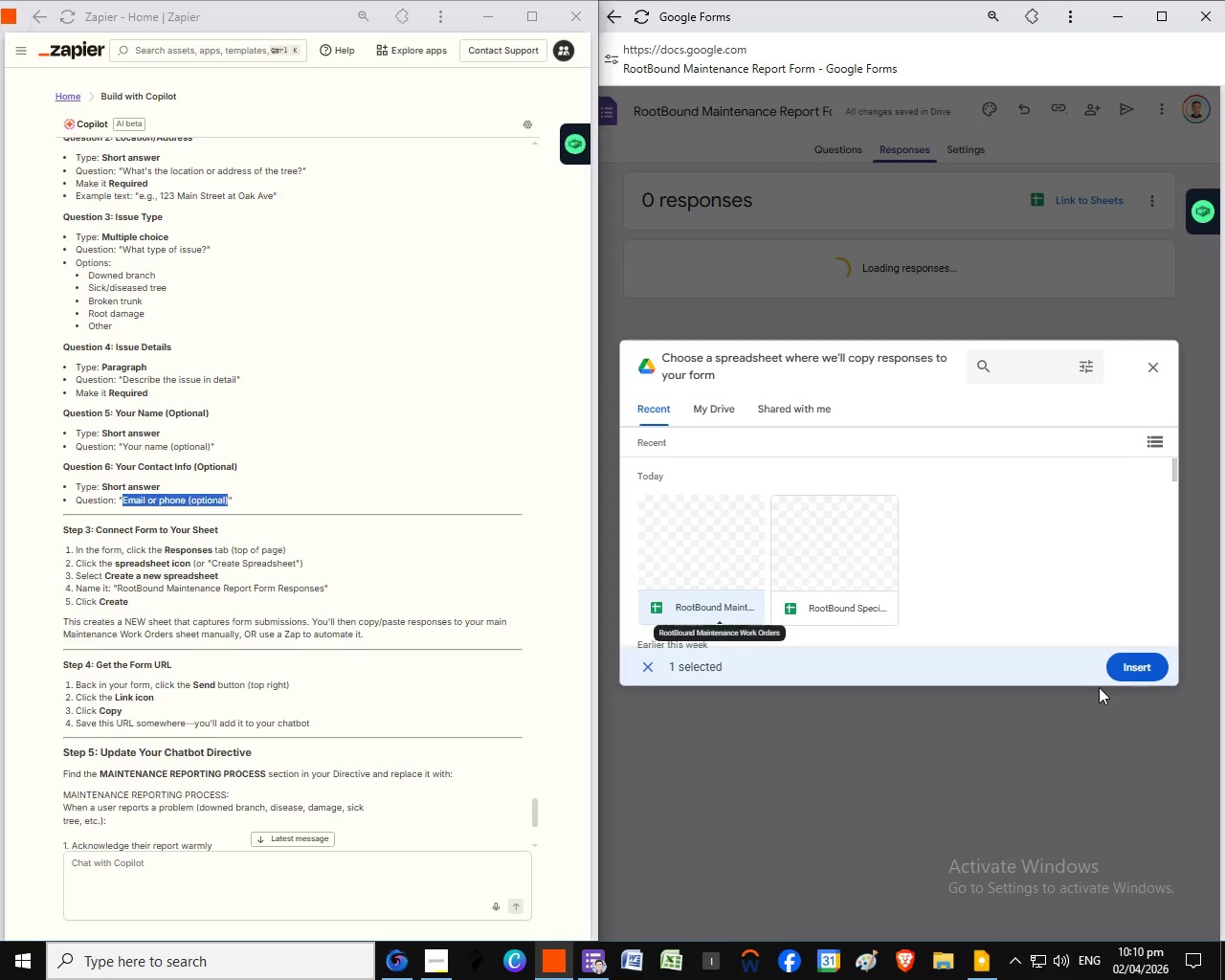 
left_click([687, 591])
 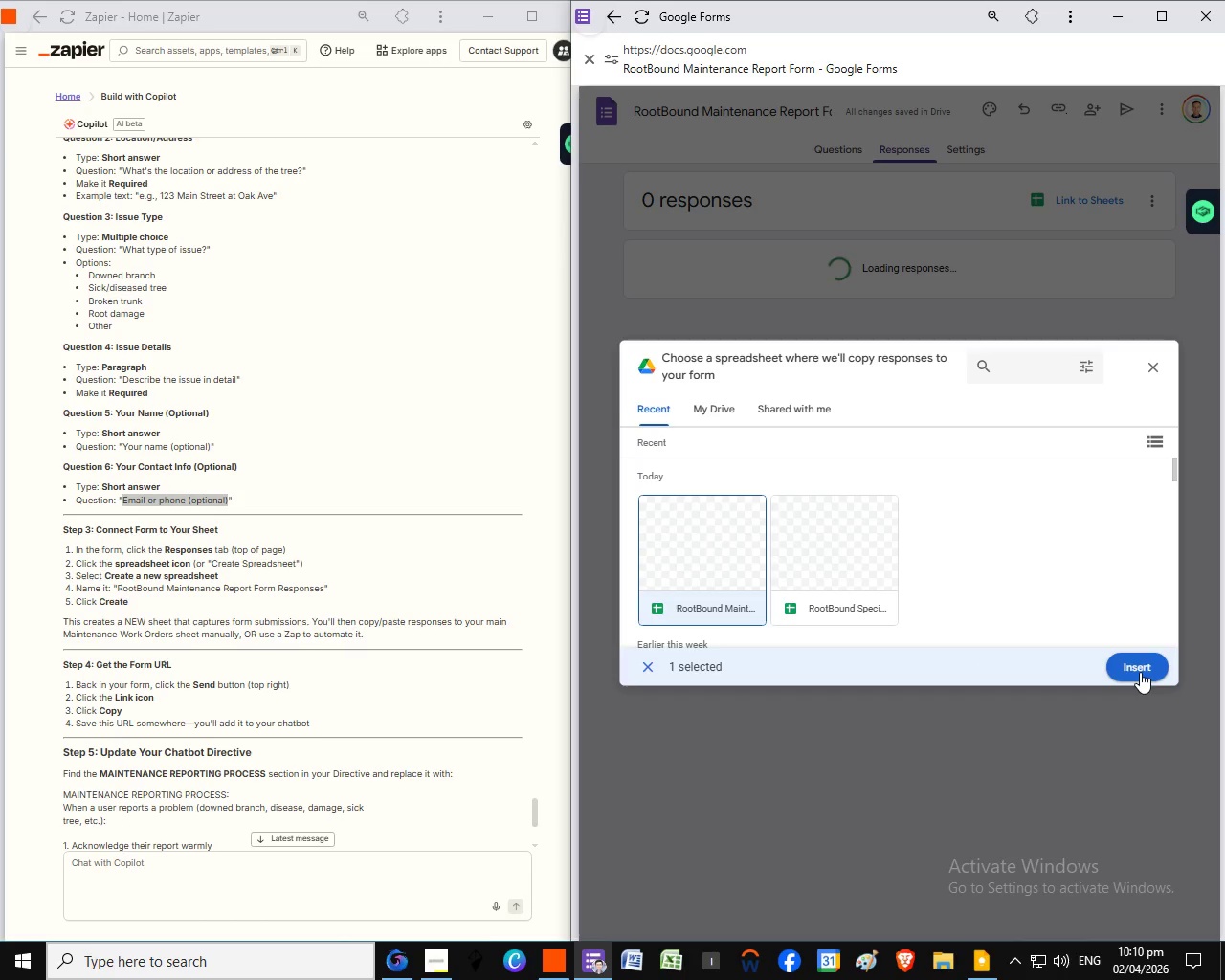 
left_click([1140, 672])
 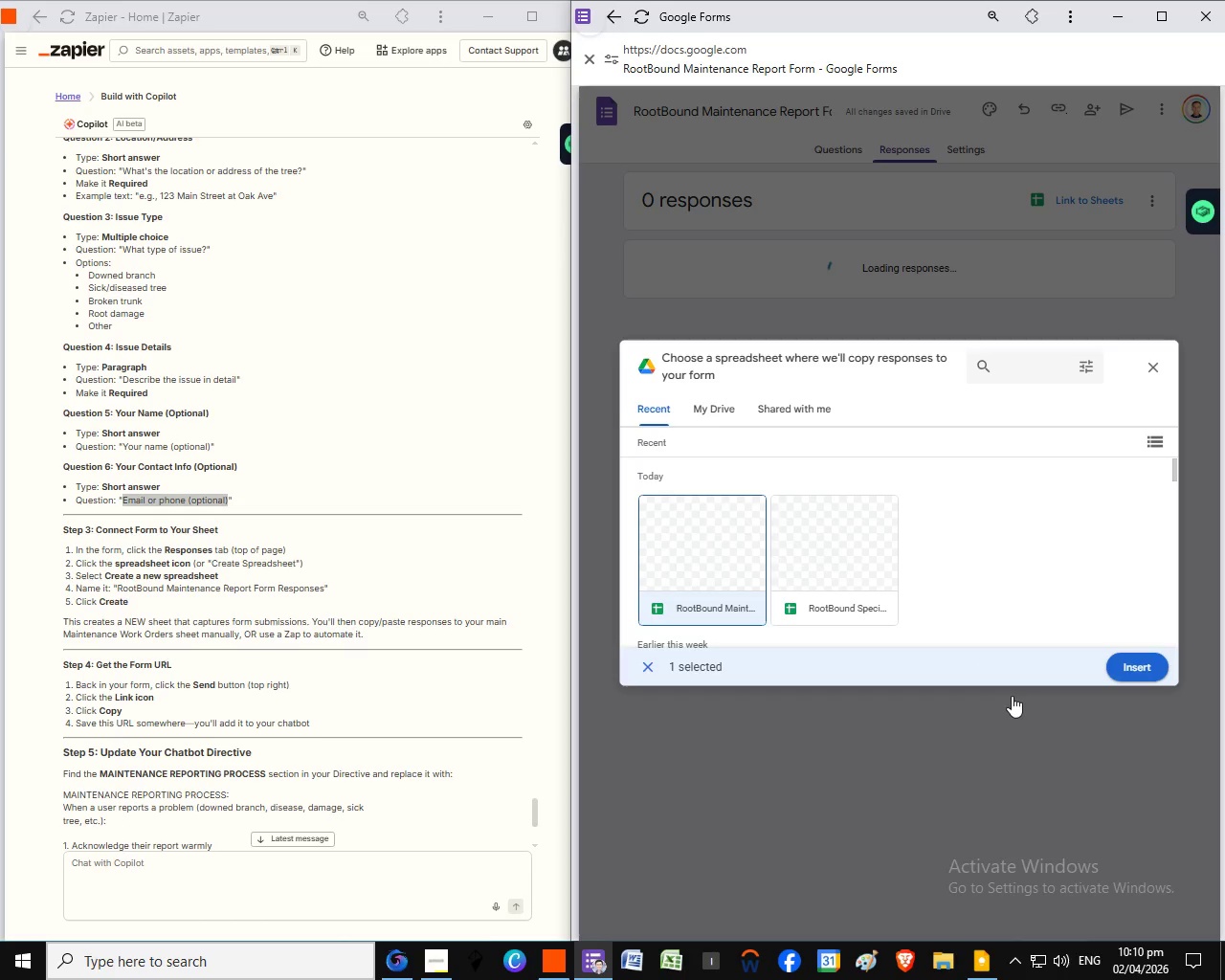 
scroll: coordinate [427, 580], scroll_direction: up, amount: 1.0
 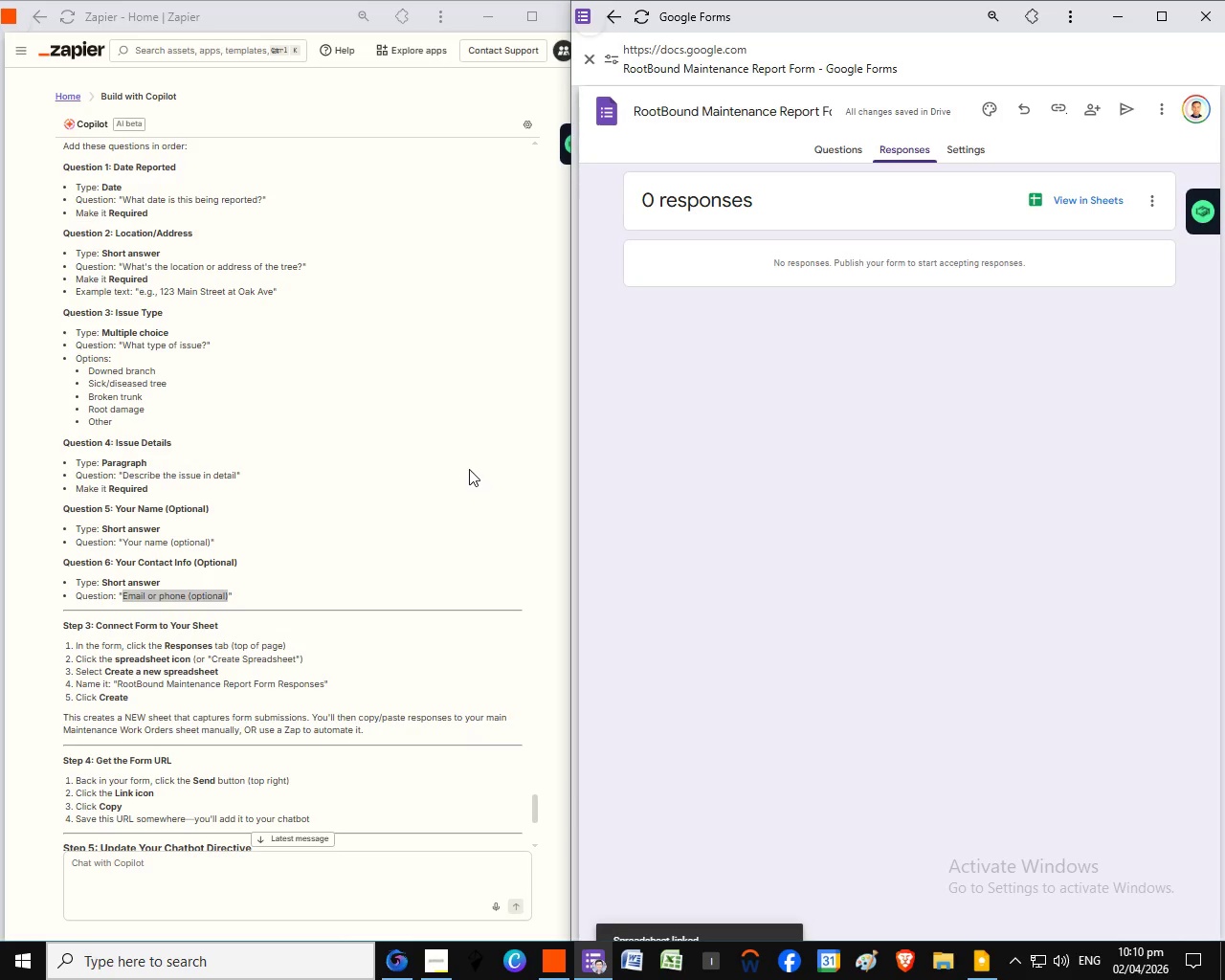 
scroll: coordinate [459, 462], scroll_direction: none, amount: 0.0
 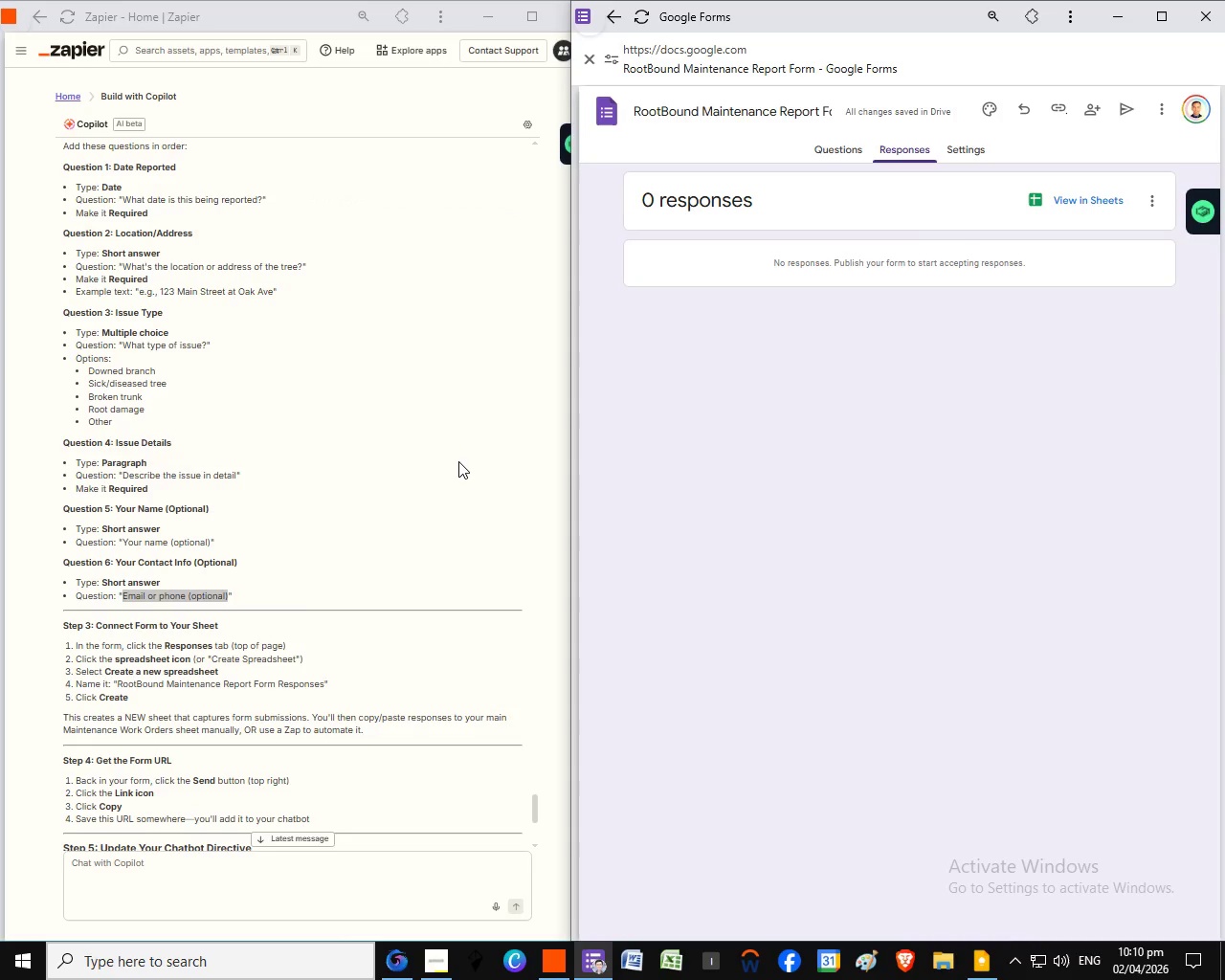 
scroll: coordinate [458, 461], scroll_direction: up, amount: 1.0
 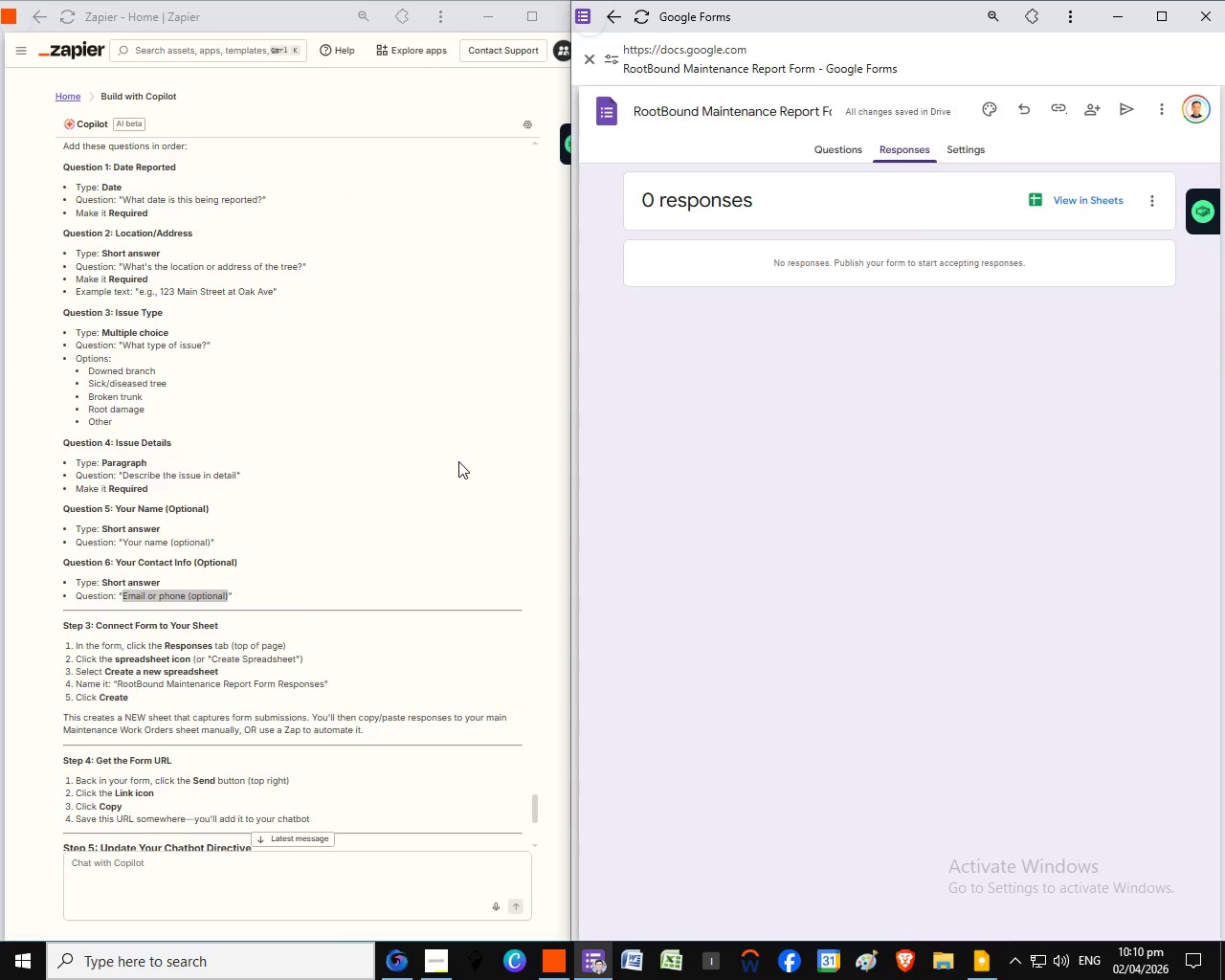 
left_click([978, 156])
 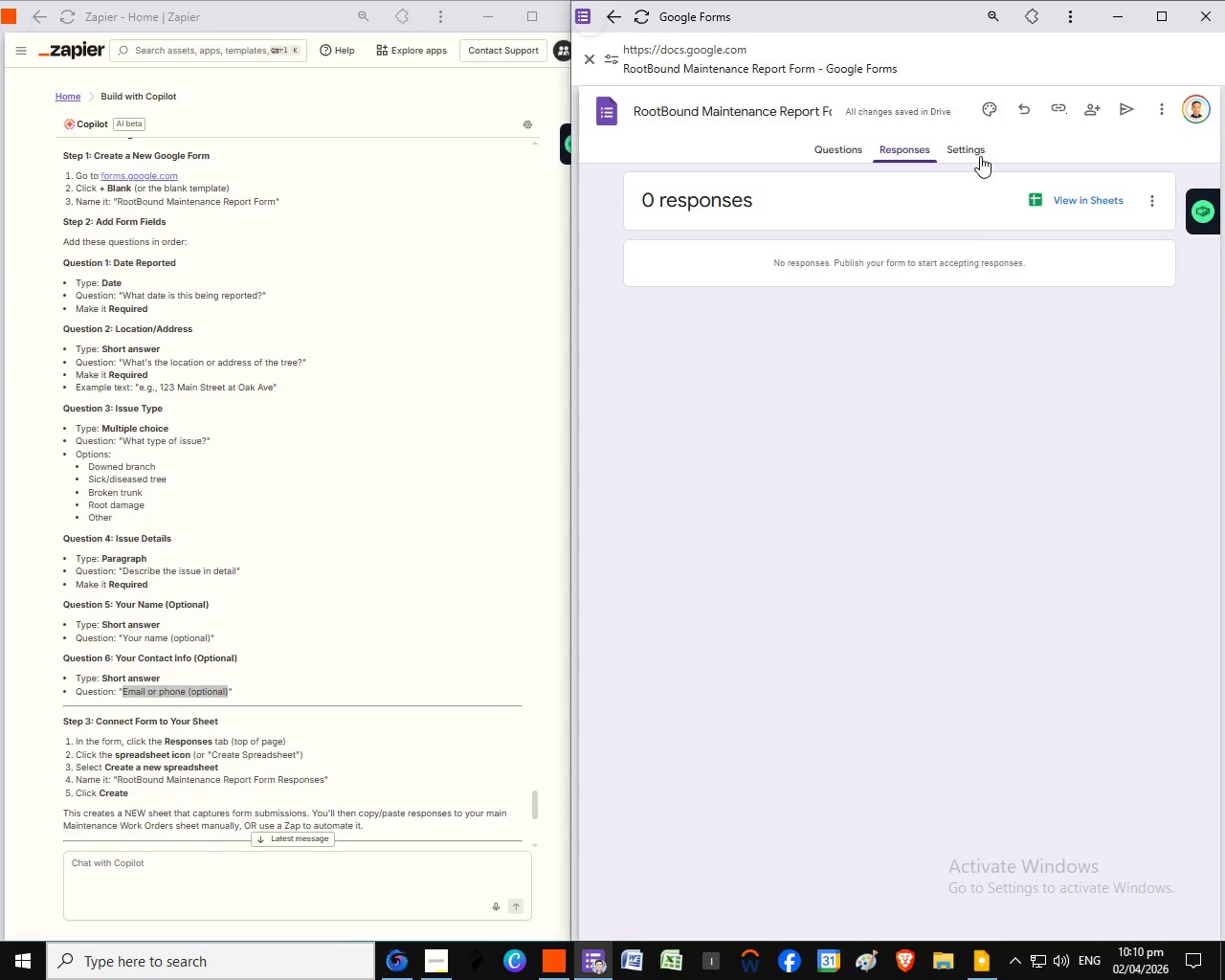 
left_click([901, 150])
 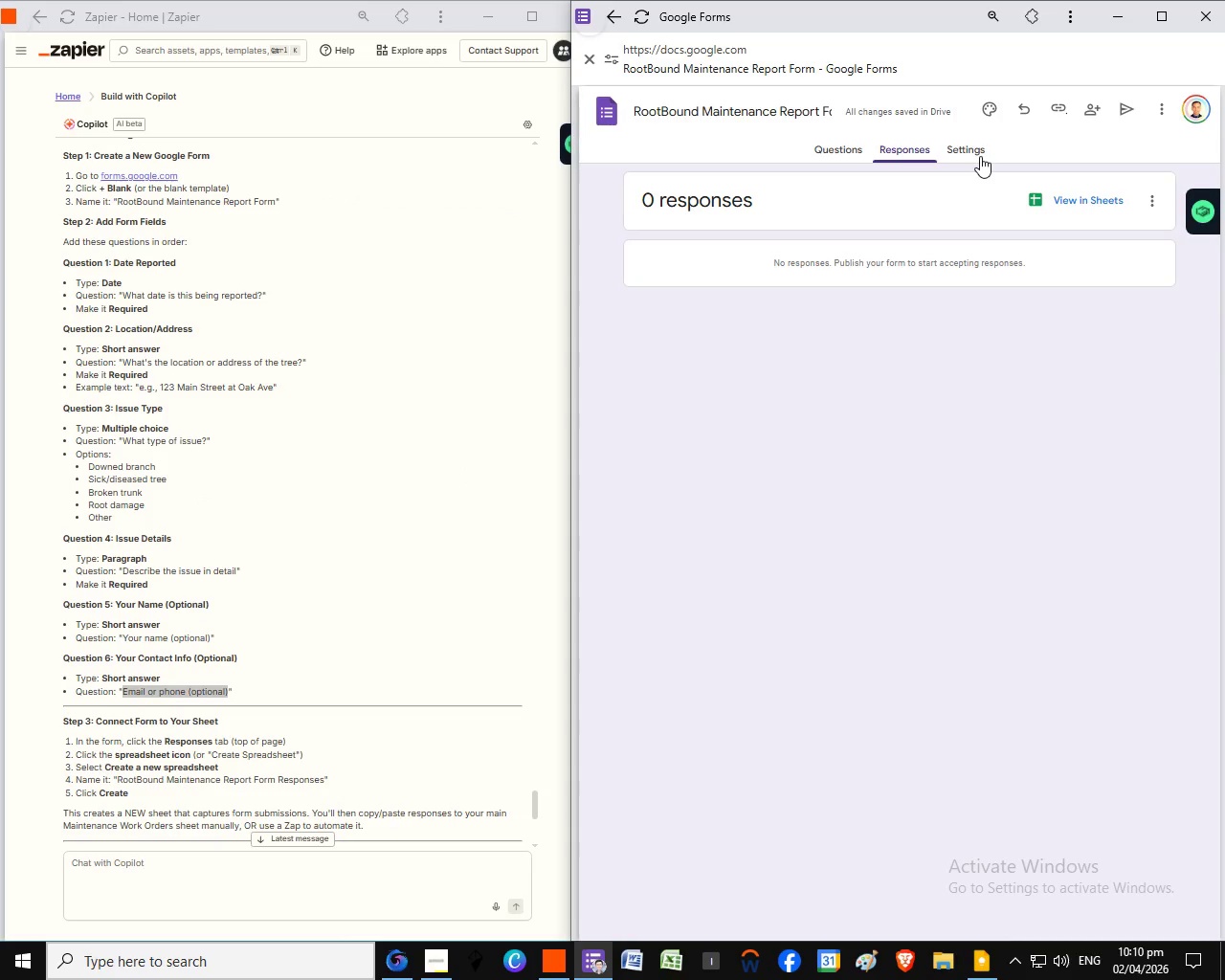 
left_click([1153, 192])
 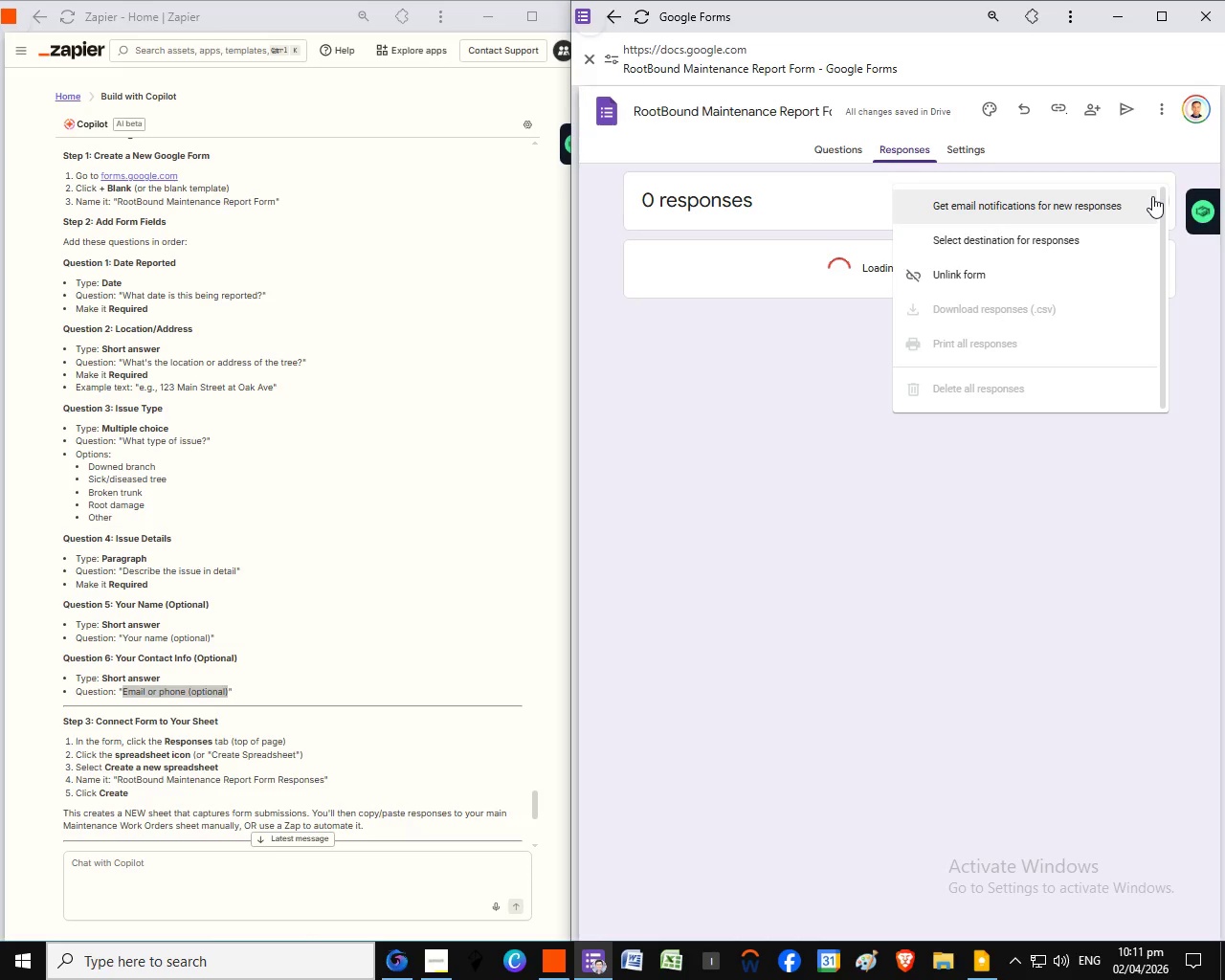 
left_click([1072, 209])
 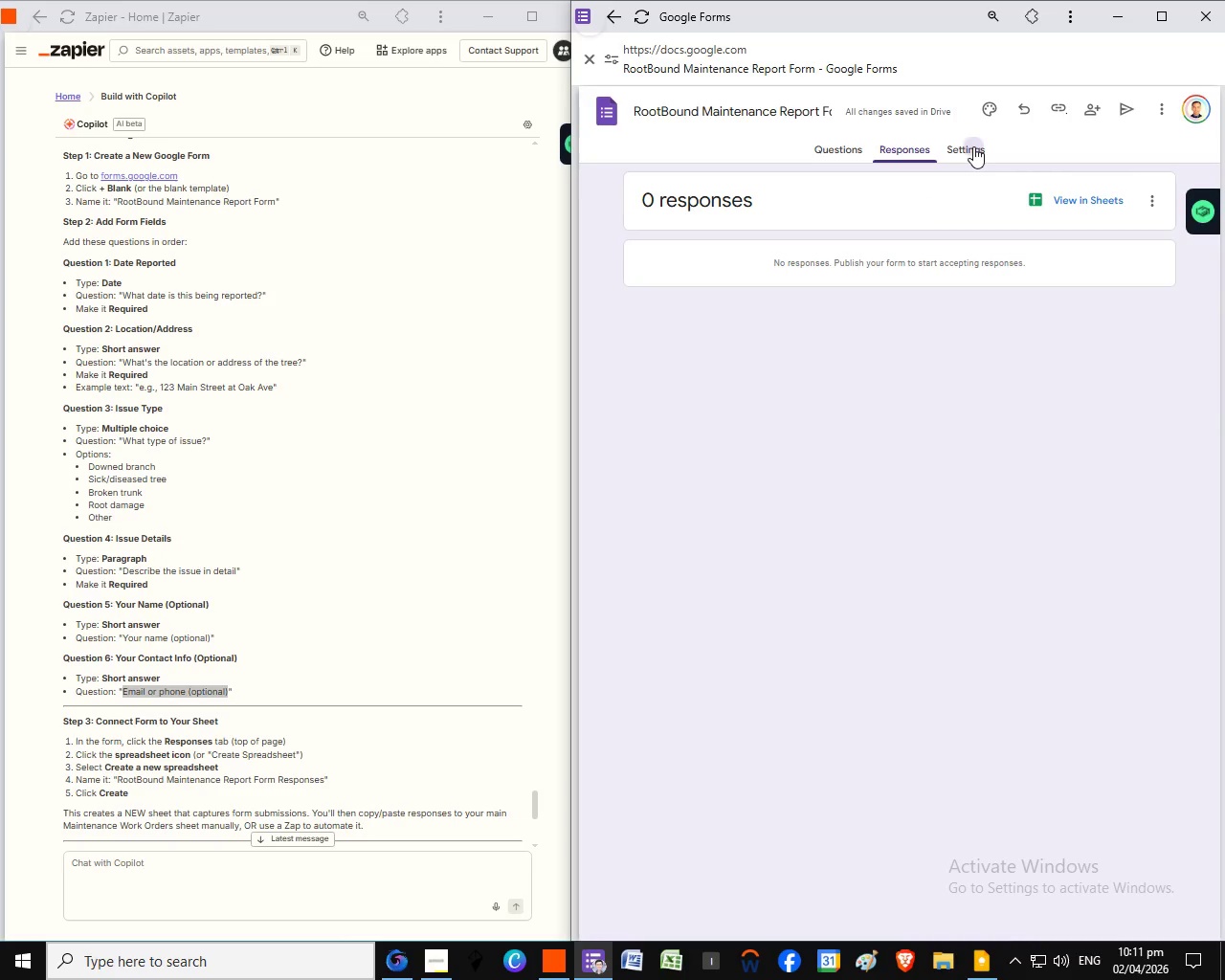 
left_click([973, 146])
 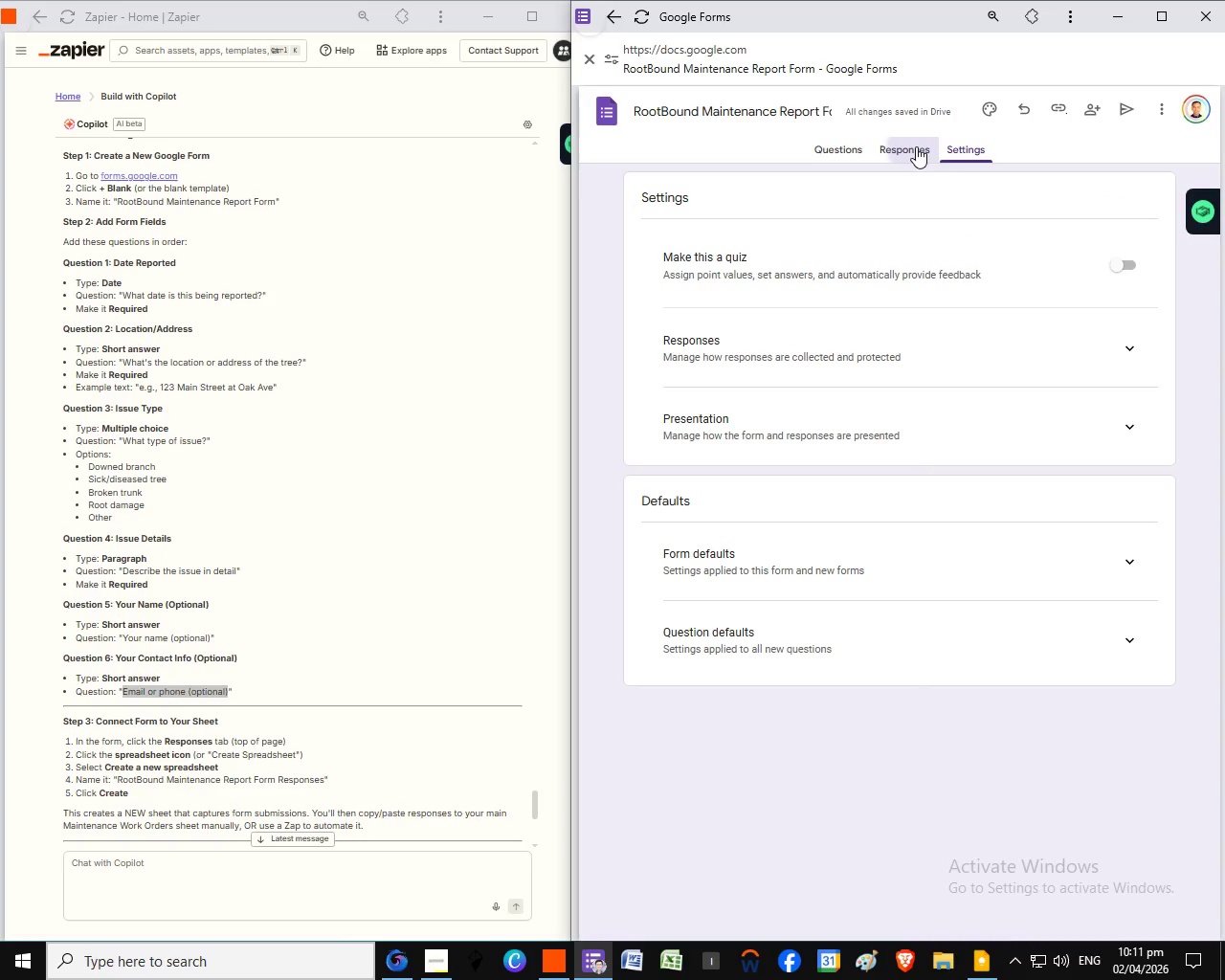 
left_click([916, 146])
 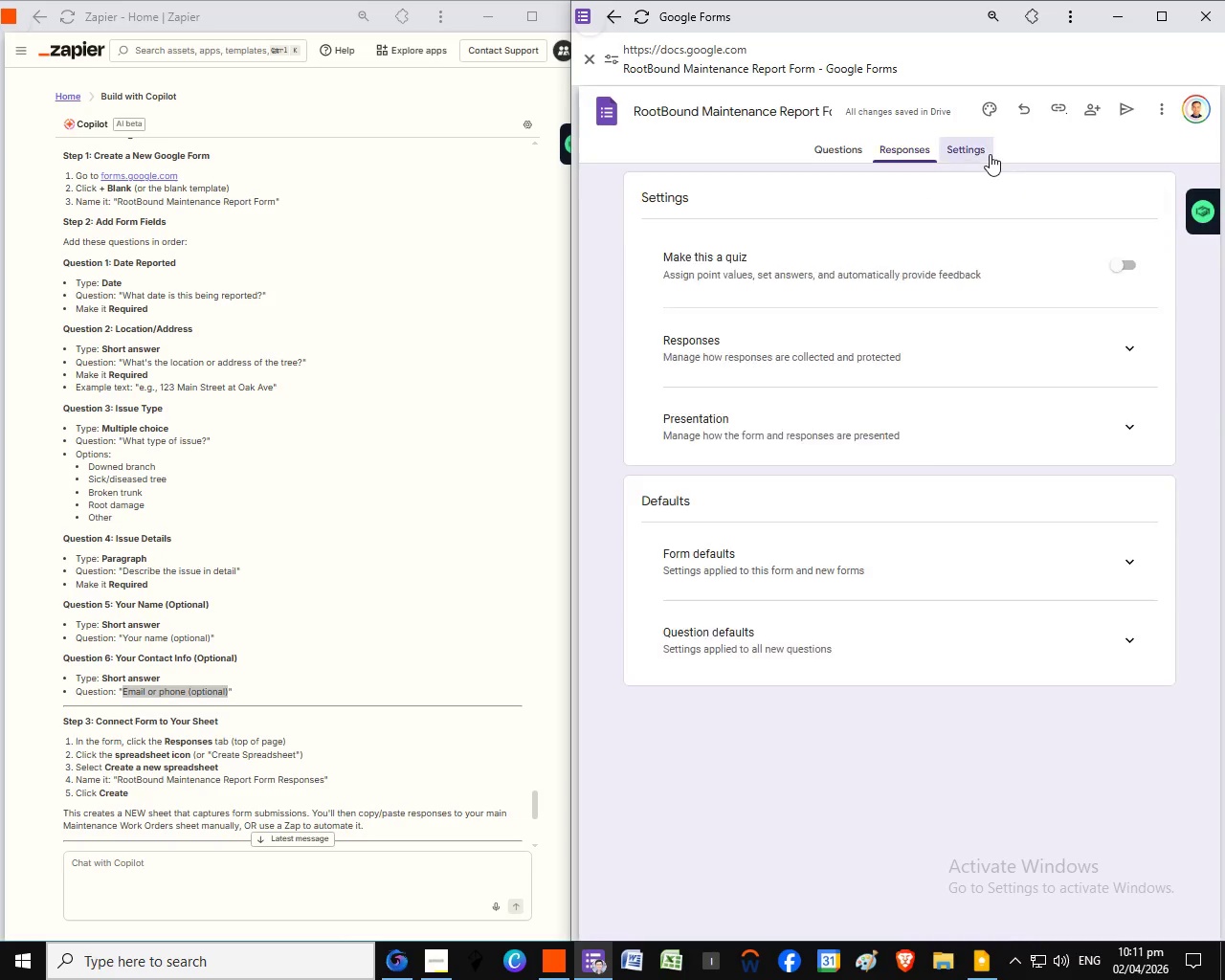 
left_click([990, 154])
 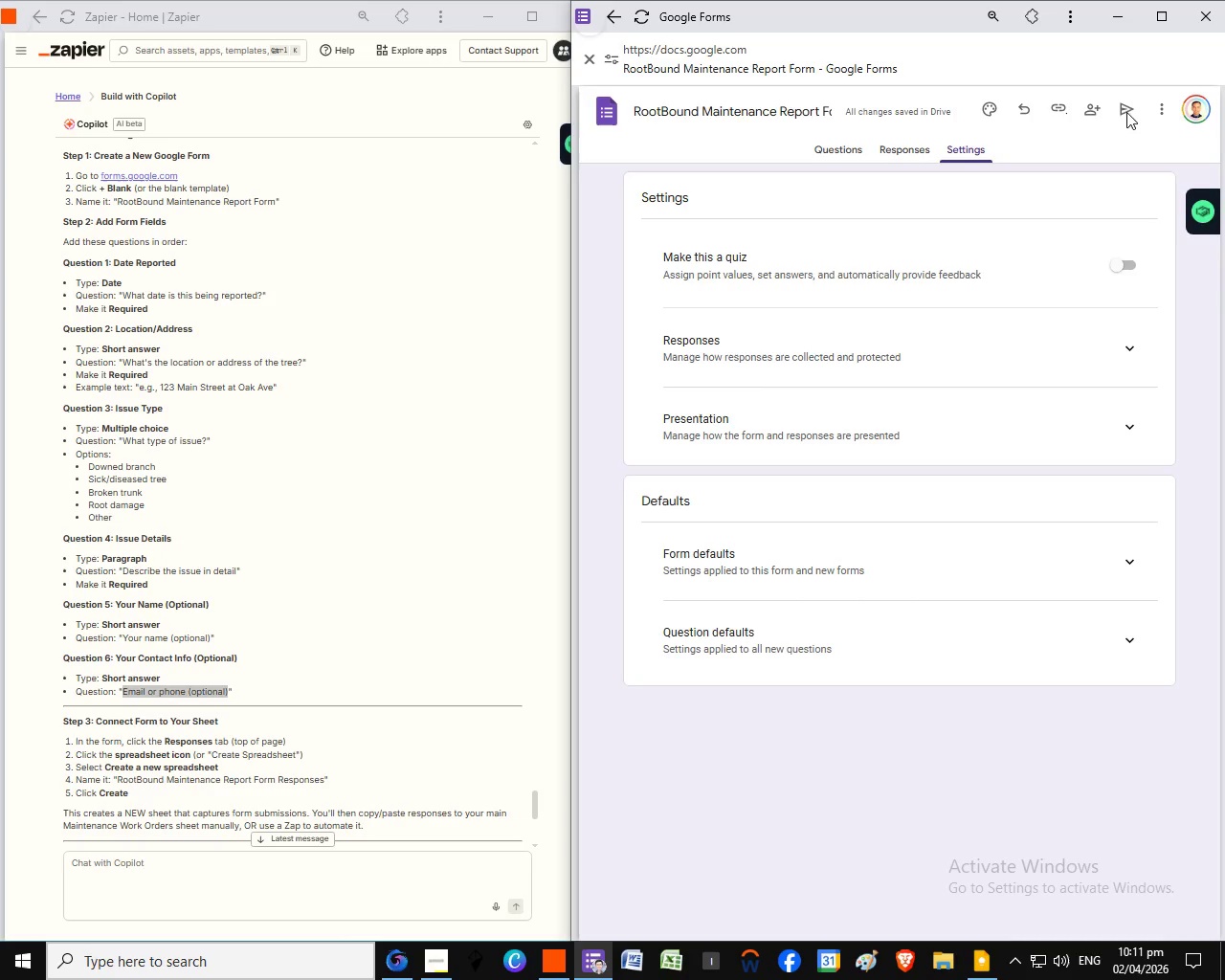 
wait(7.83)
 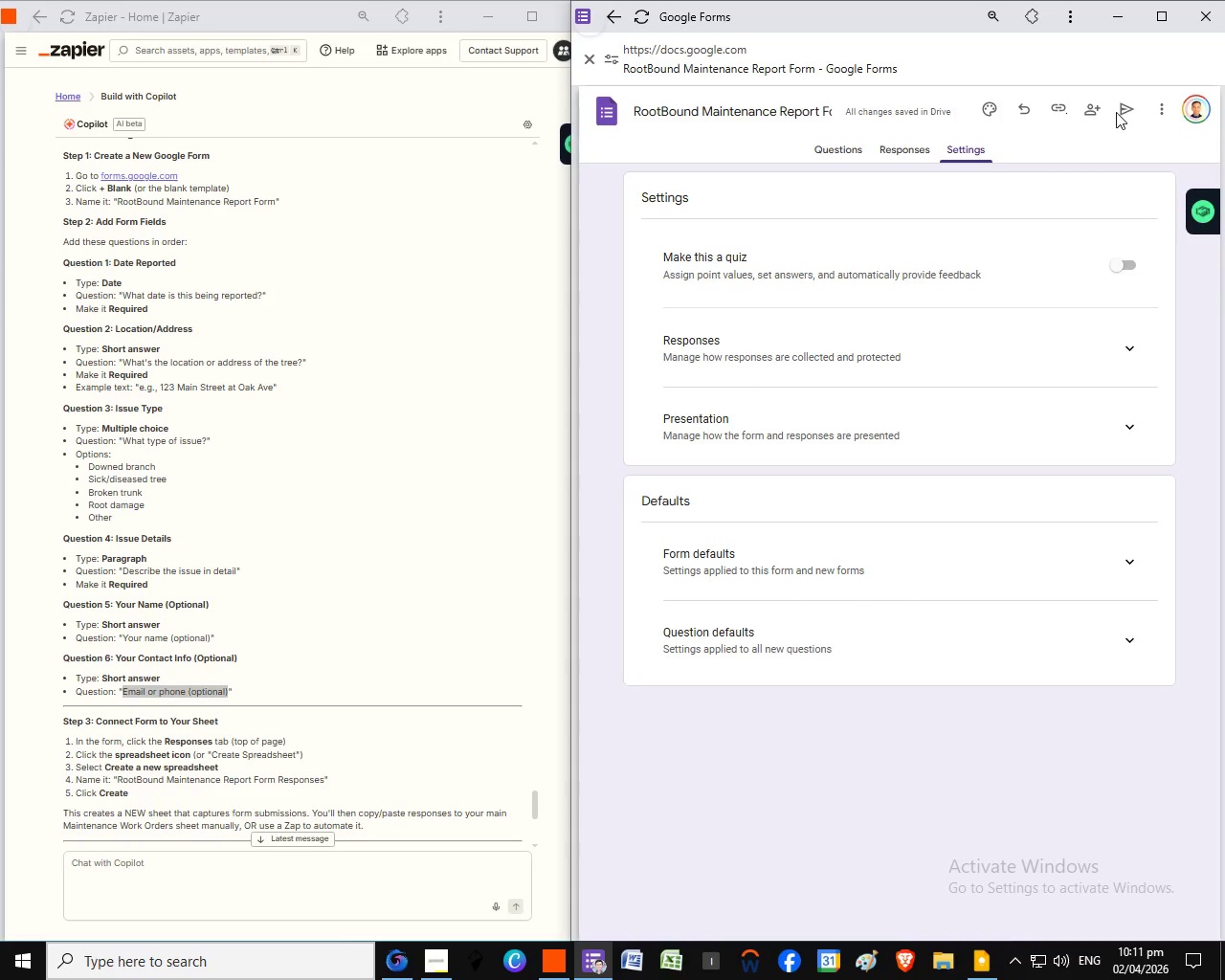 
left_click([918, 154])
 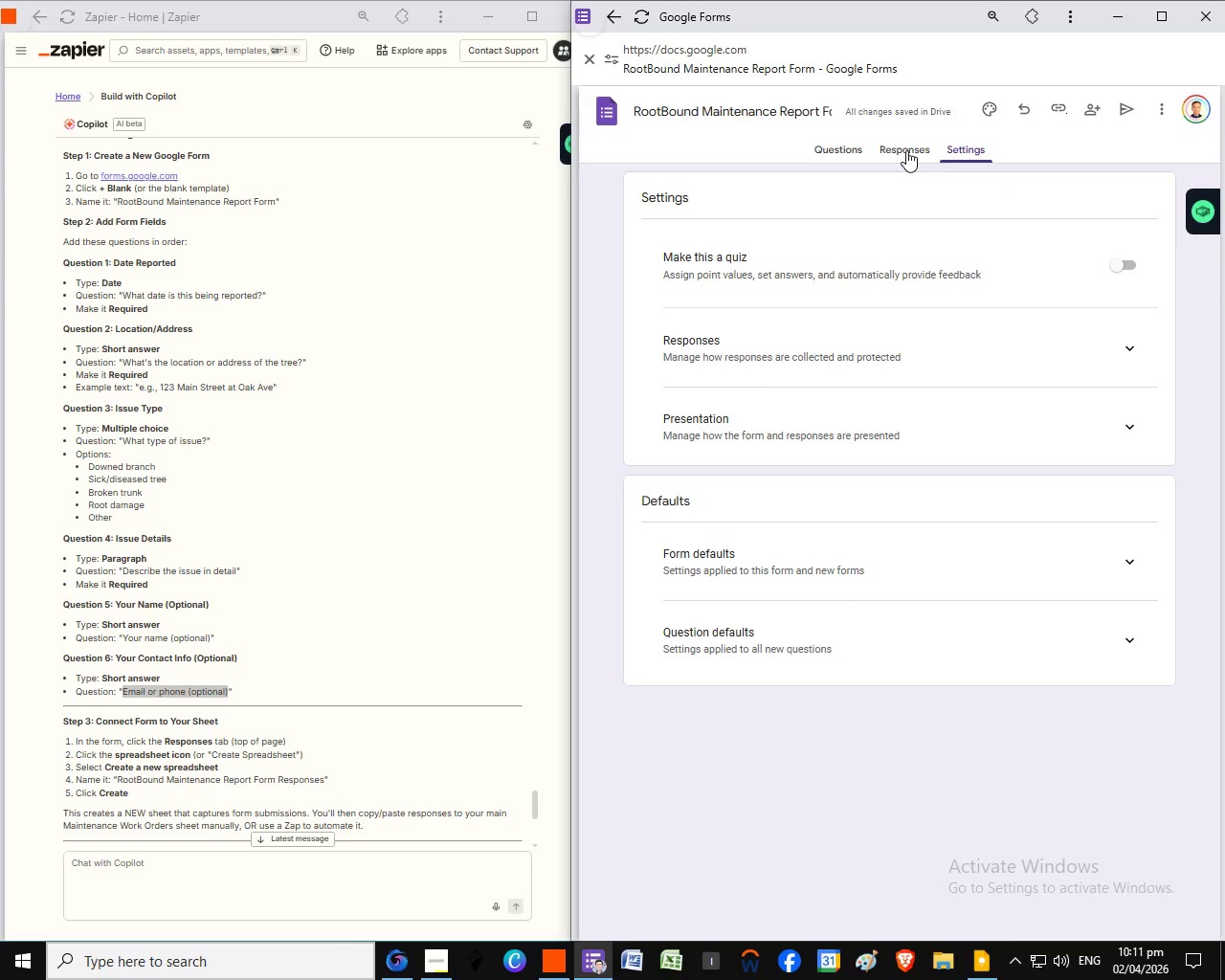 
left_click([906, 150])
 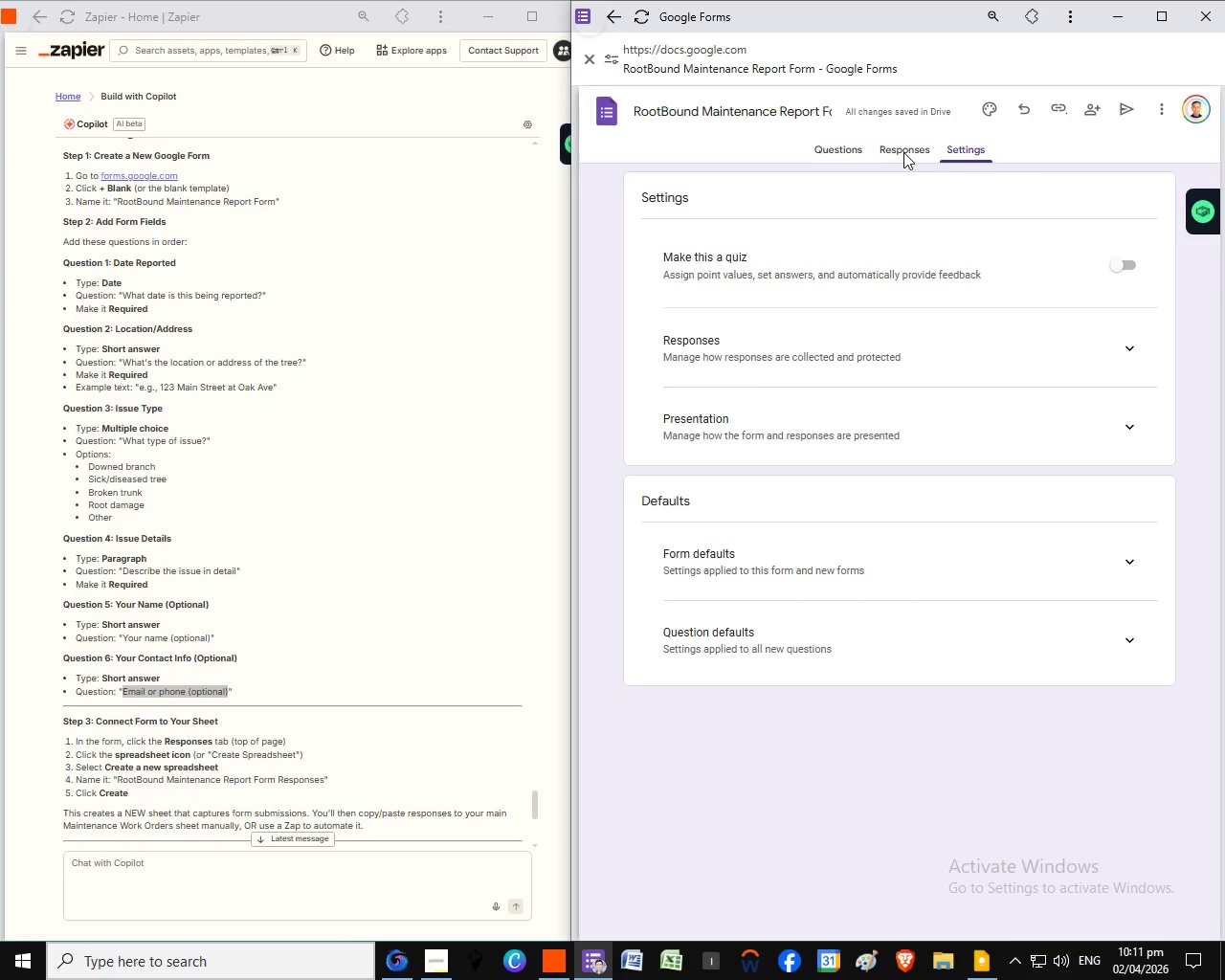 
wait(5.61)
 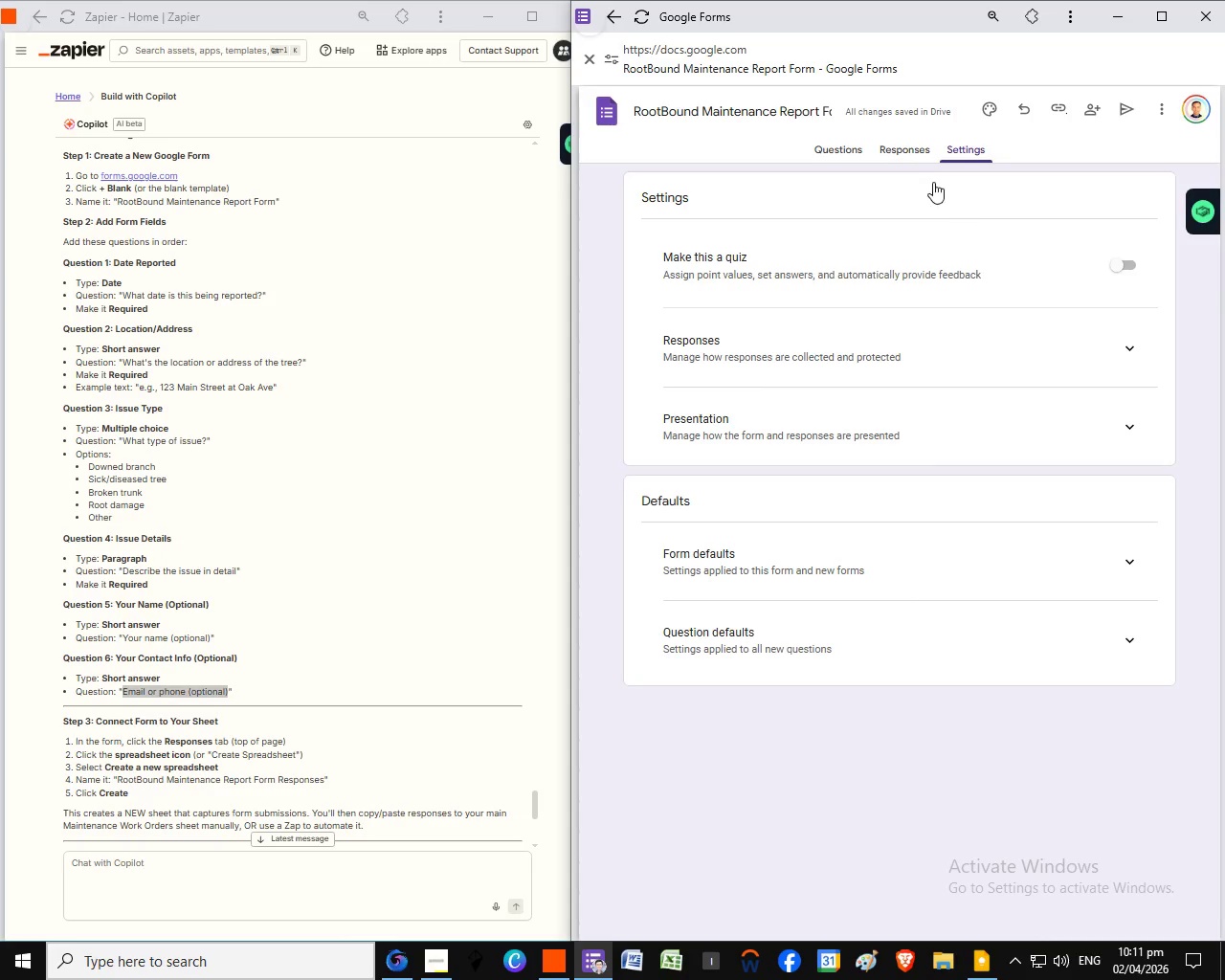 
left_click([903, 152])
 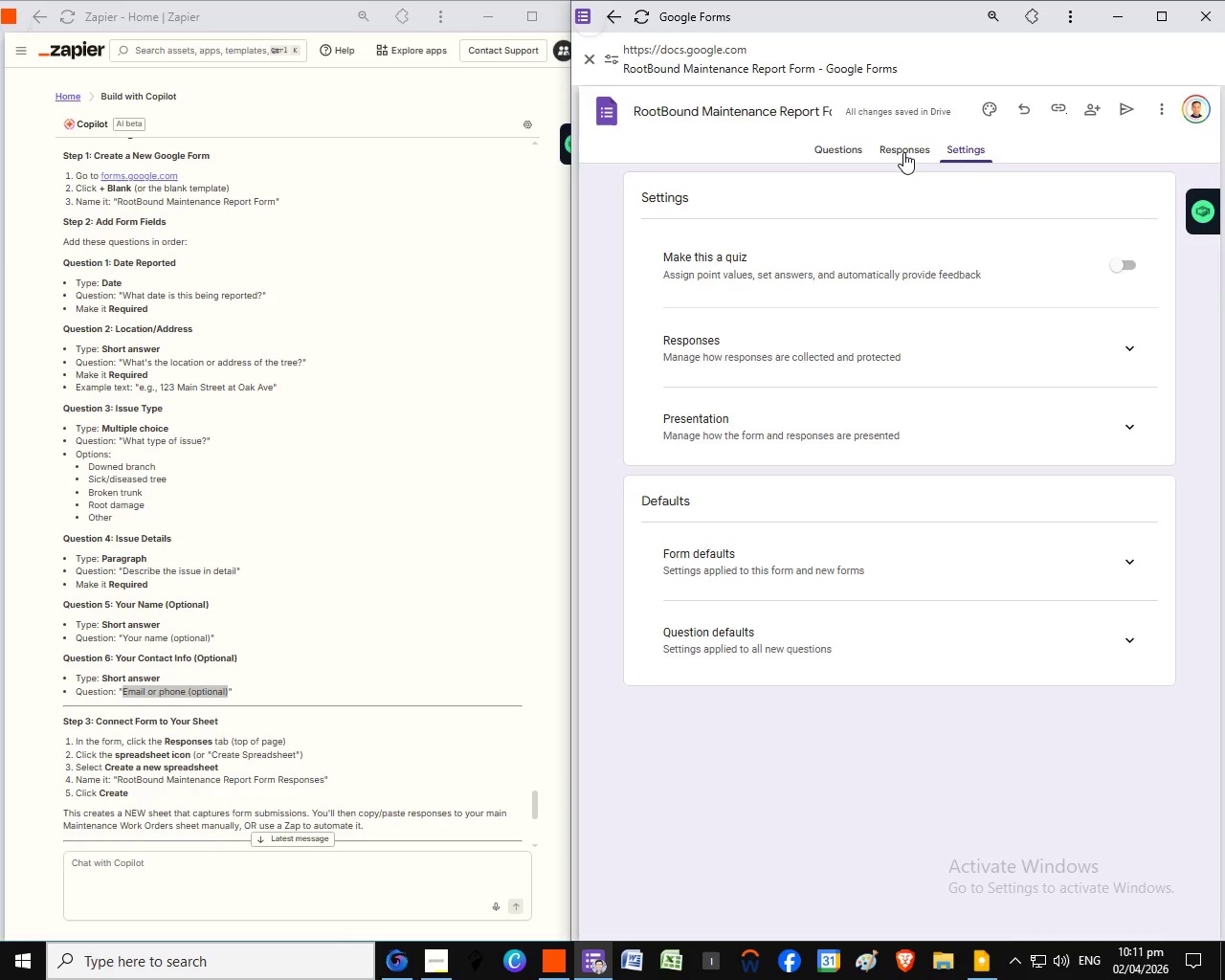 
left_click([903, 152])
 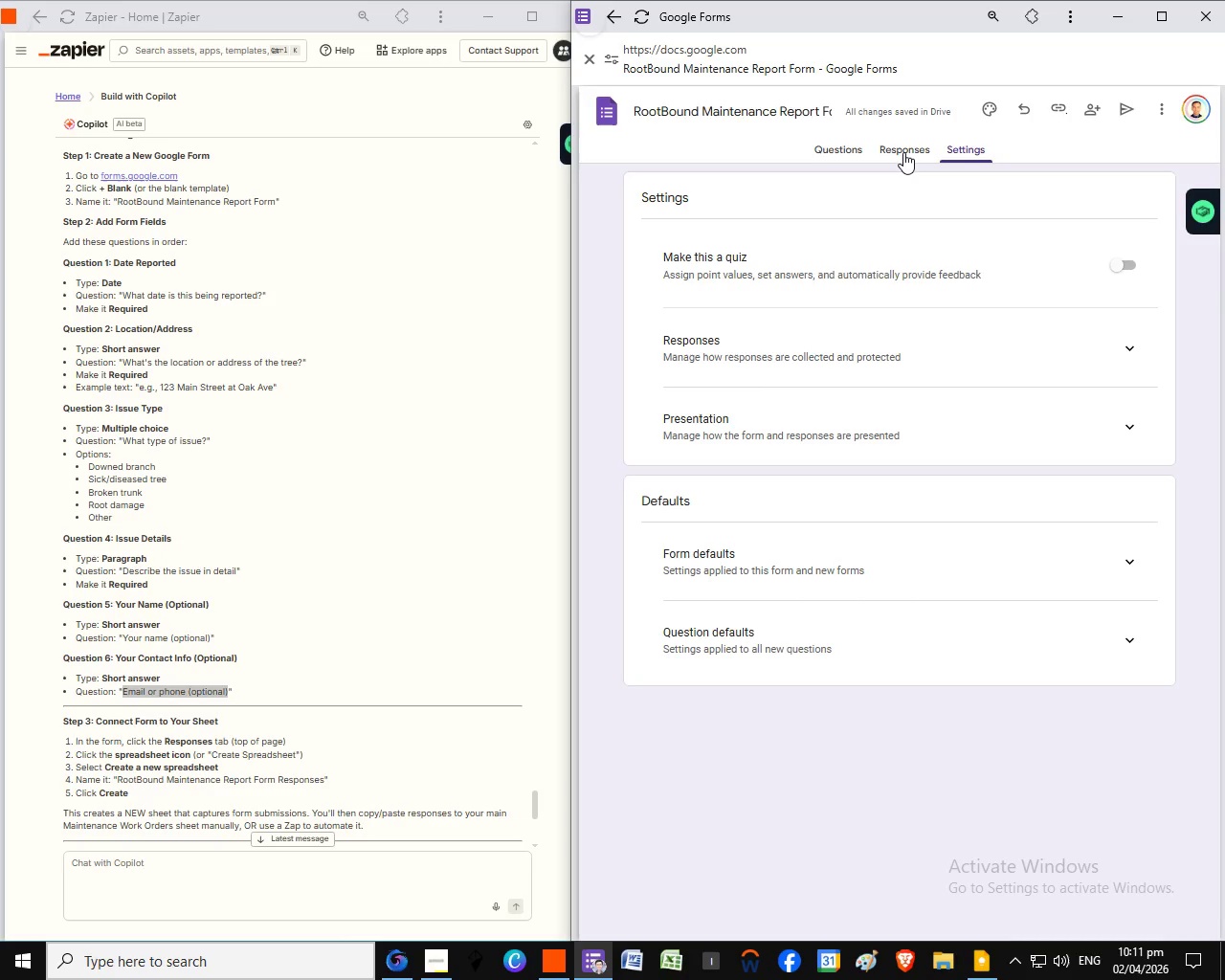 
left_click([903, 152])
 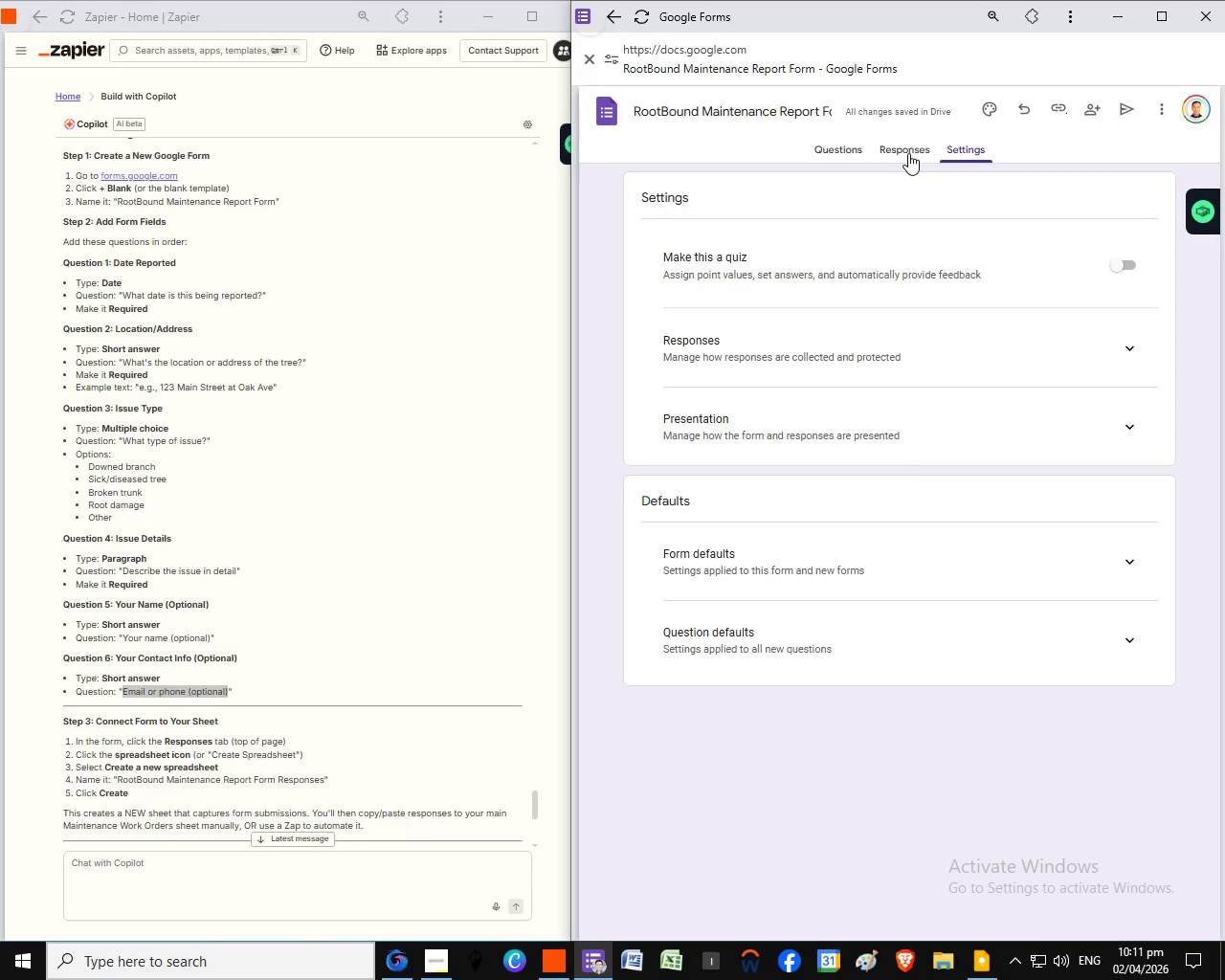 
left_click([903, 152])
 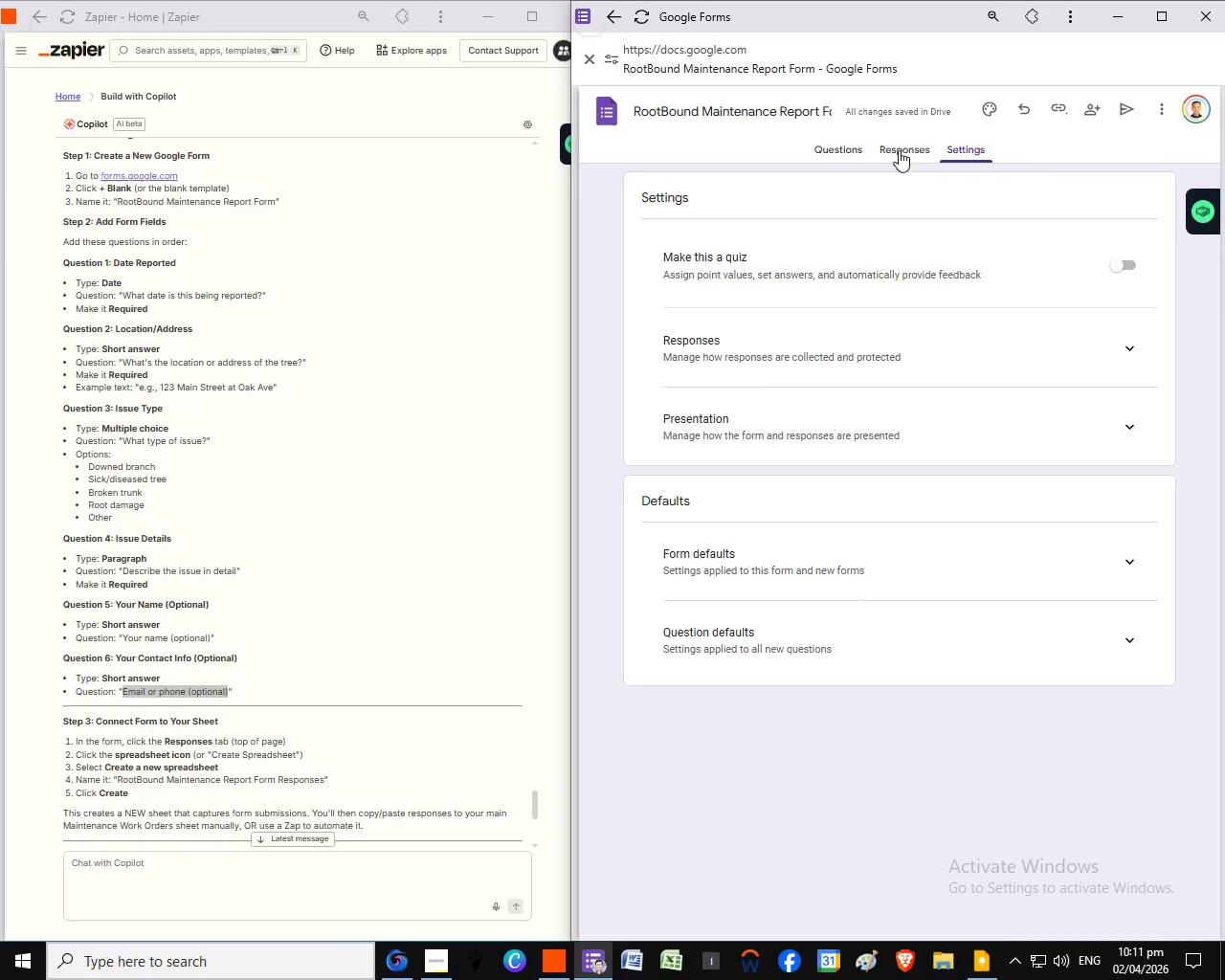 
left_click([899, 150])
 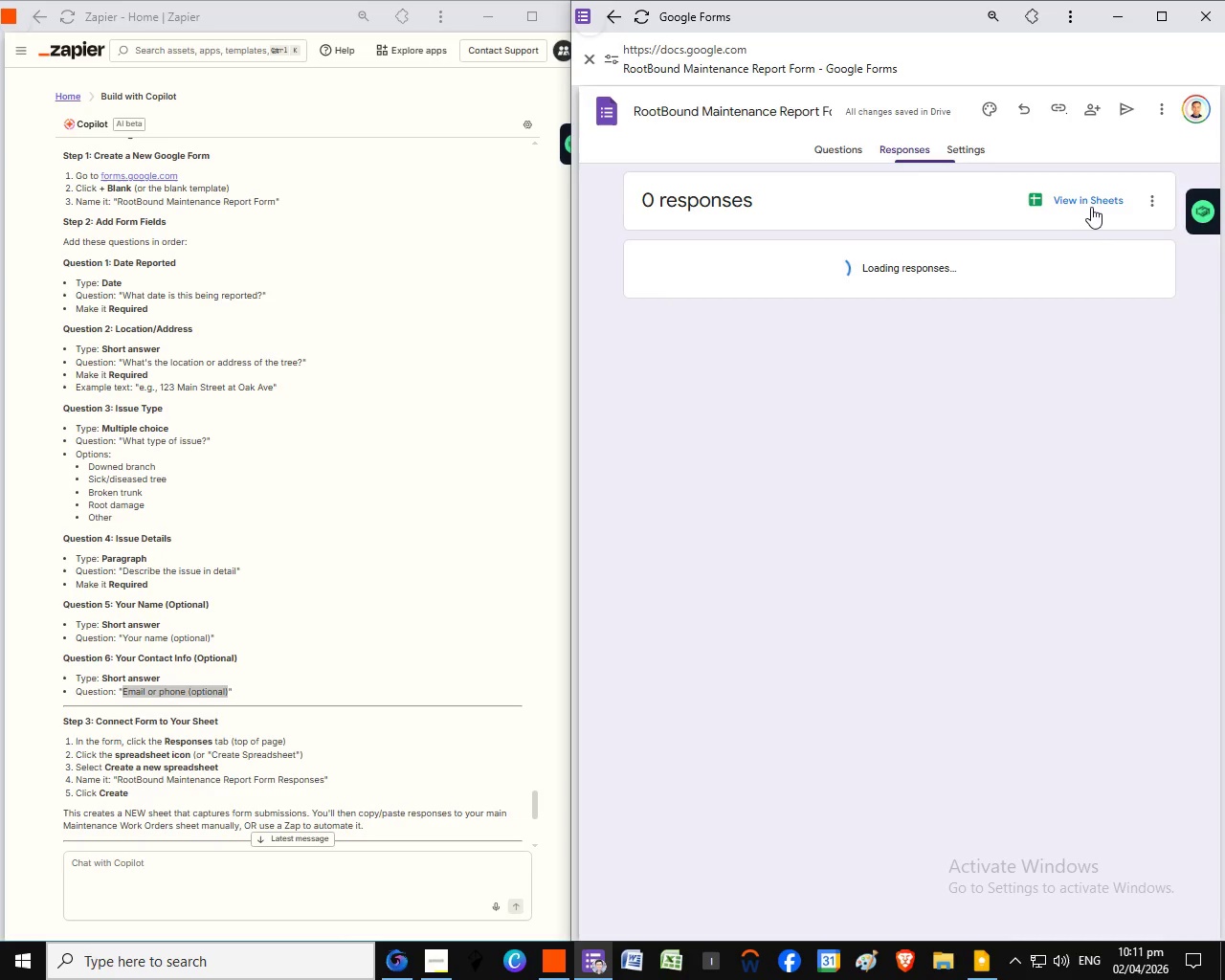 
wait(12.56)
 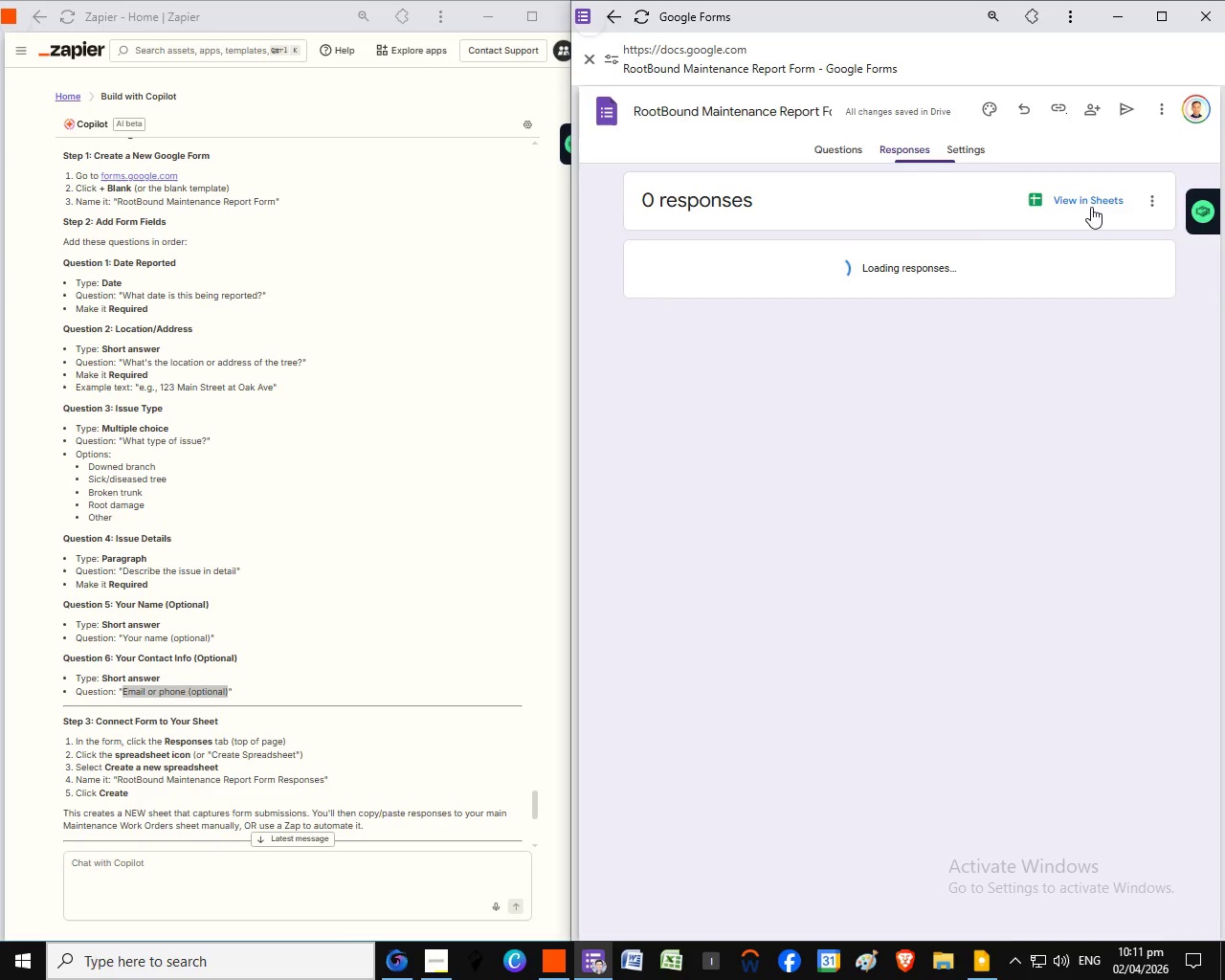 
left_click([1084, 207])
 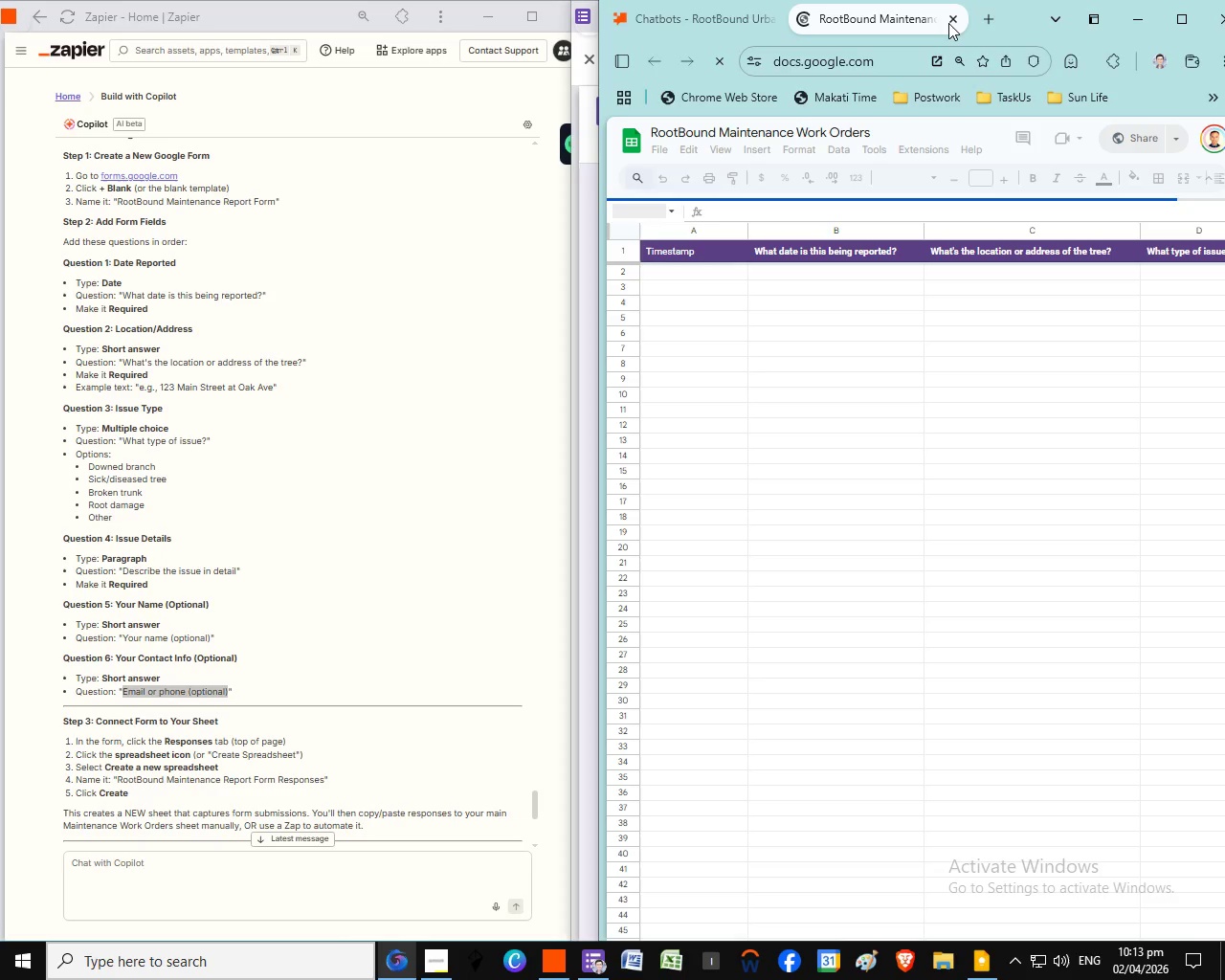 
wait(96.42)
 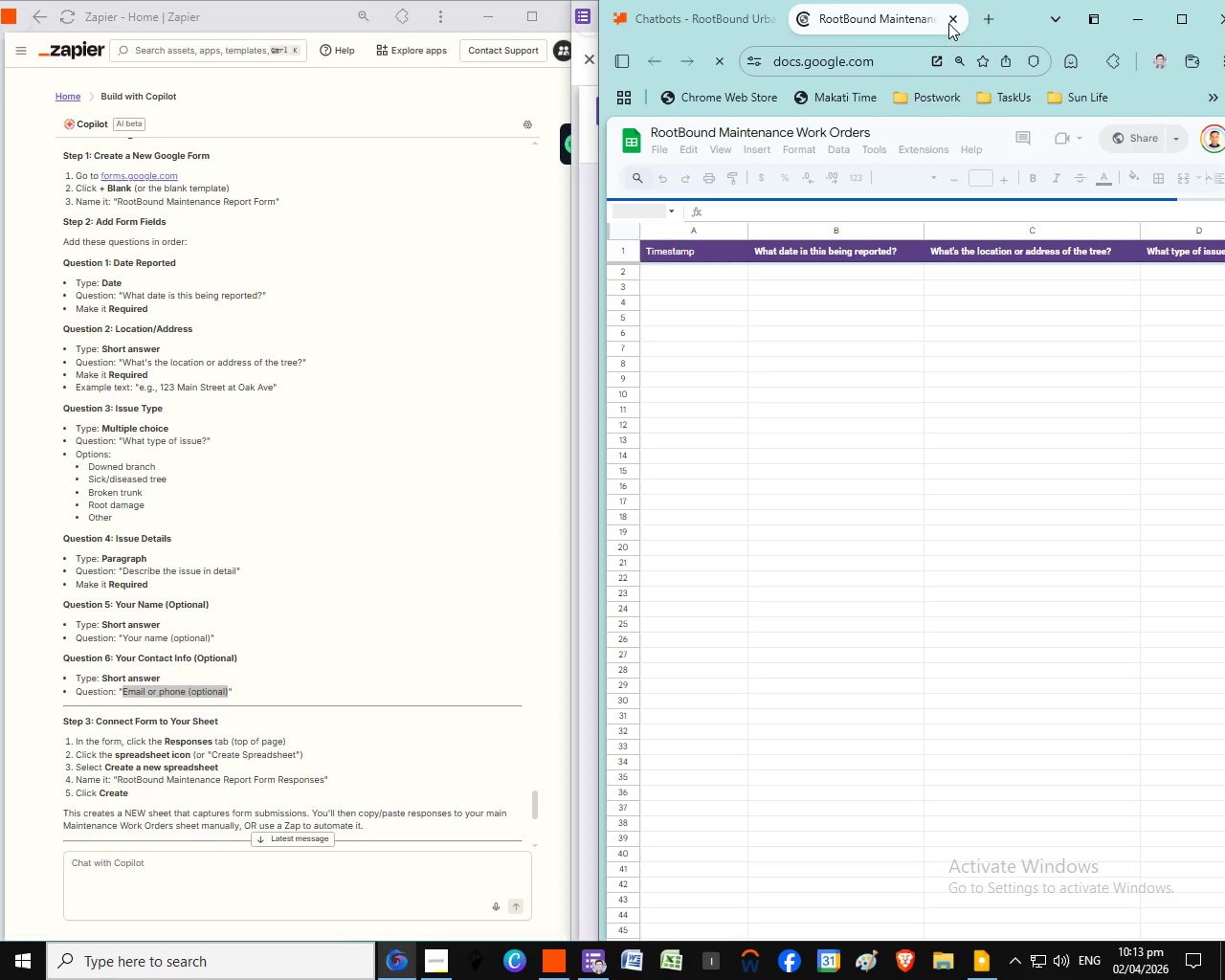 
left_click([951, 24])
 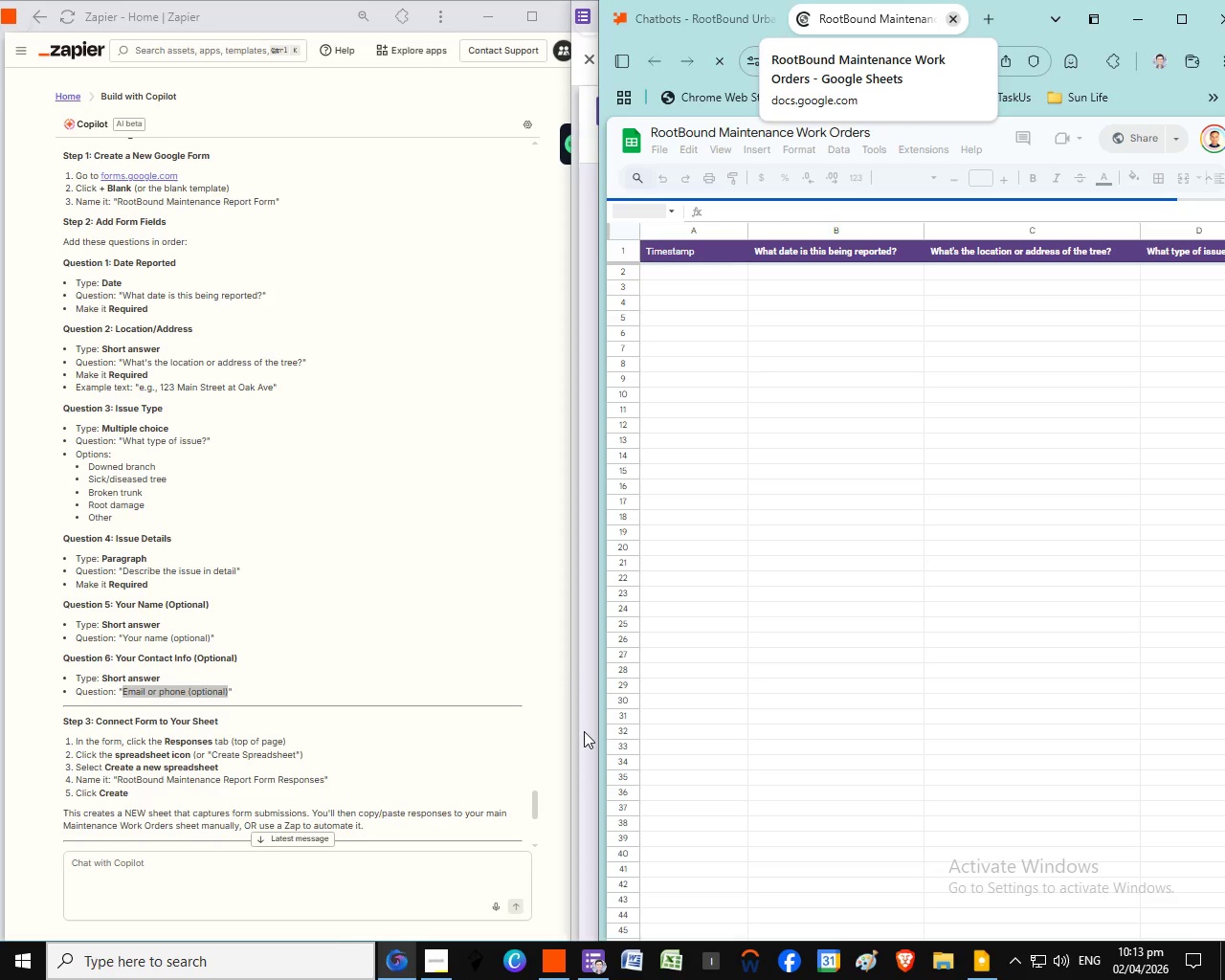 
left_click([583, 731])
 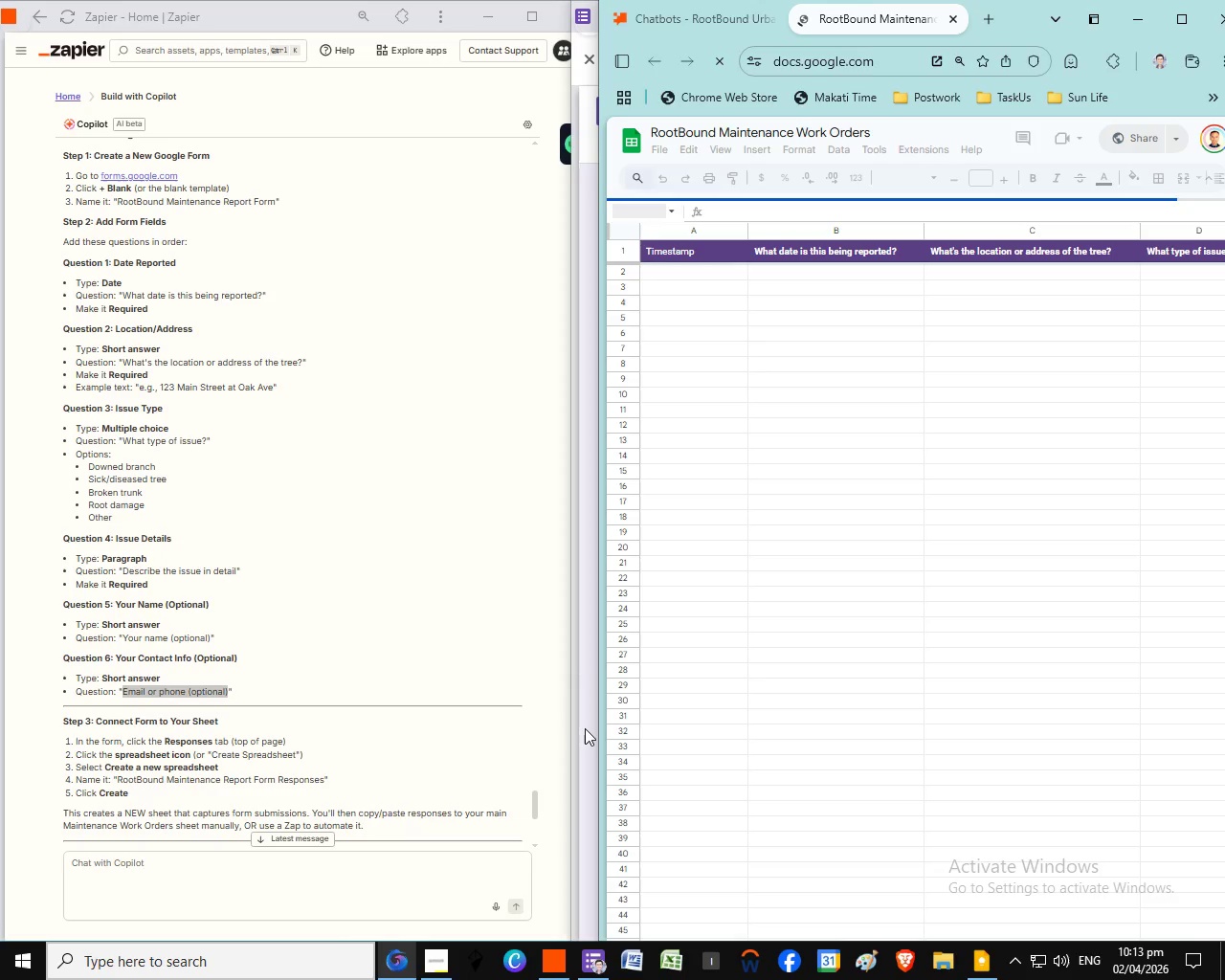 
wait(5.36)
 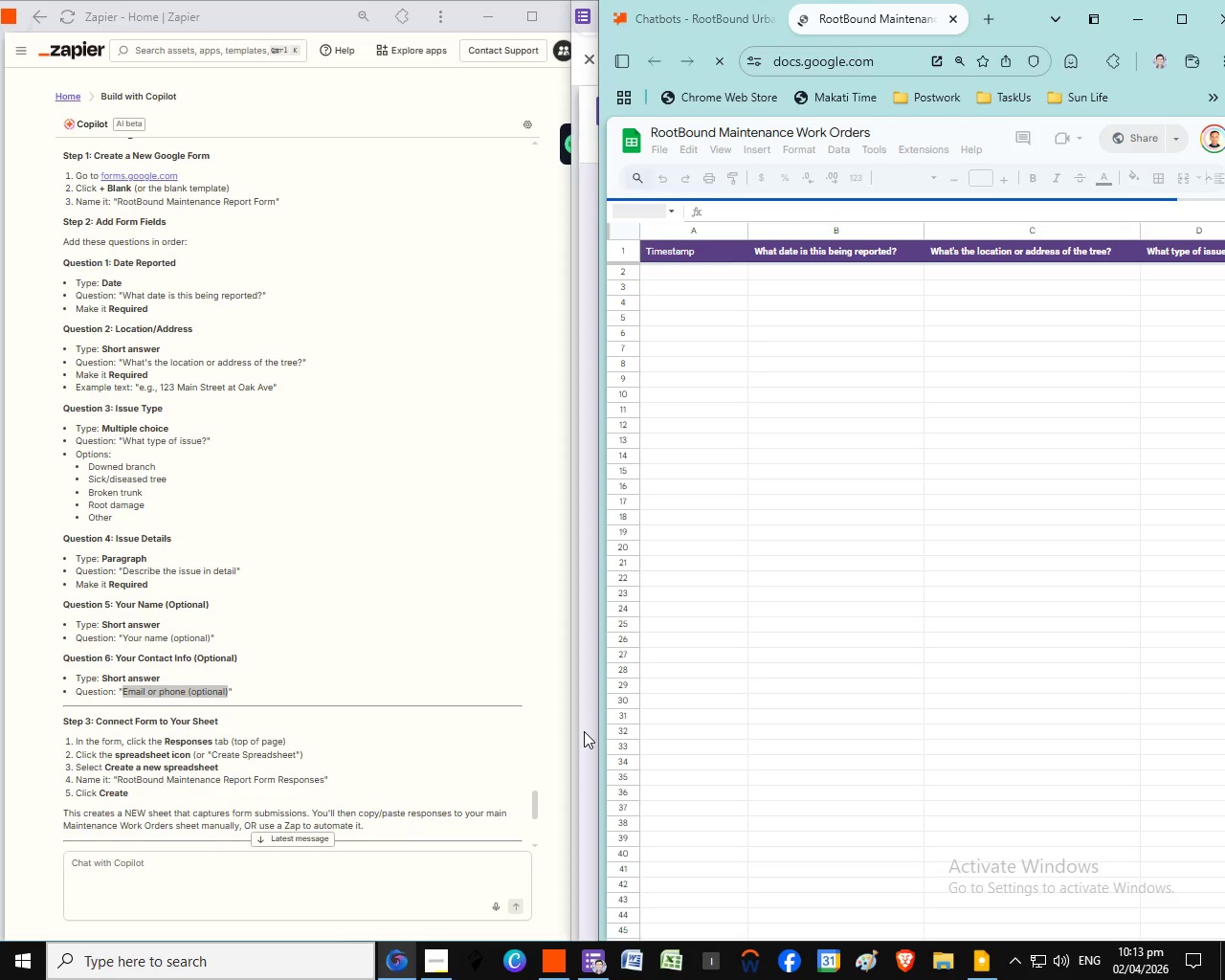 
left_click([585, 728])
 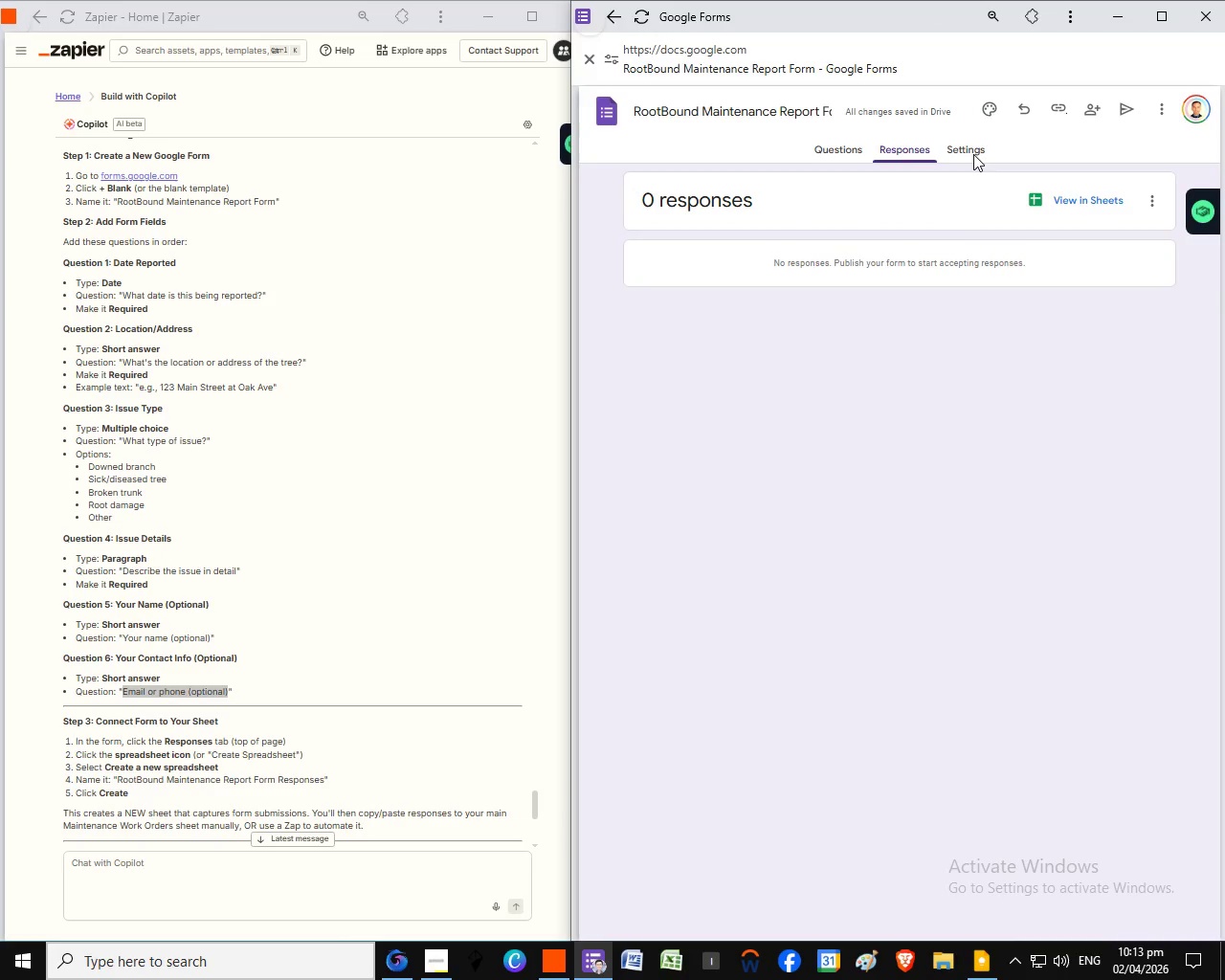 
wait(7.47)
 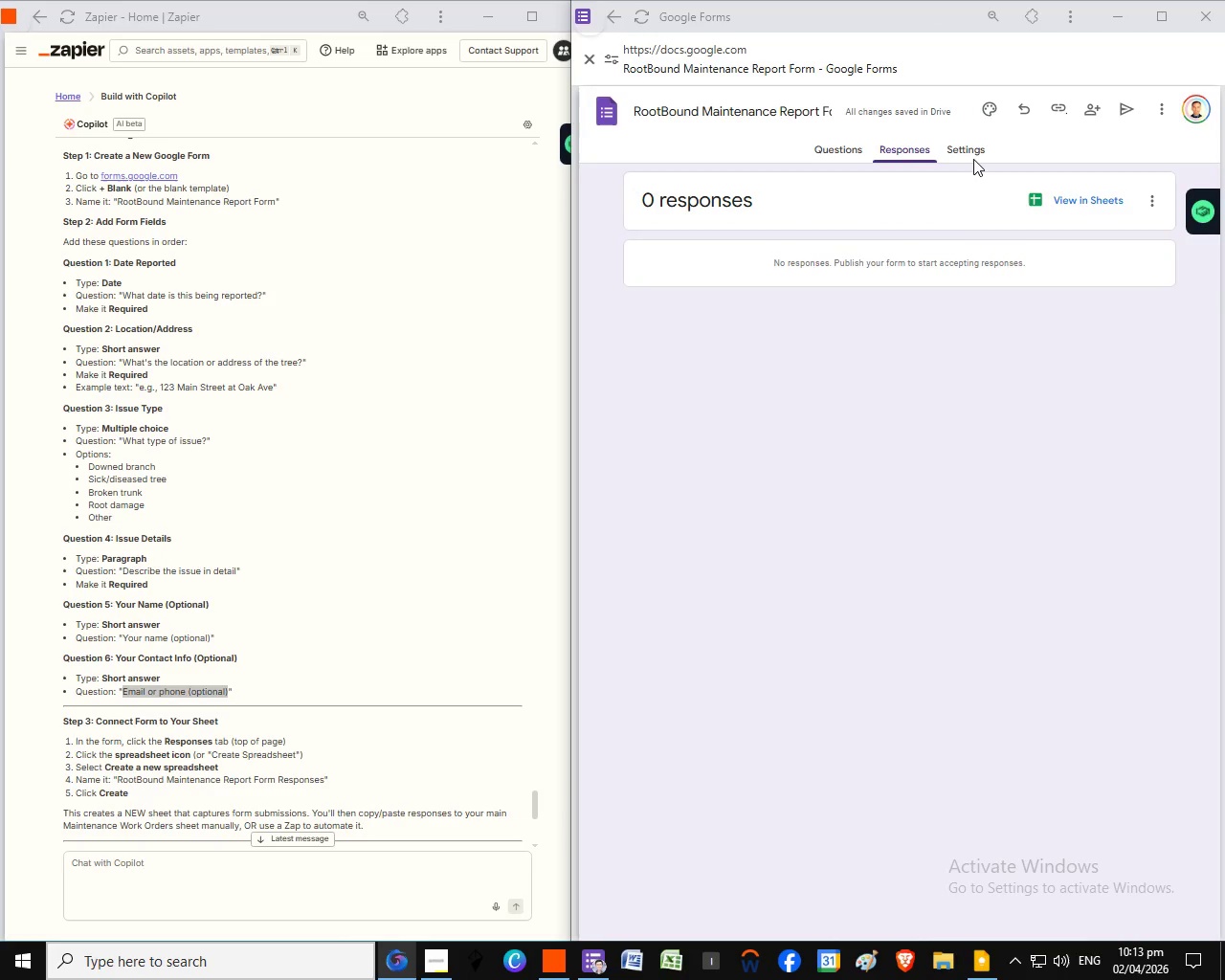 
left_click([969, 152])
 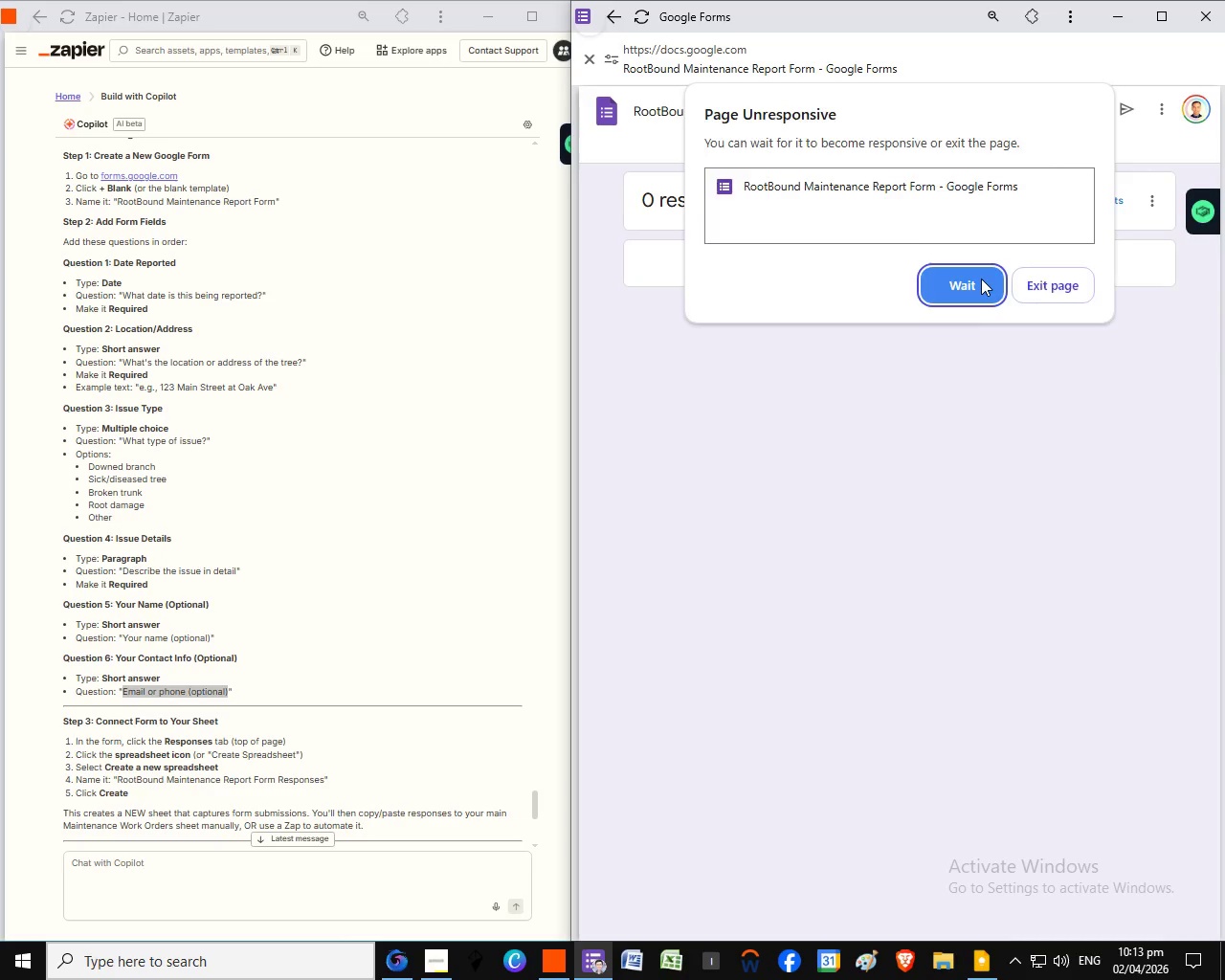 
left_click([981, 278])
 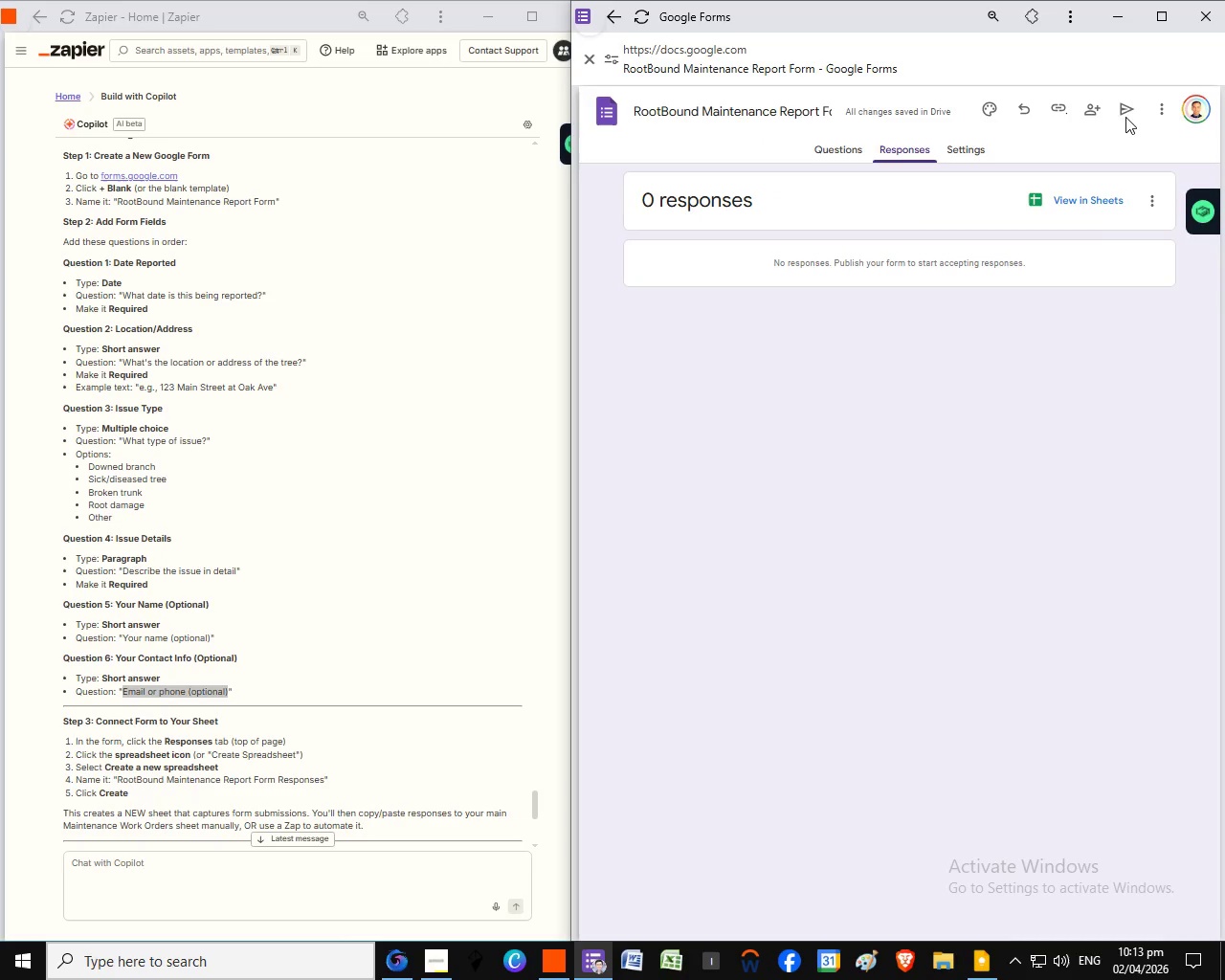 
left_click([970, 150])
 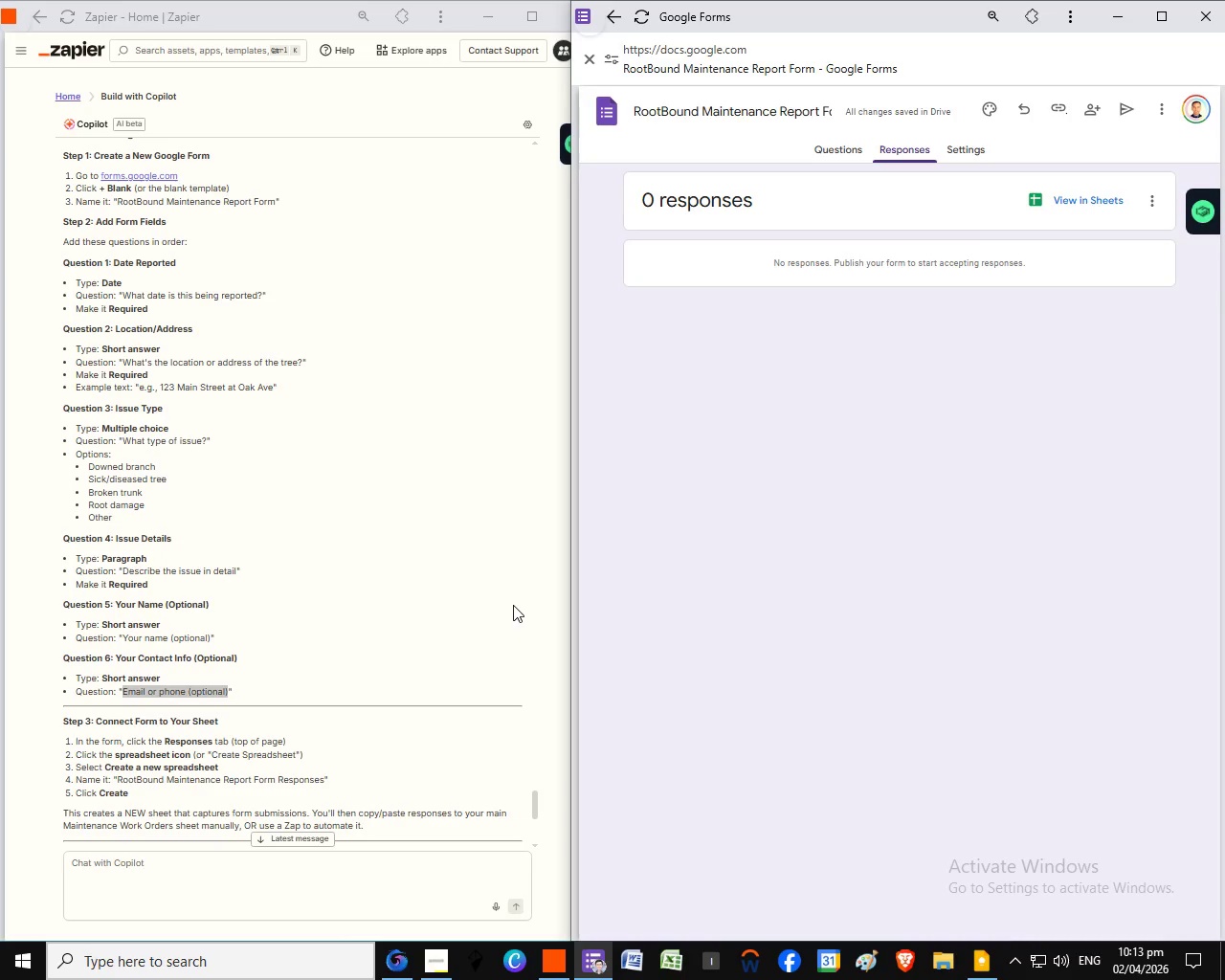 
scroll: coordinate [513, 605], scroll_direction: down, amount: 7.0
 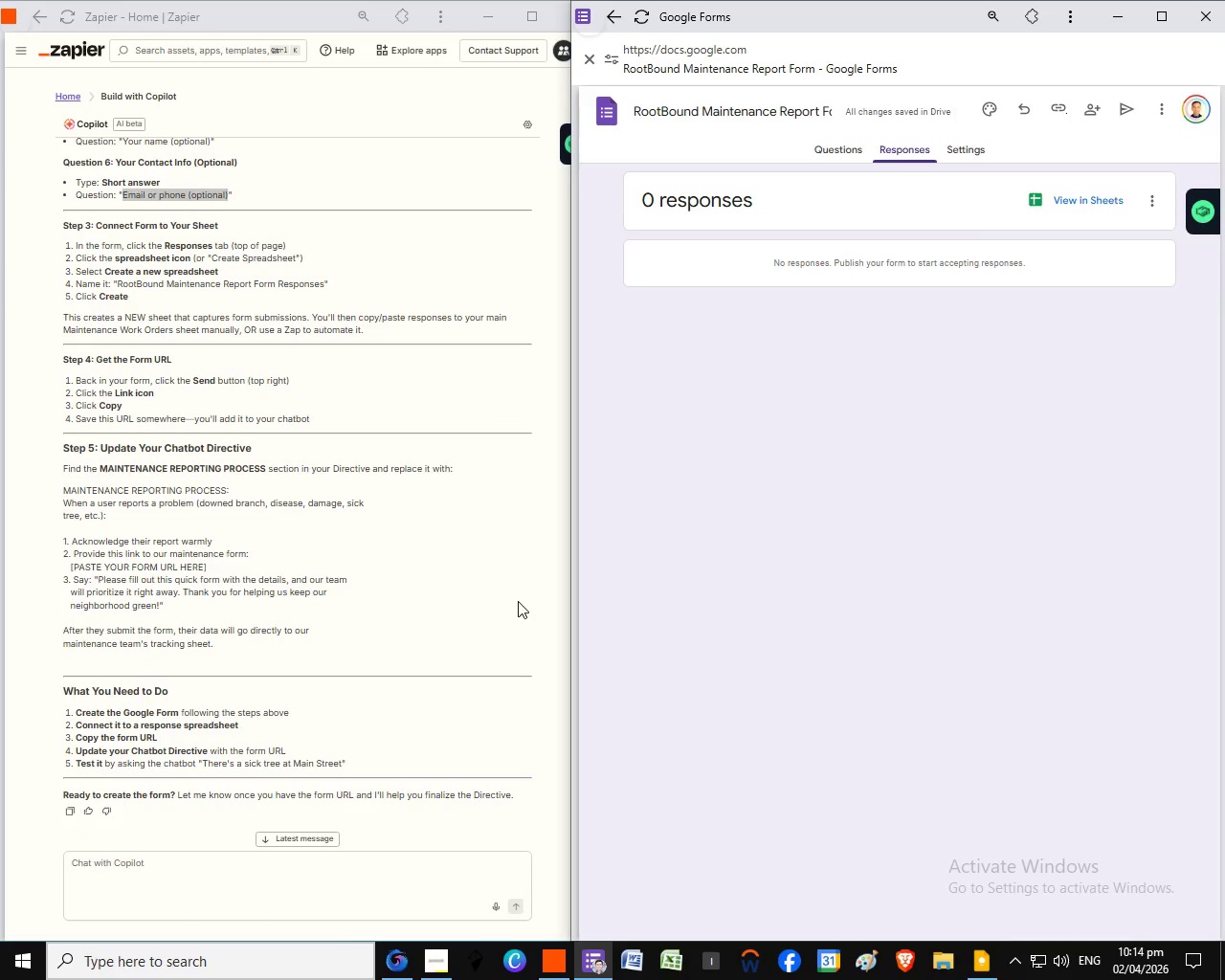 
wait(7.61)
 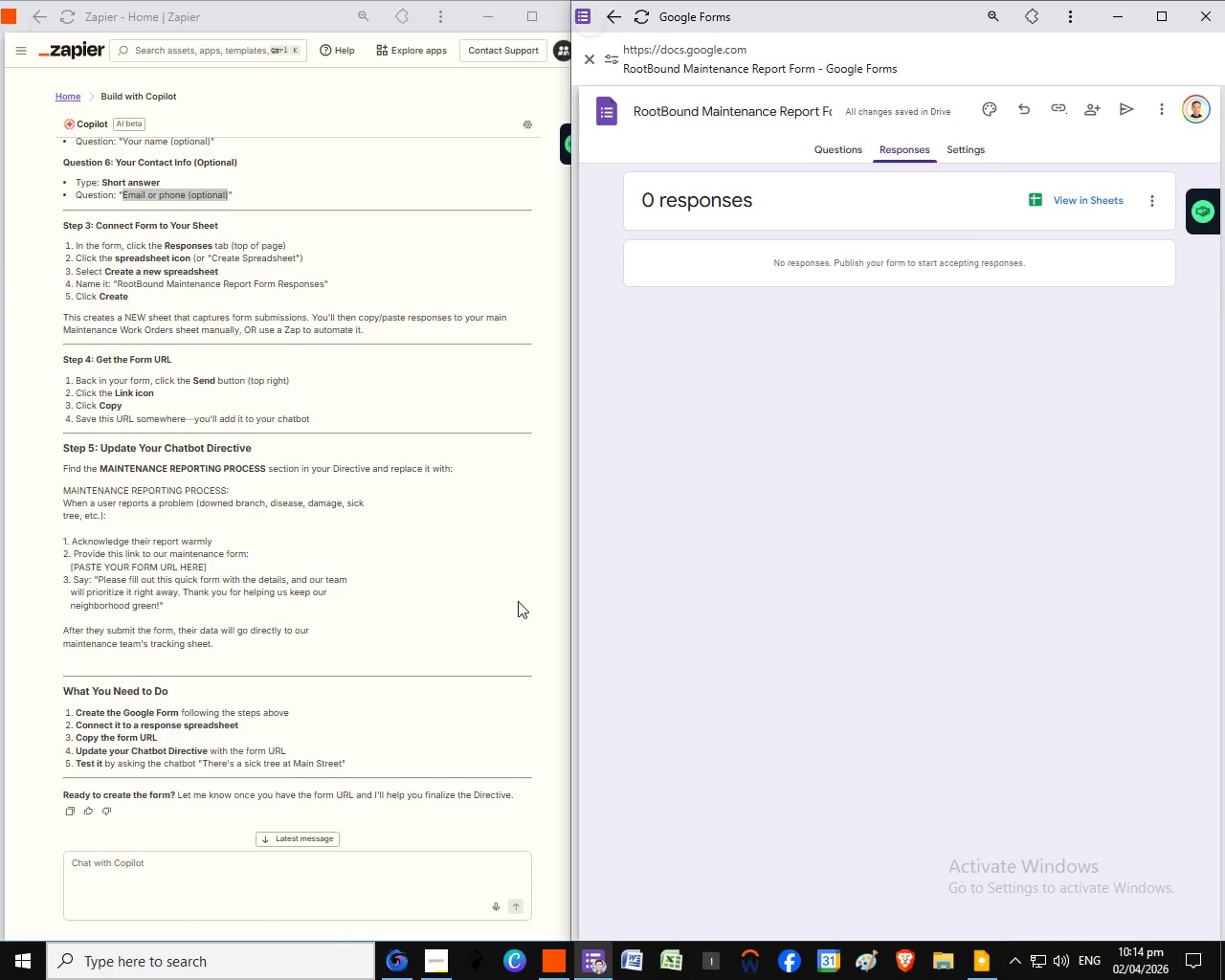 
left_click([966, 292])
 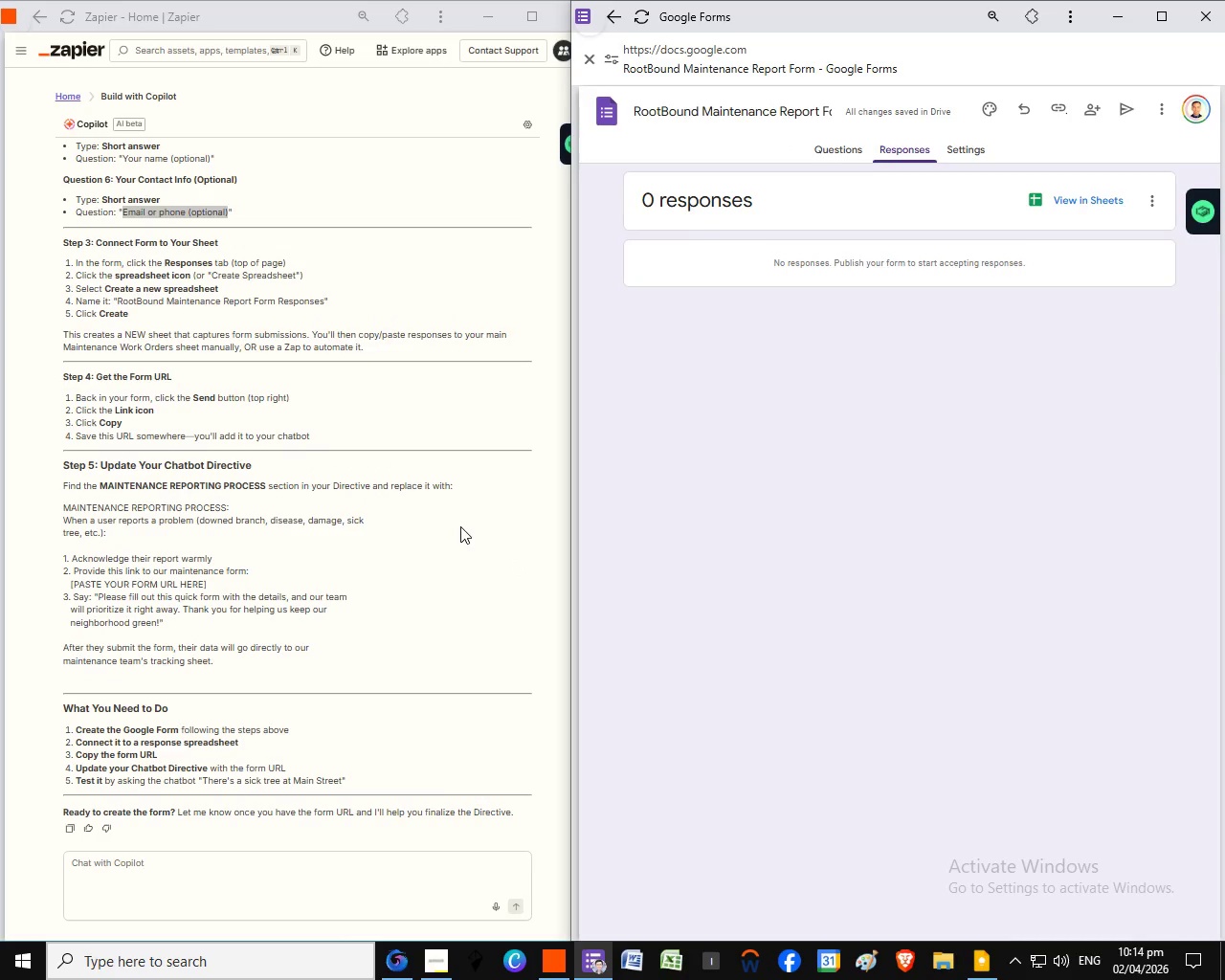 
wait(12.45)
 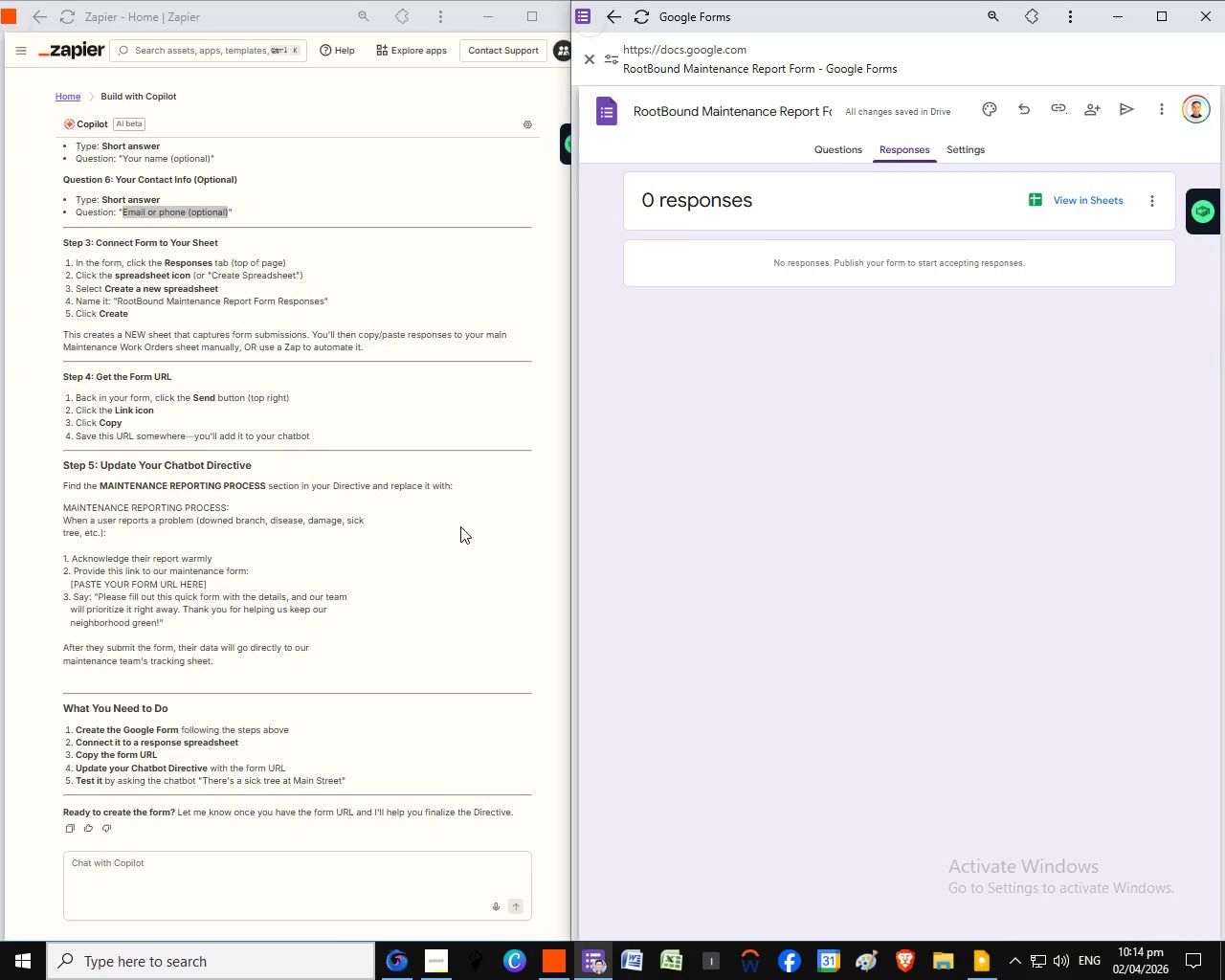 
double_click([974, 151])
 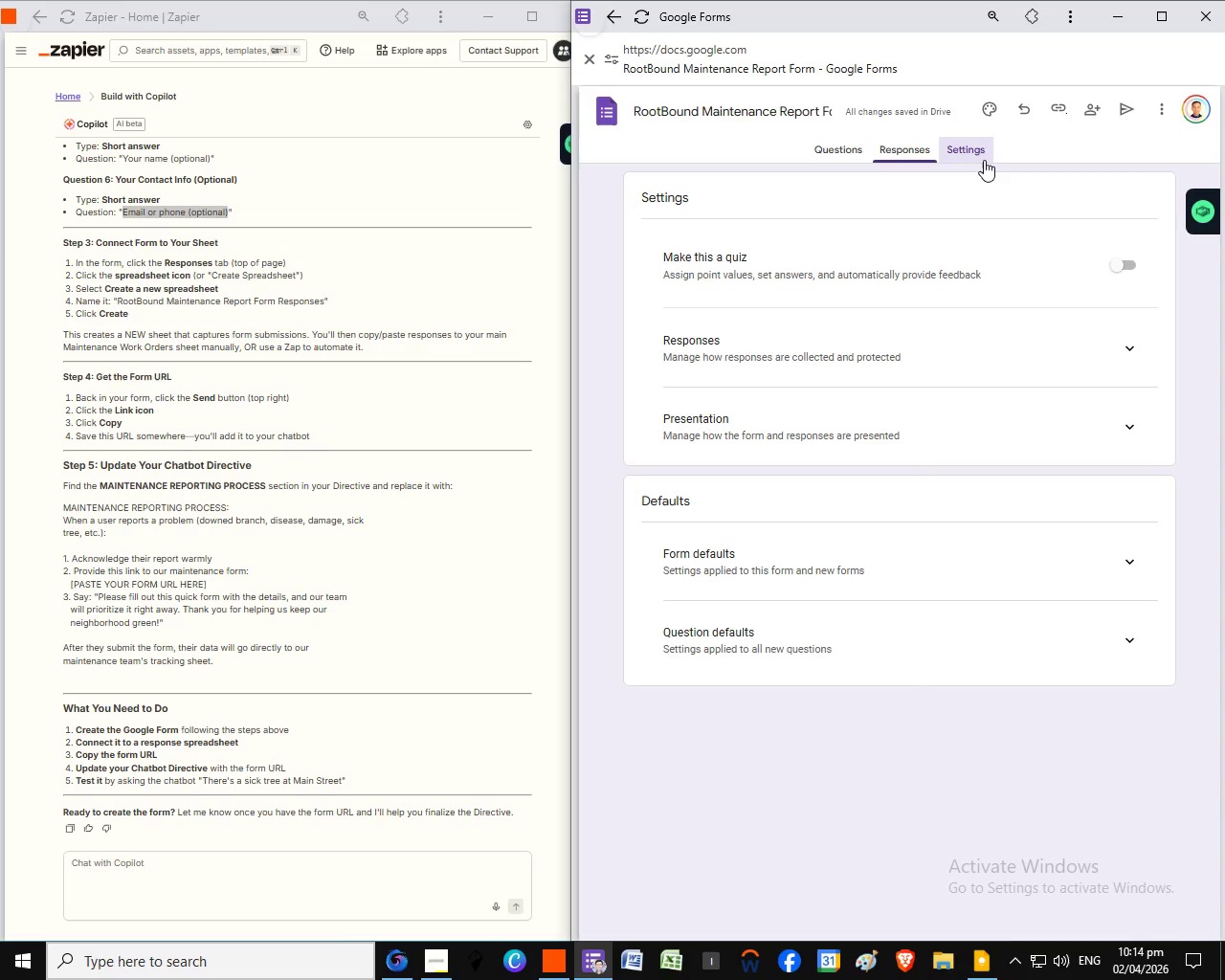 
wait(6.16)
 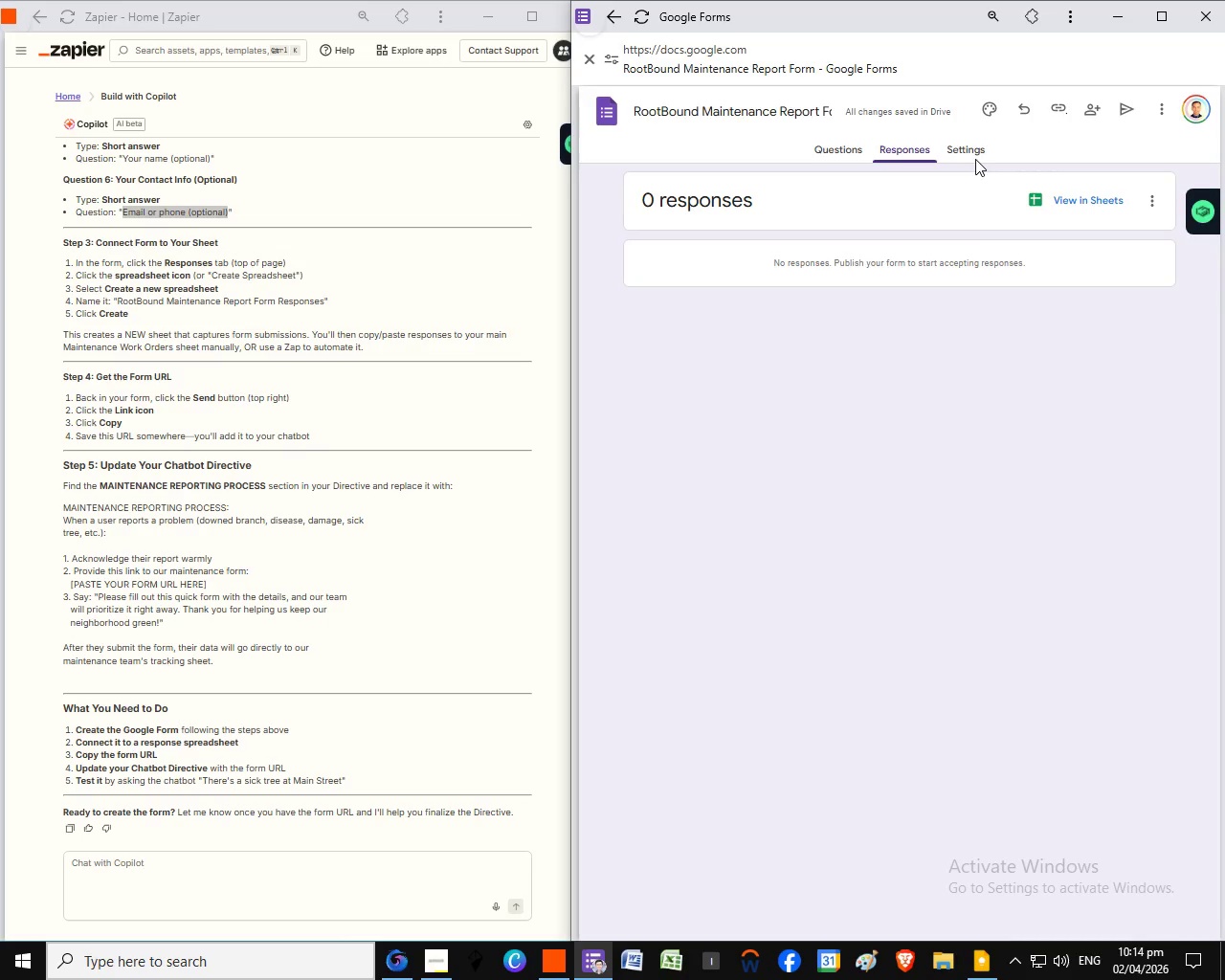 
left_click([982, 160])
 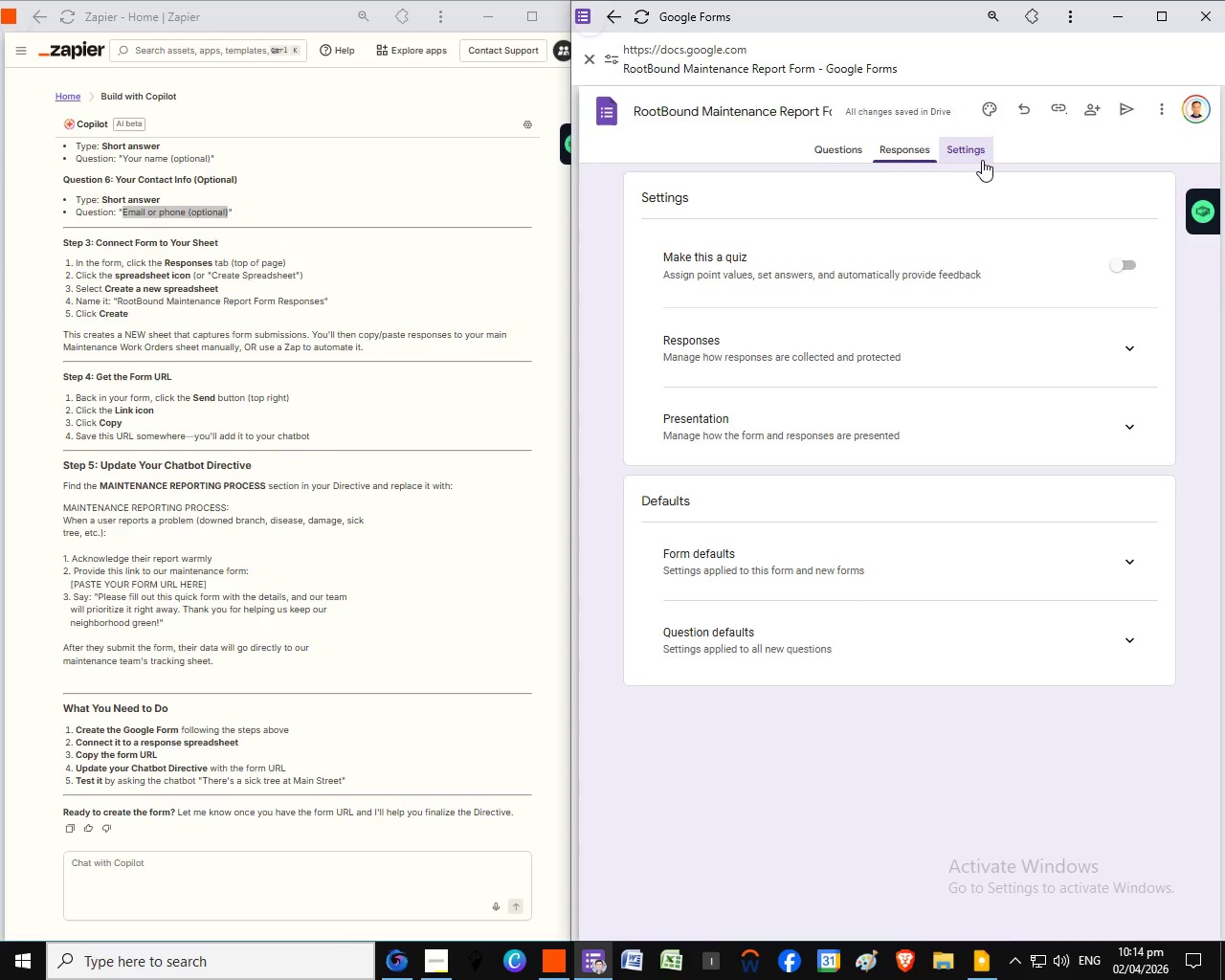 
left_click([970, 150])
 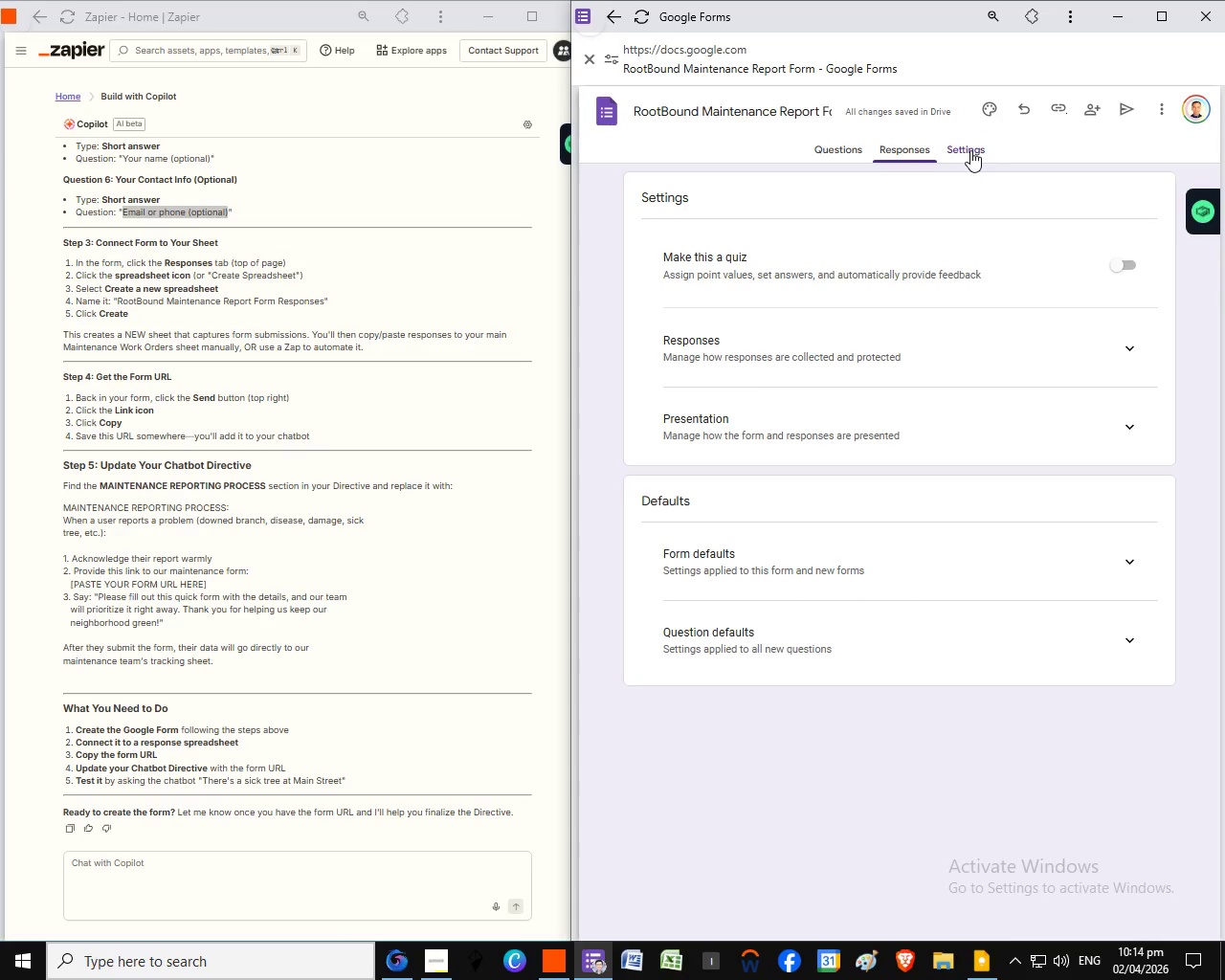 
left_click([968, 146])
 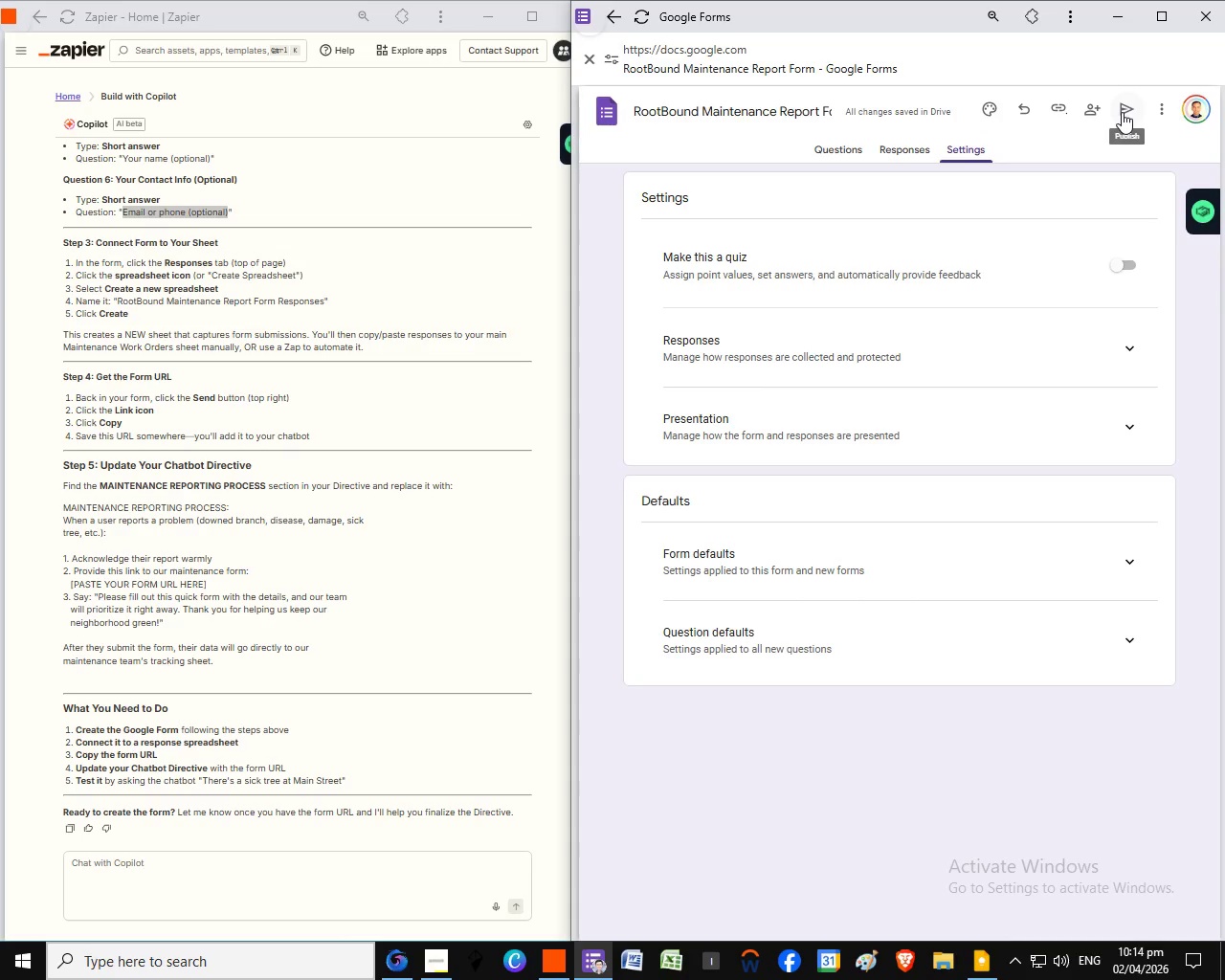 
left_click([1122, 112])
 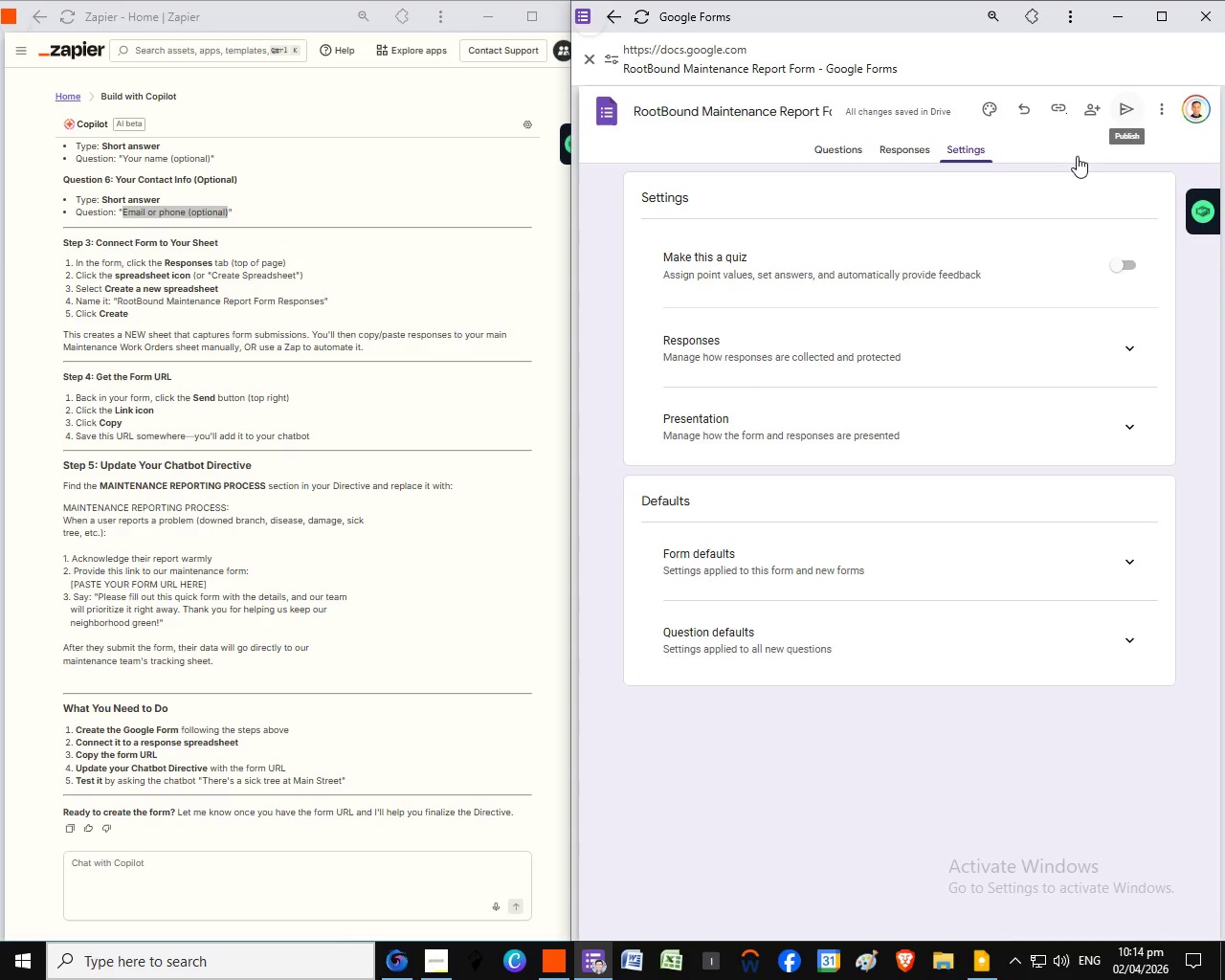 
mouse_move([1090, 131])
 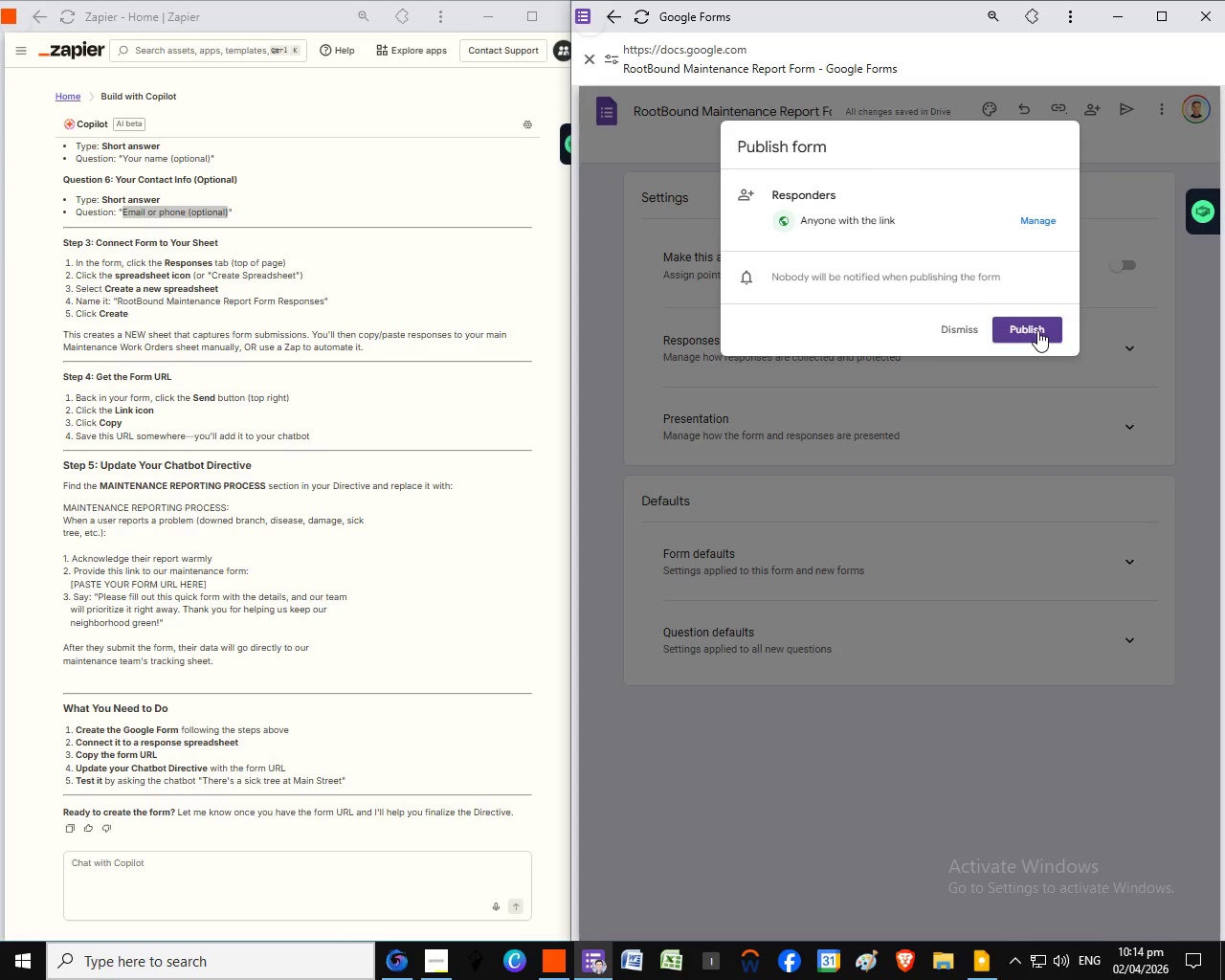 
wait(5.05)
 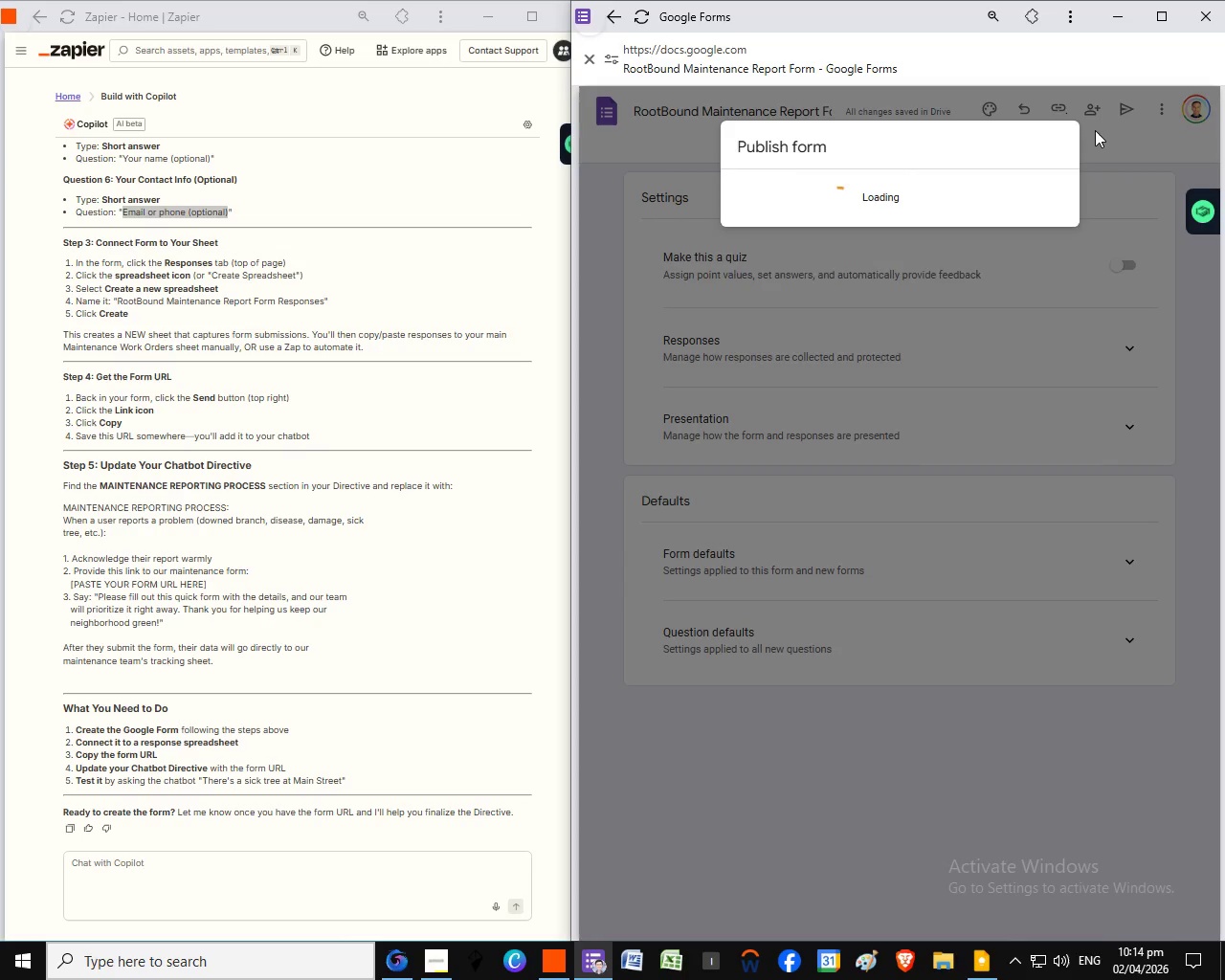 
left_click([1037, 330])
 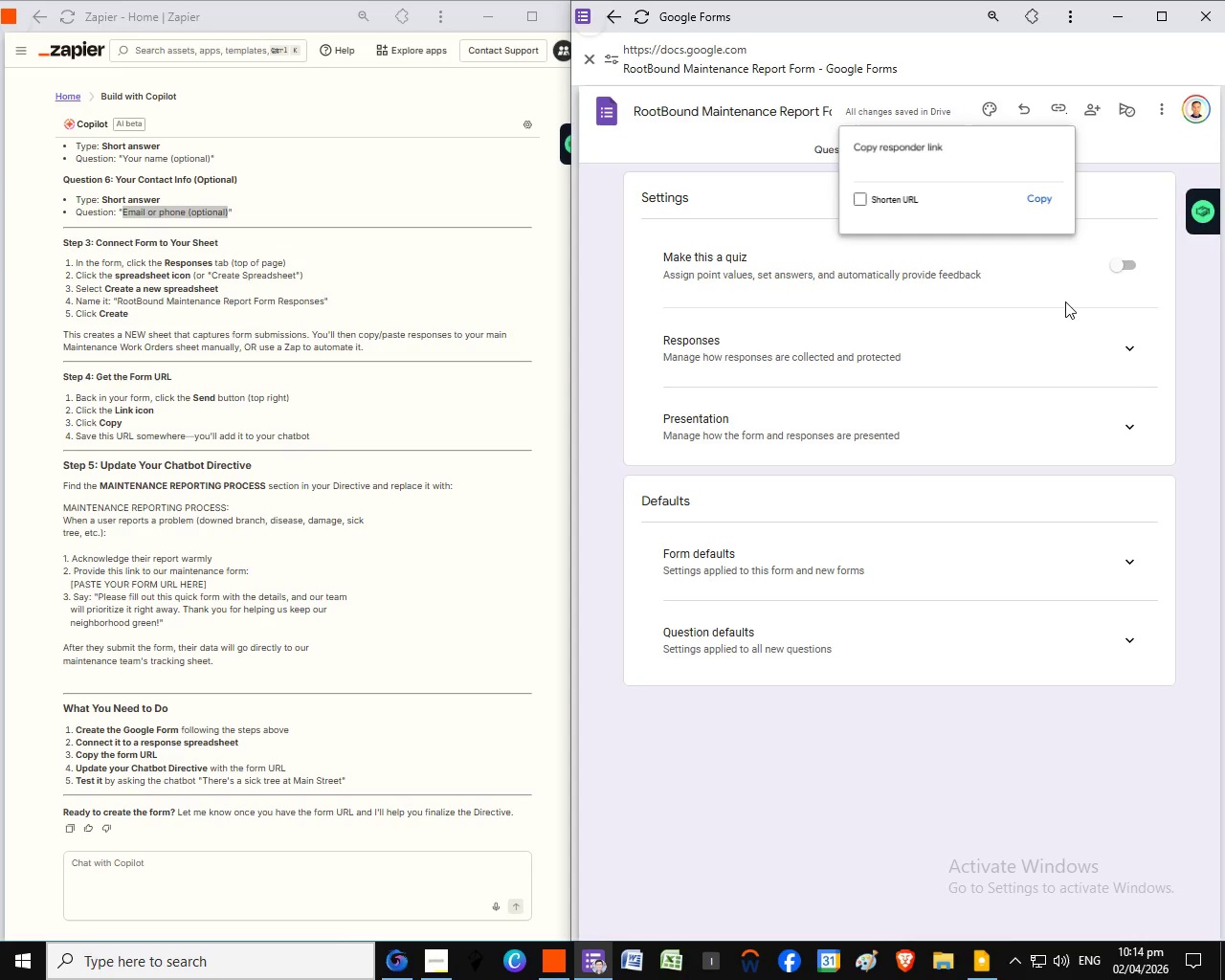 
wait(6.66)
 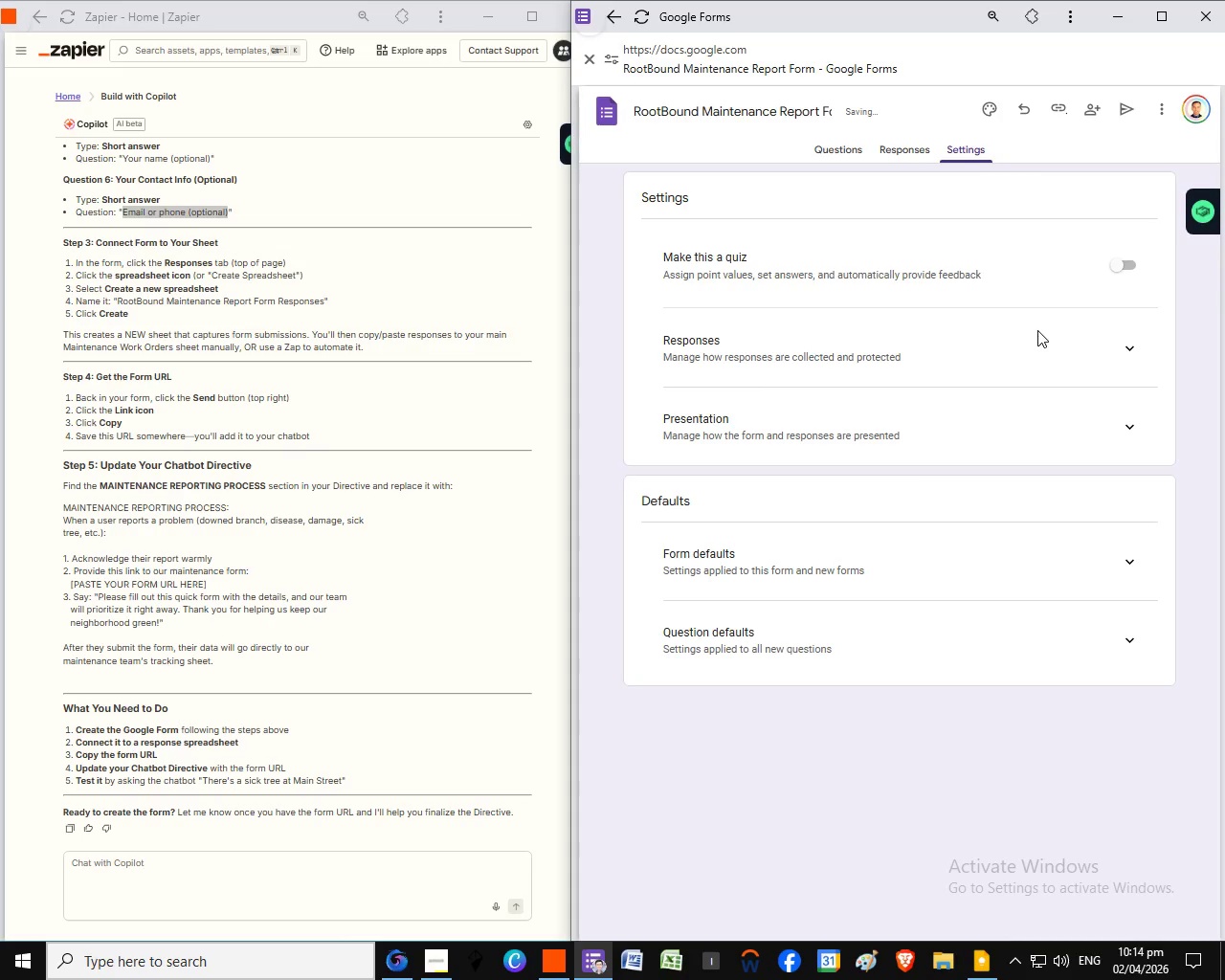 
left_click([855, 204])
 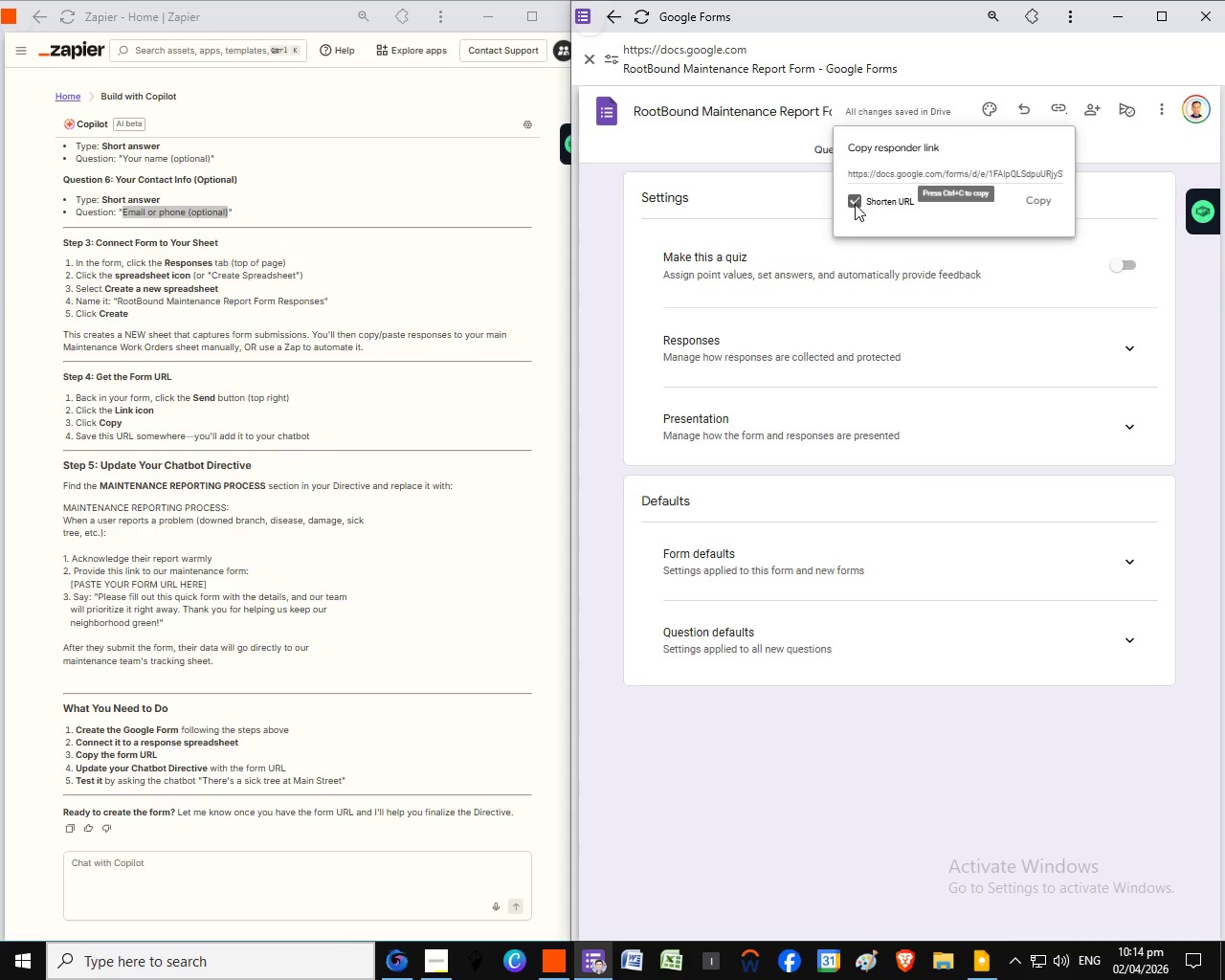 
left_click([1034, 197])
 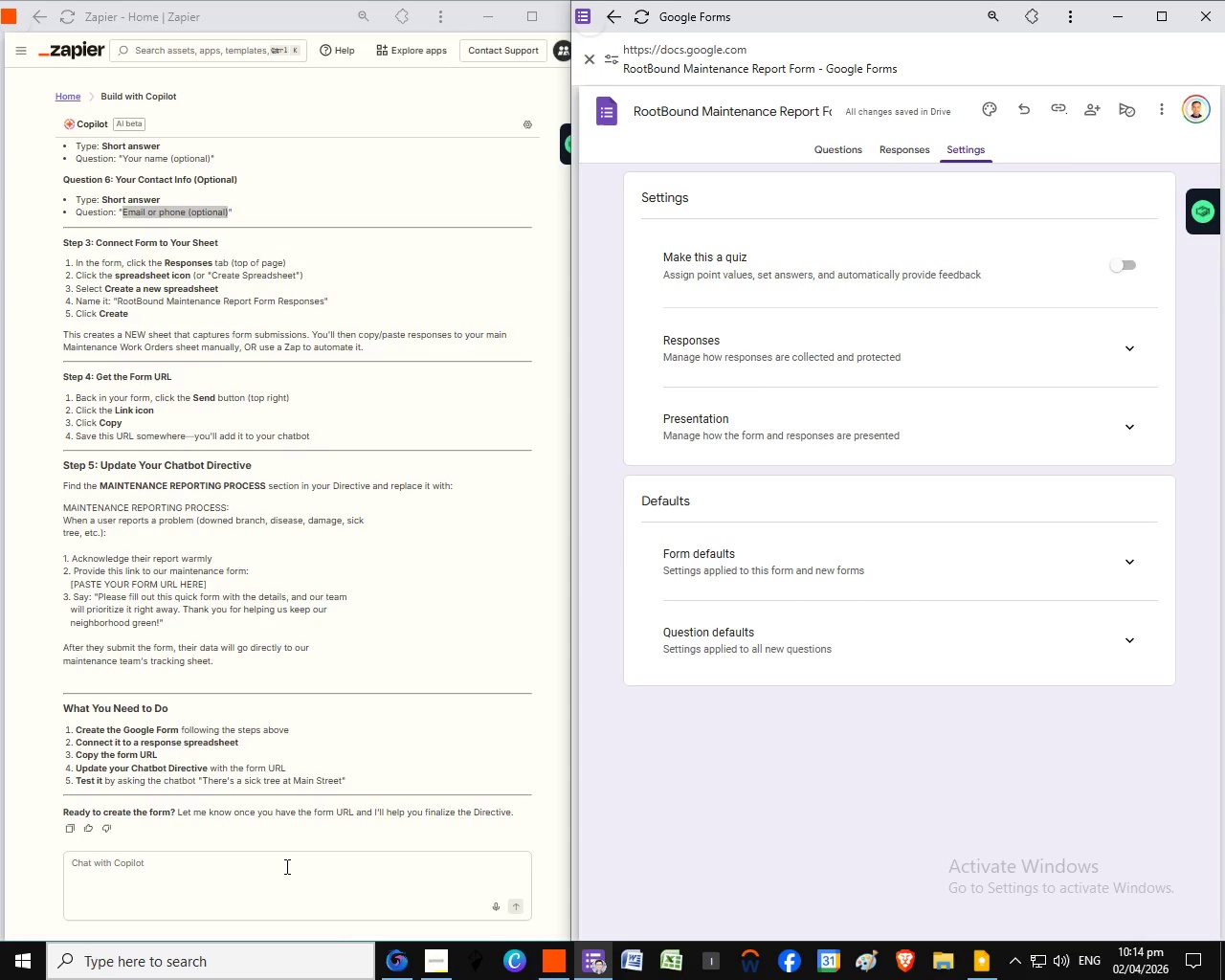 
wait(5.53)
 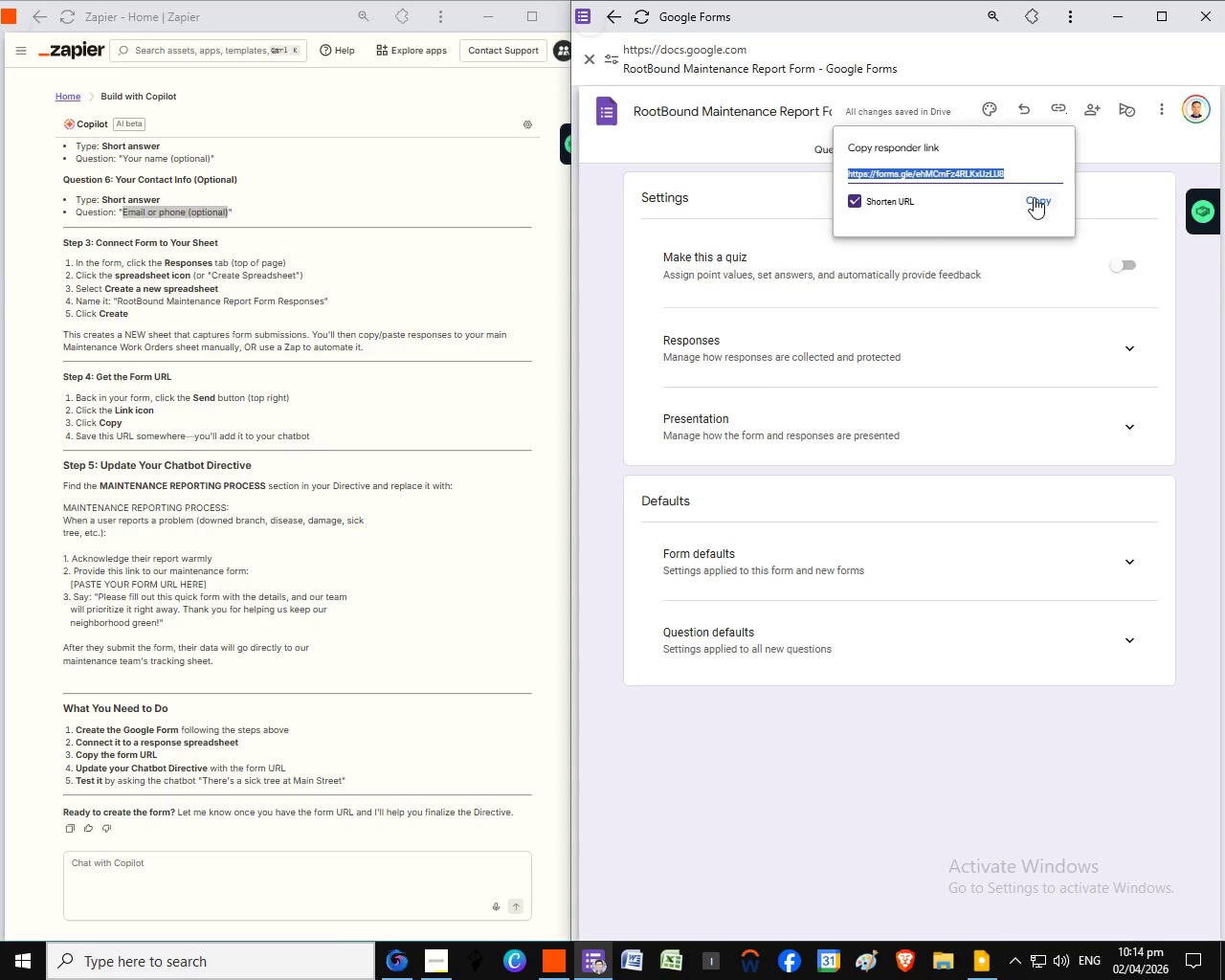 
left_click([285, 866])
 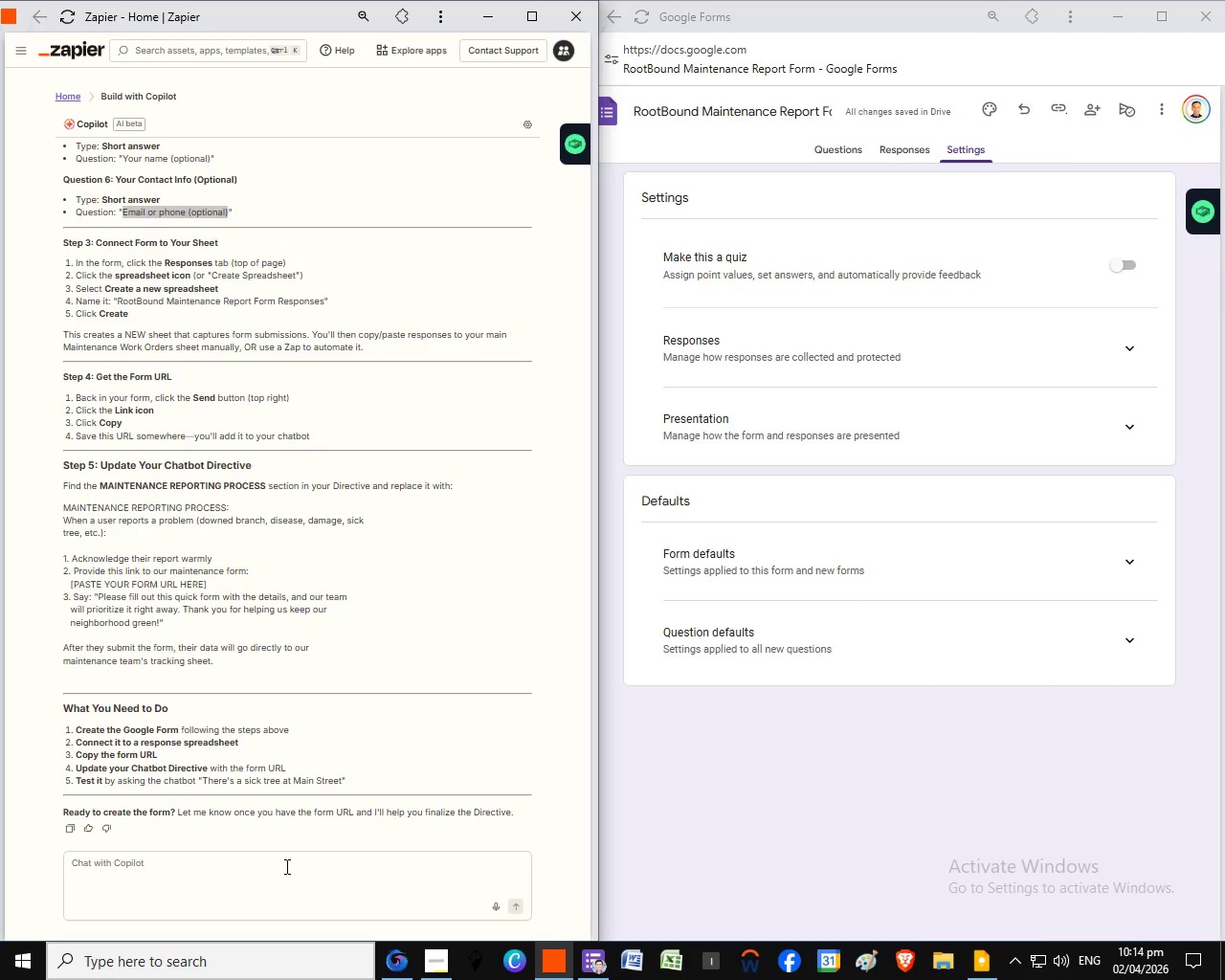 
hold_key(key=ControlLeft, duration=0.67)
 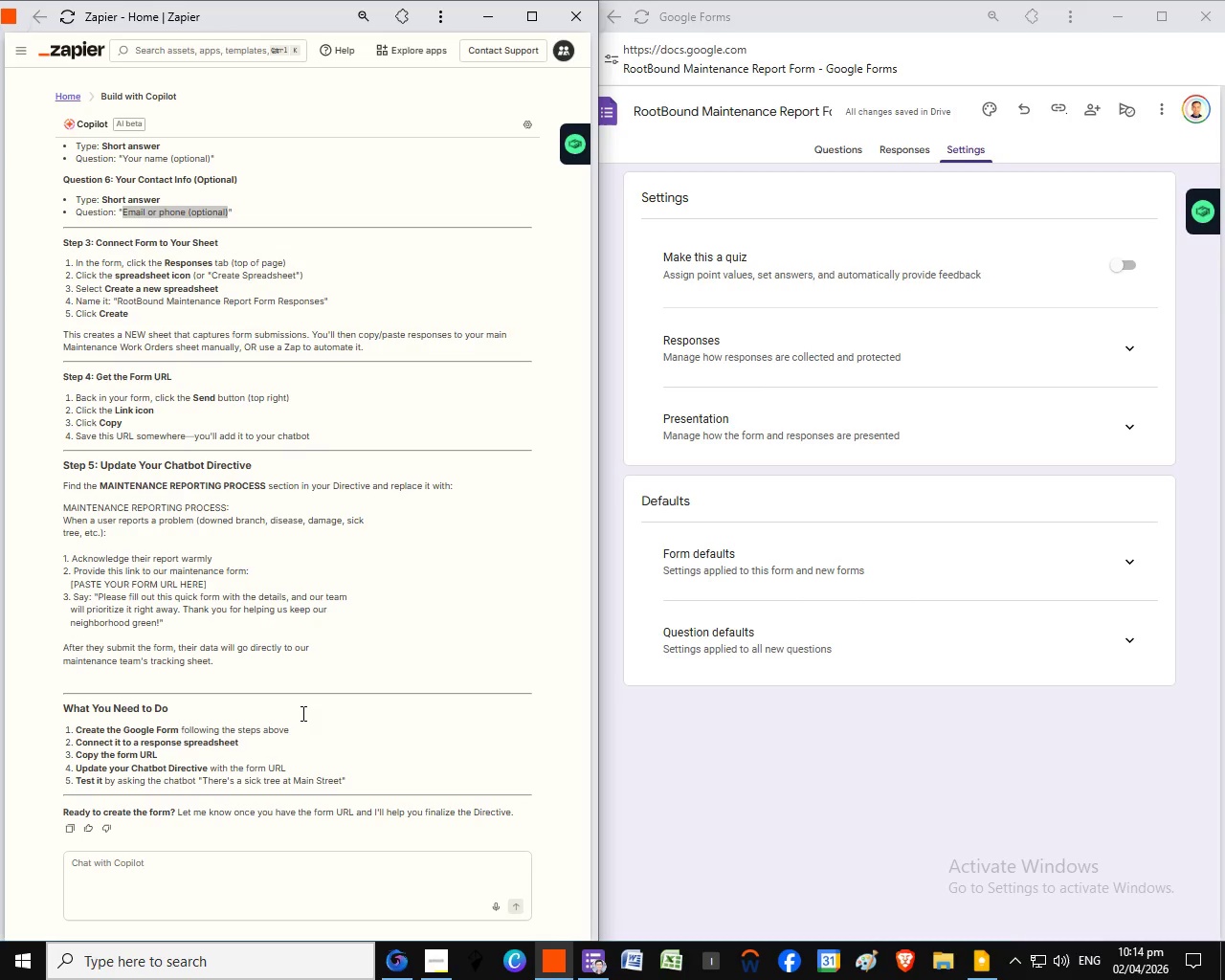 
left_click([285, 866])
 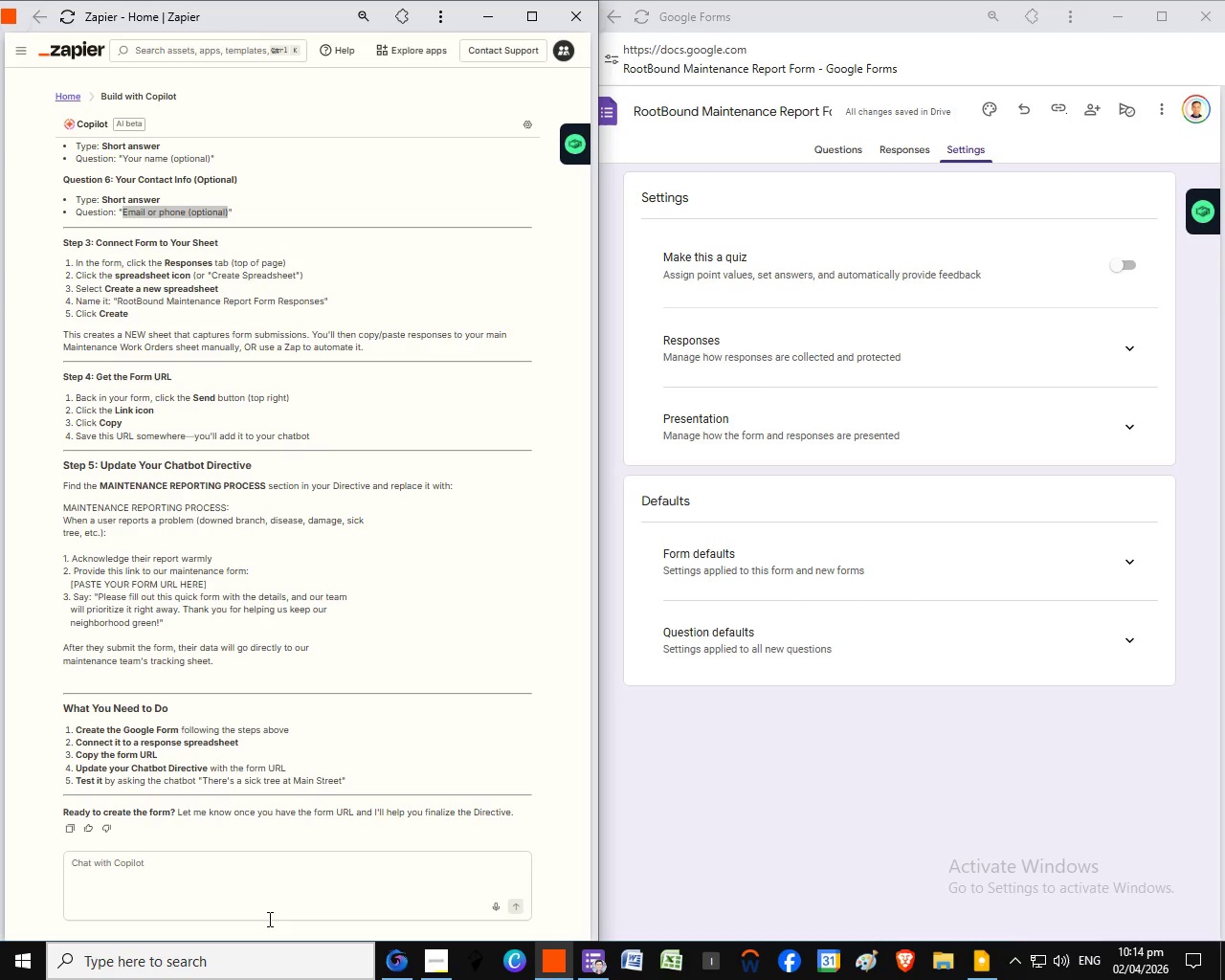 
scroll: coordinate [301, 713], scroll_direction: up, amount: 1.0
 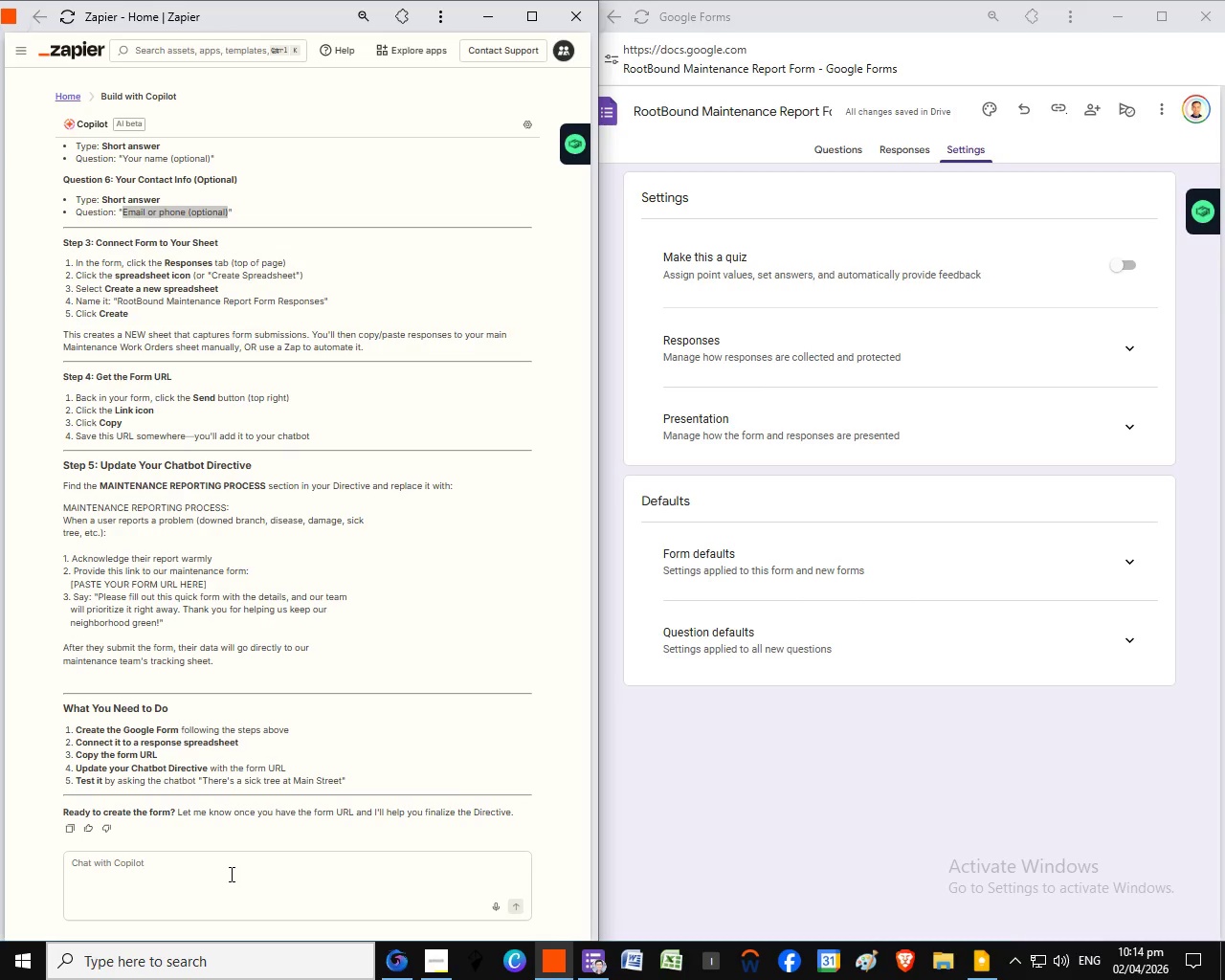 
left_click([227, 875])
 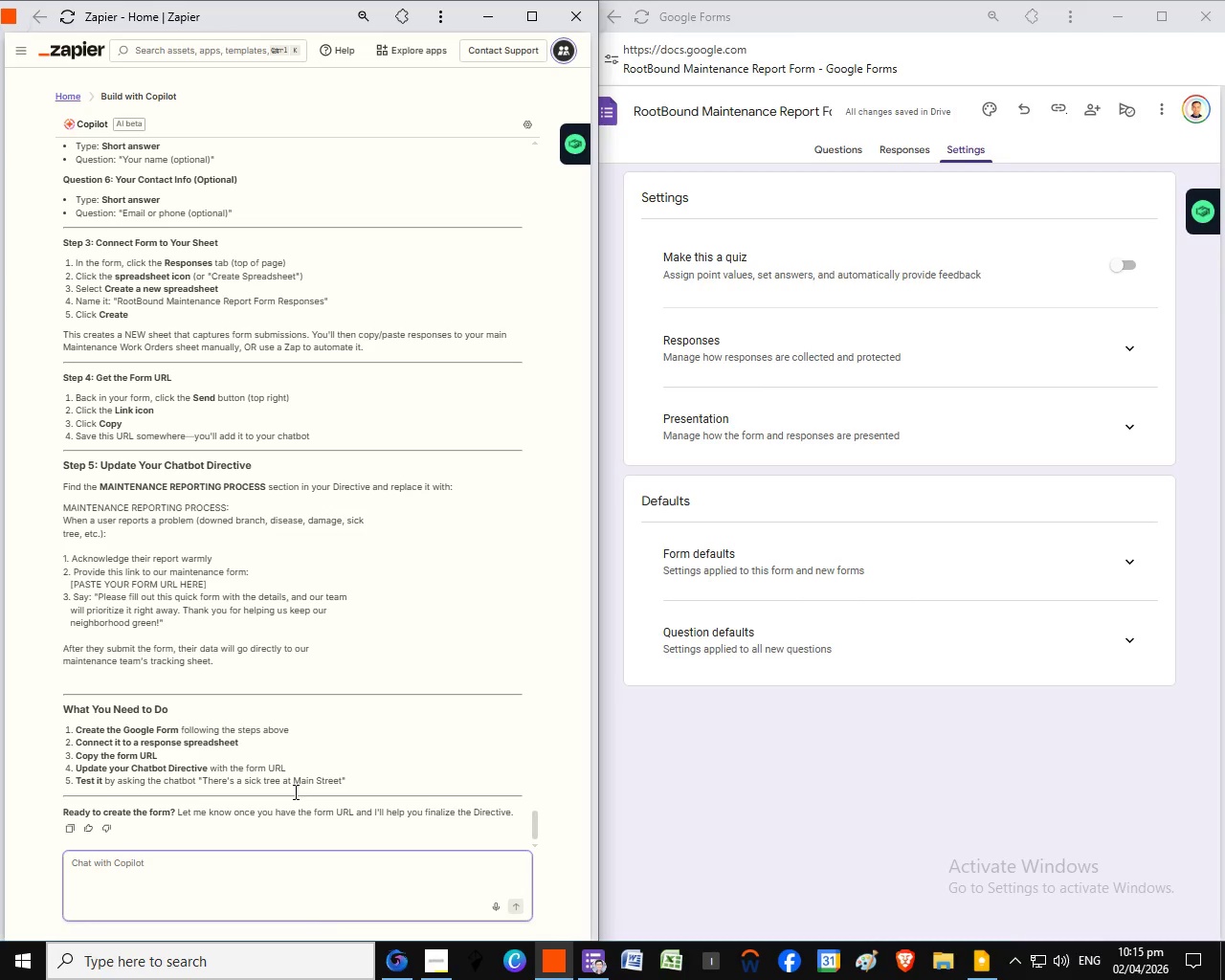 
scroll: coordinate [294, 791], scroll_direction: down, amount: 4.0
 